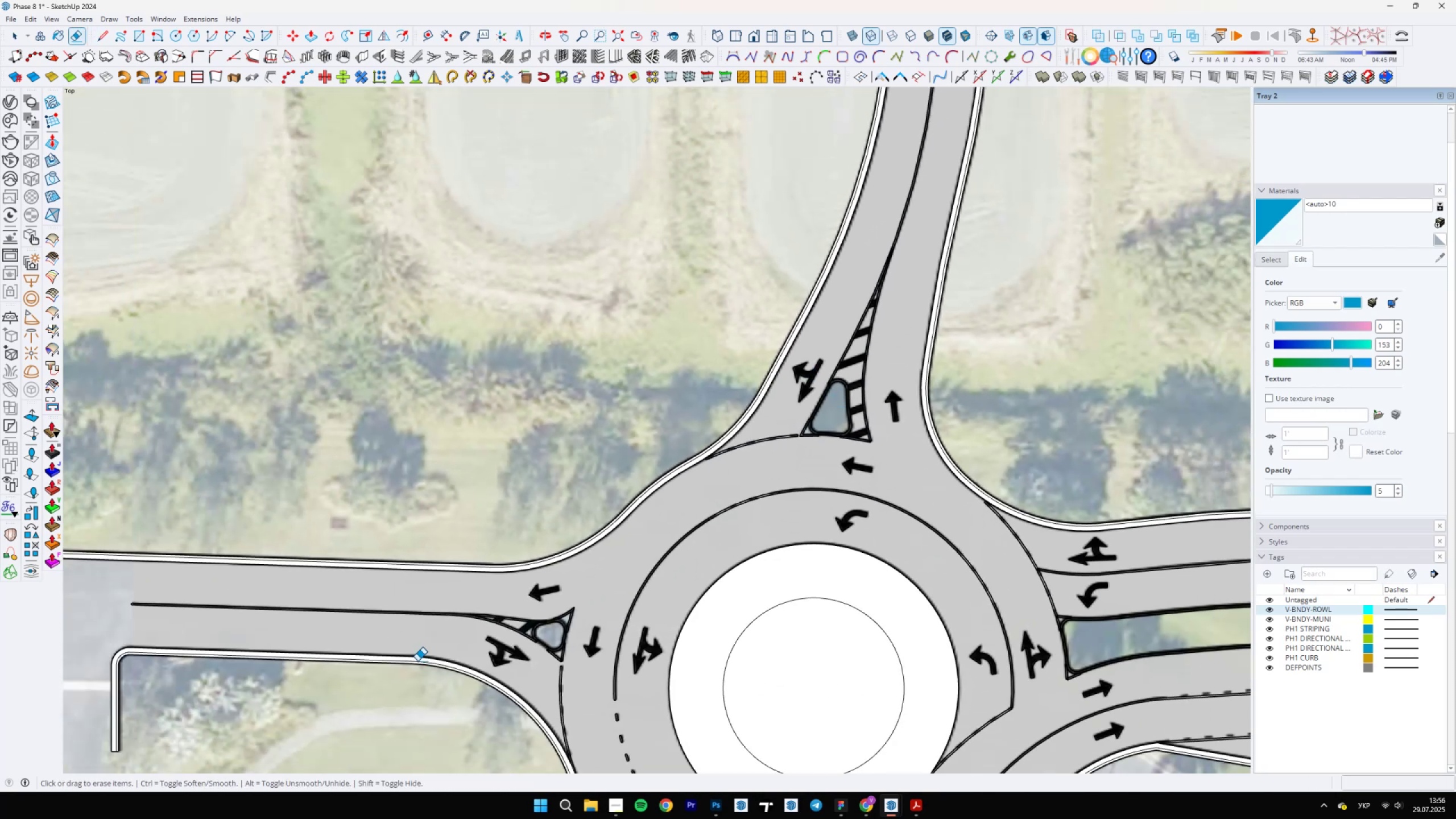 
key(Space)
 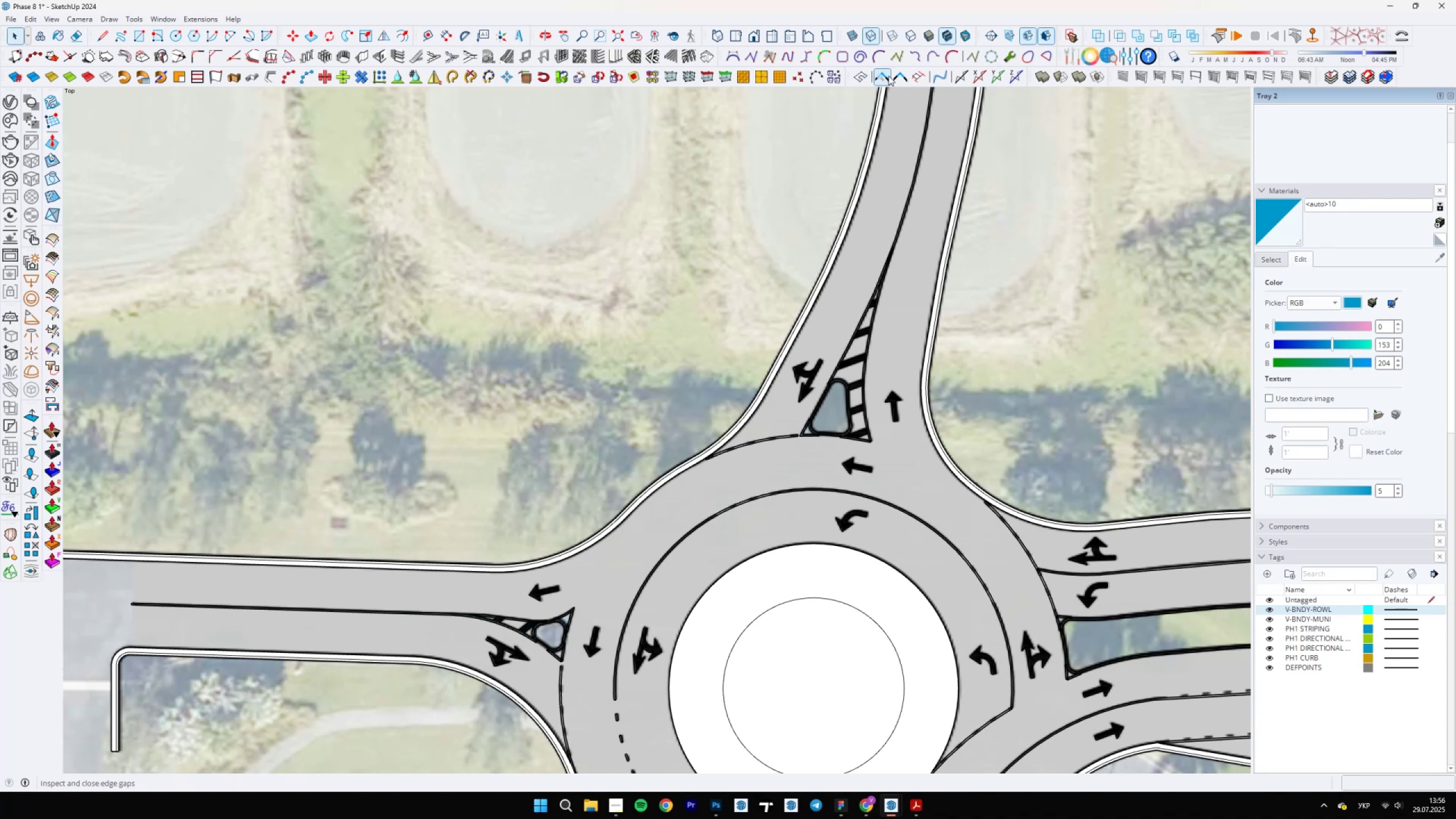 
scroll: coordinate [681, 589], scroll_direction: up, amount: 11.0
 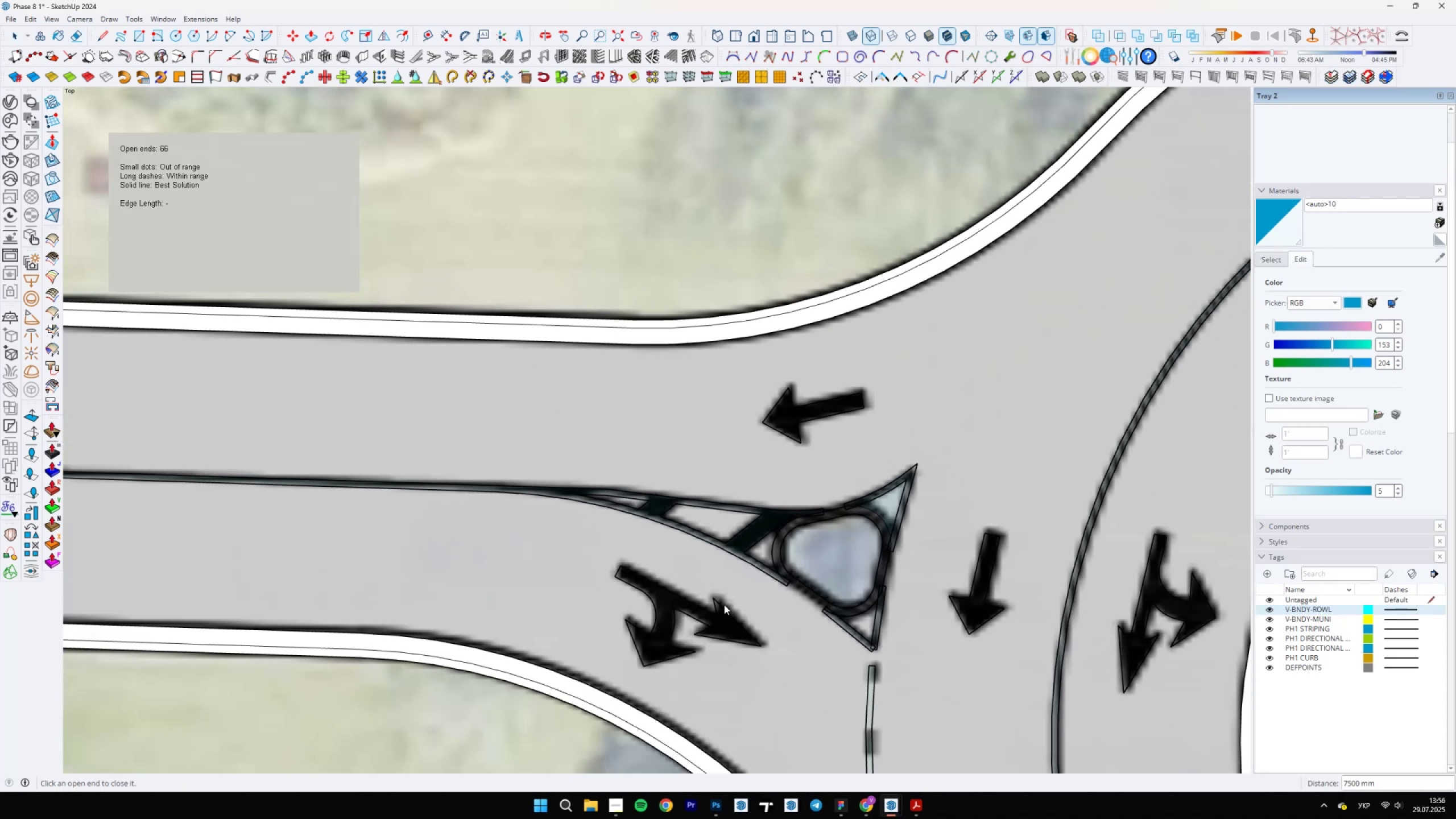 
double_click([722, 607])
 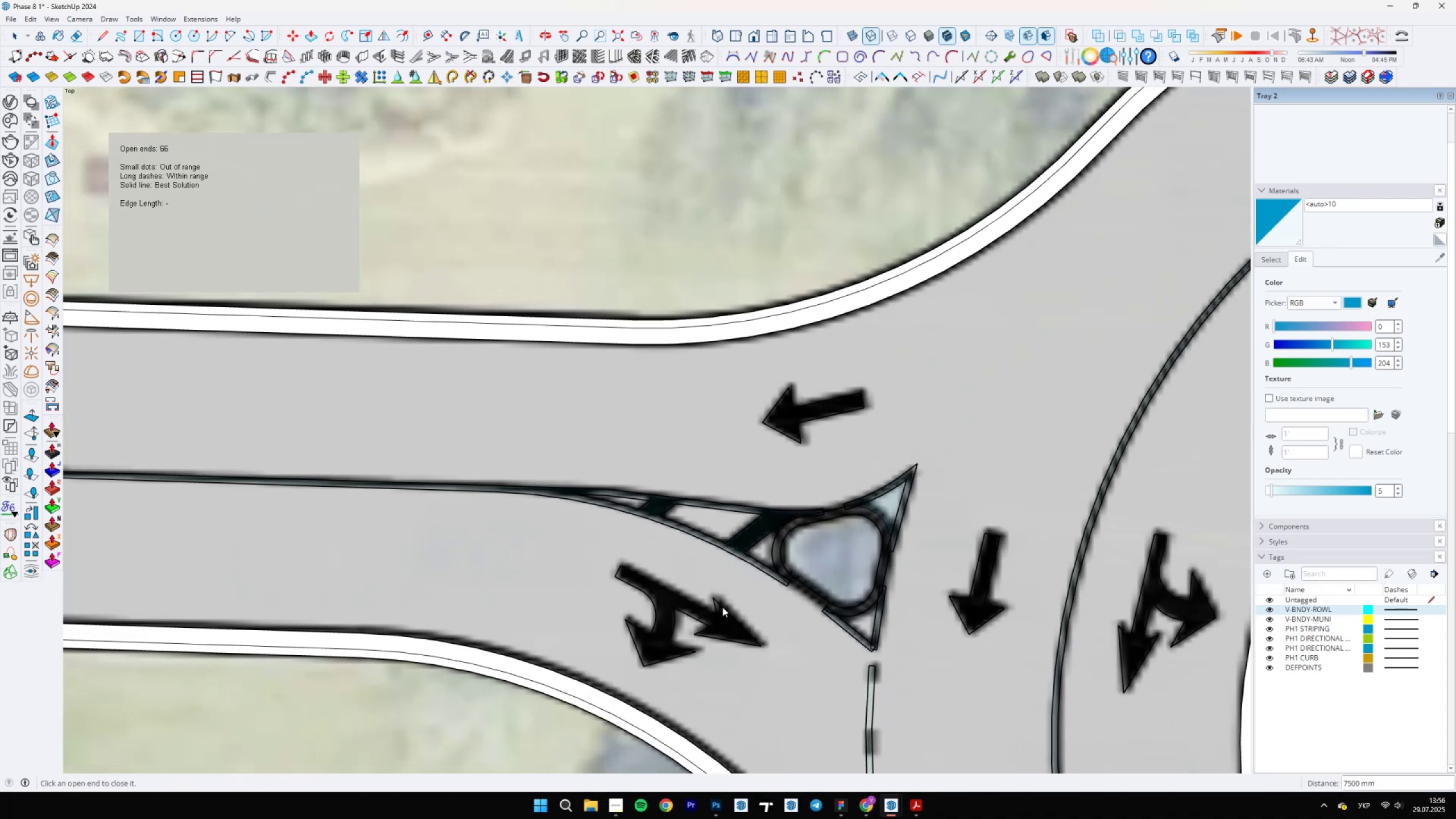 
key(Space)
 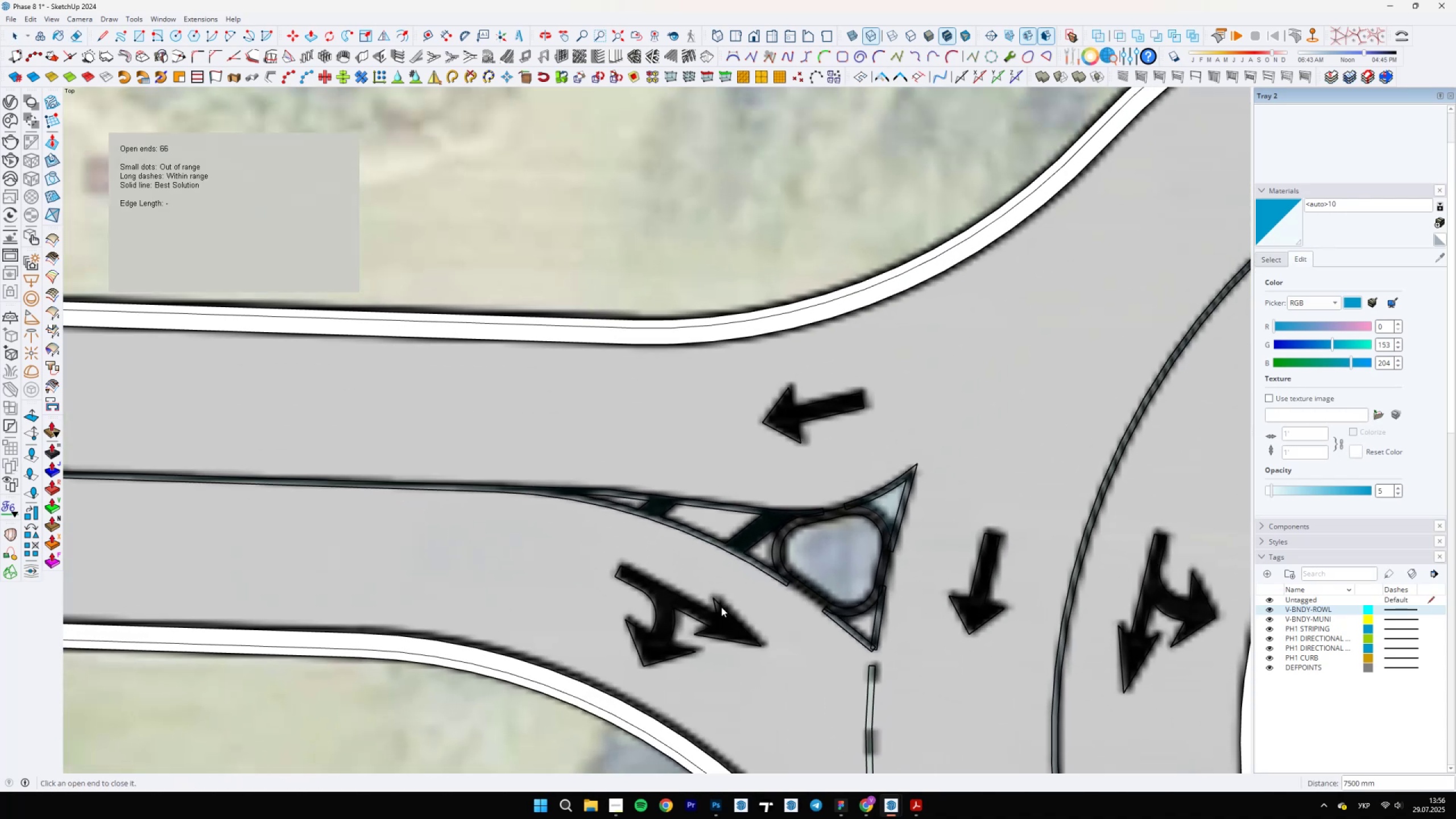 
triple_click([721, 607])
 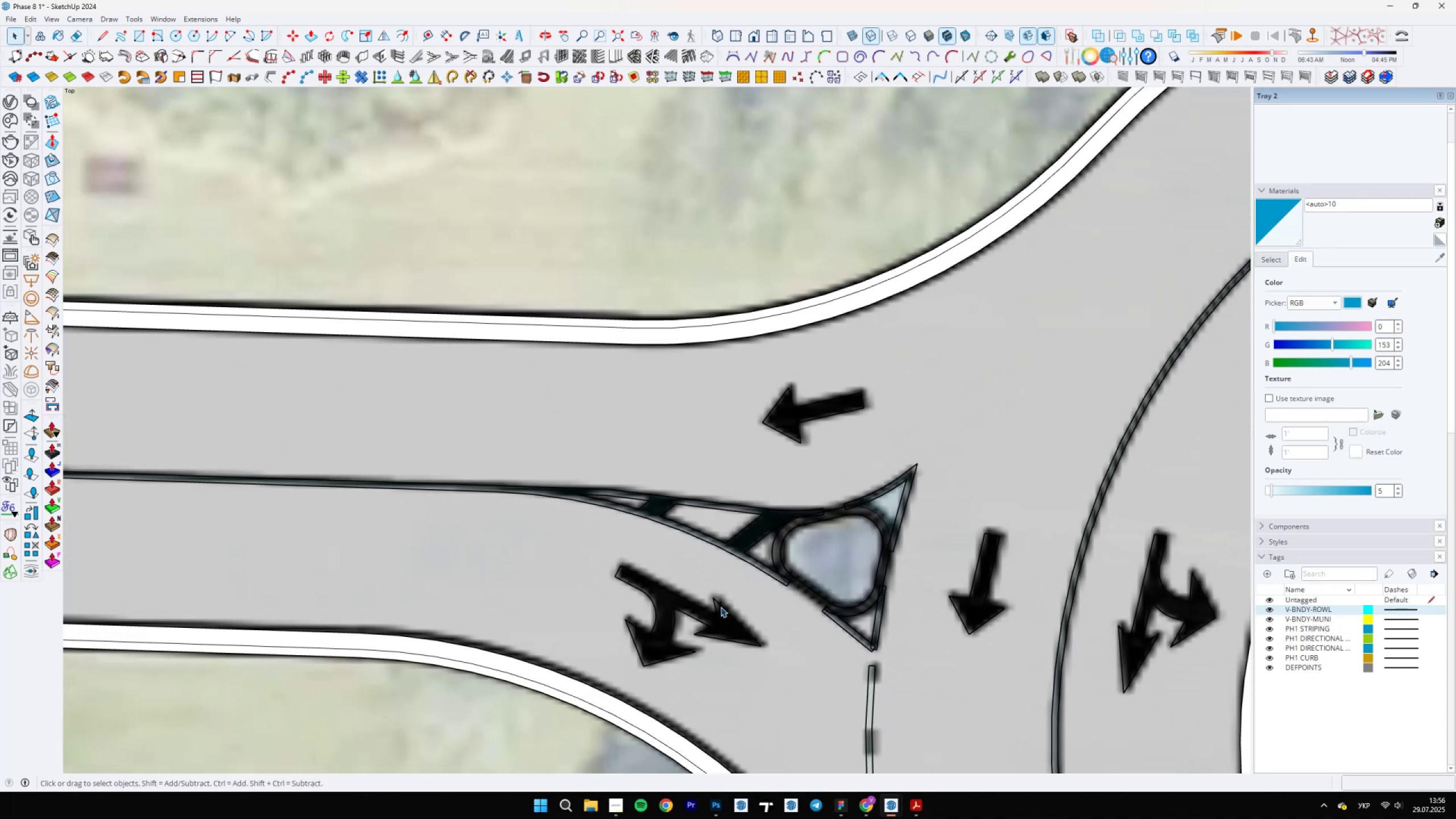 
triple_click([719, 607])
 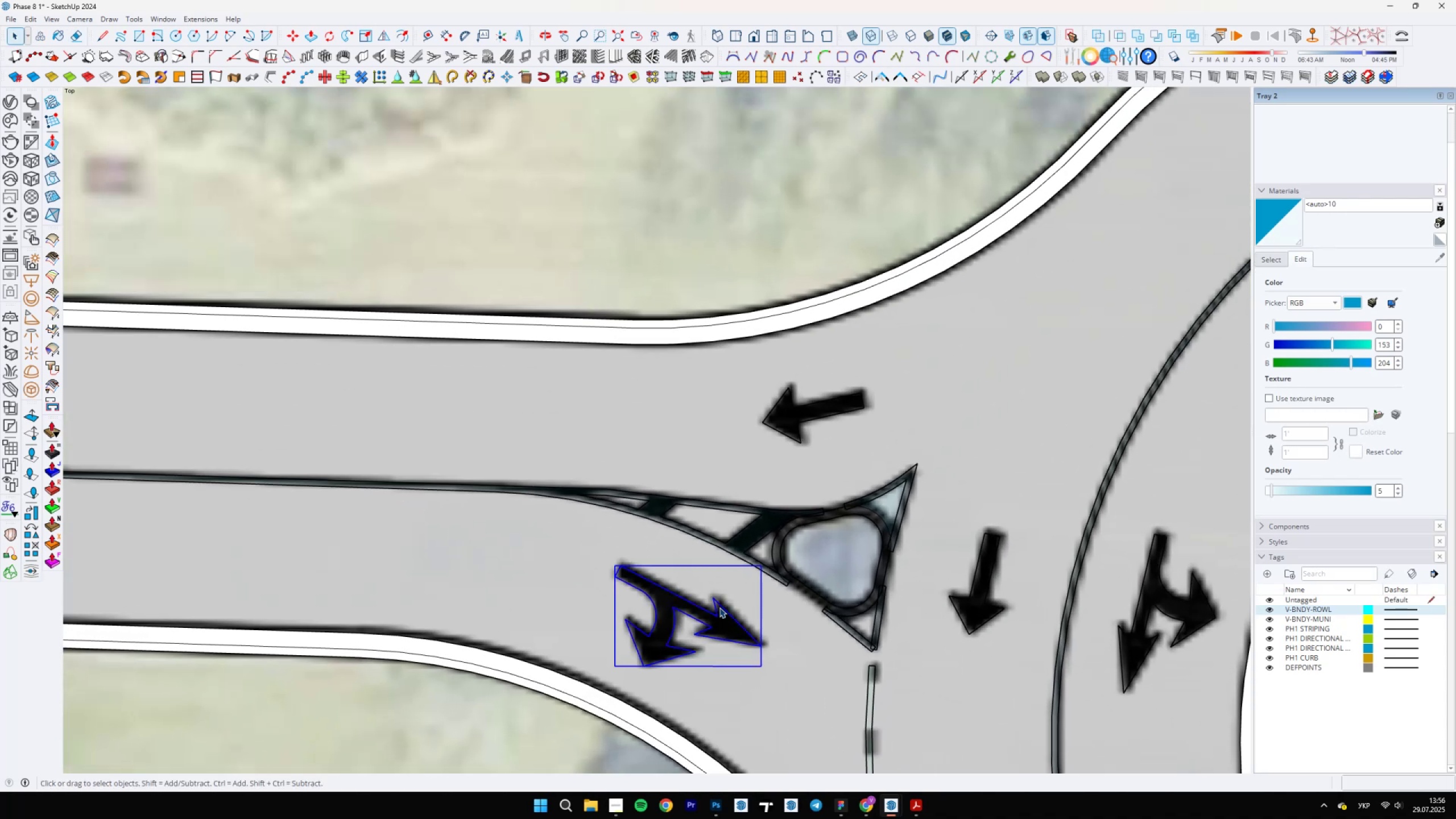 
triple_click([719, 607])
 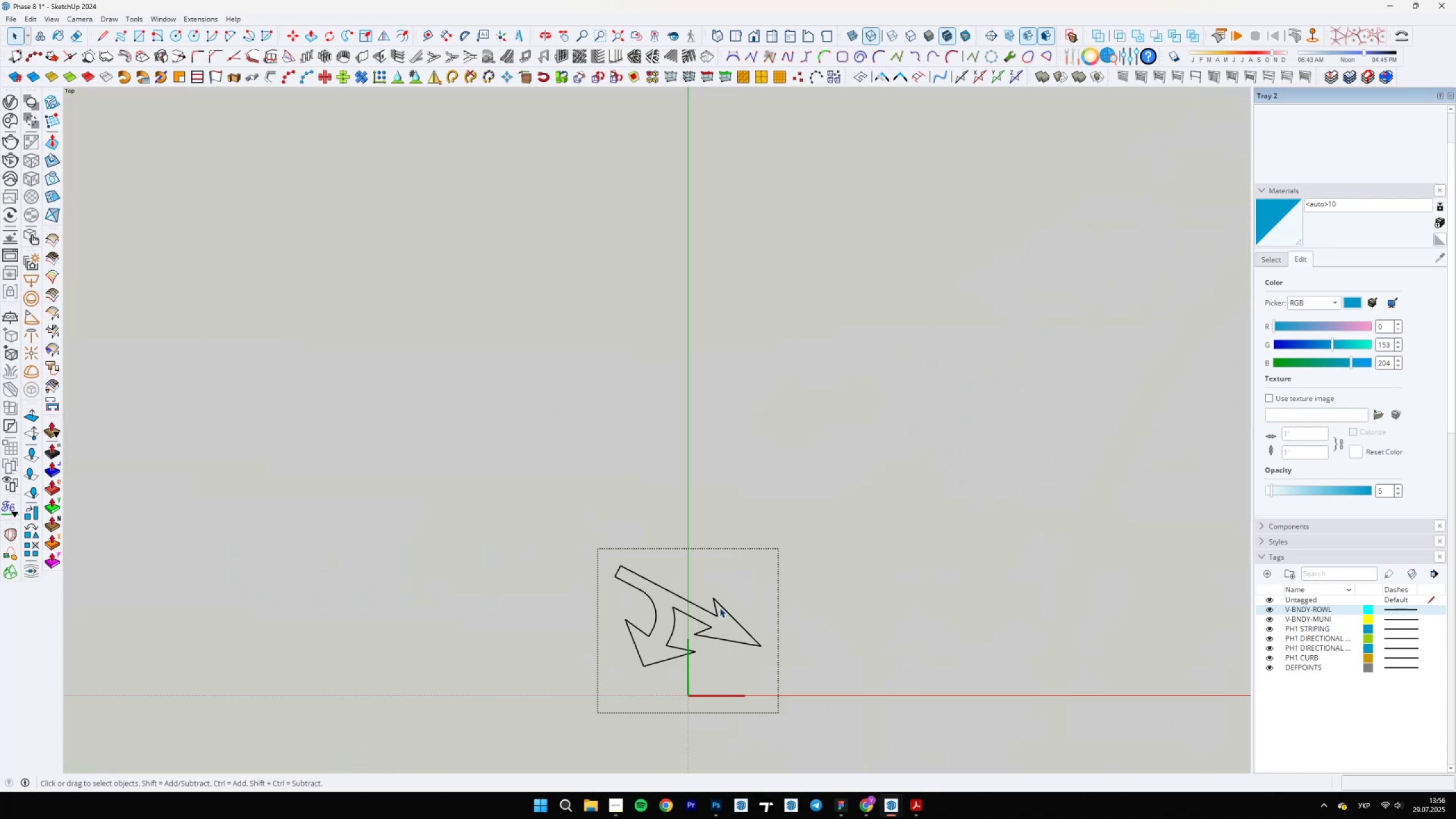 
key(L)
 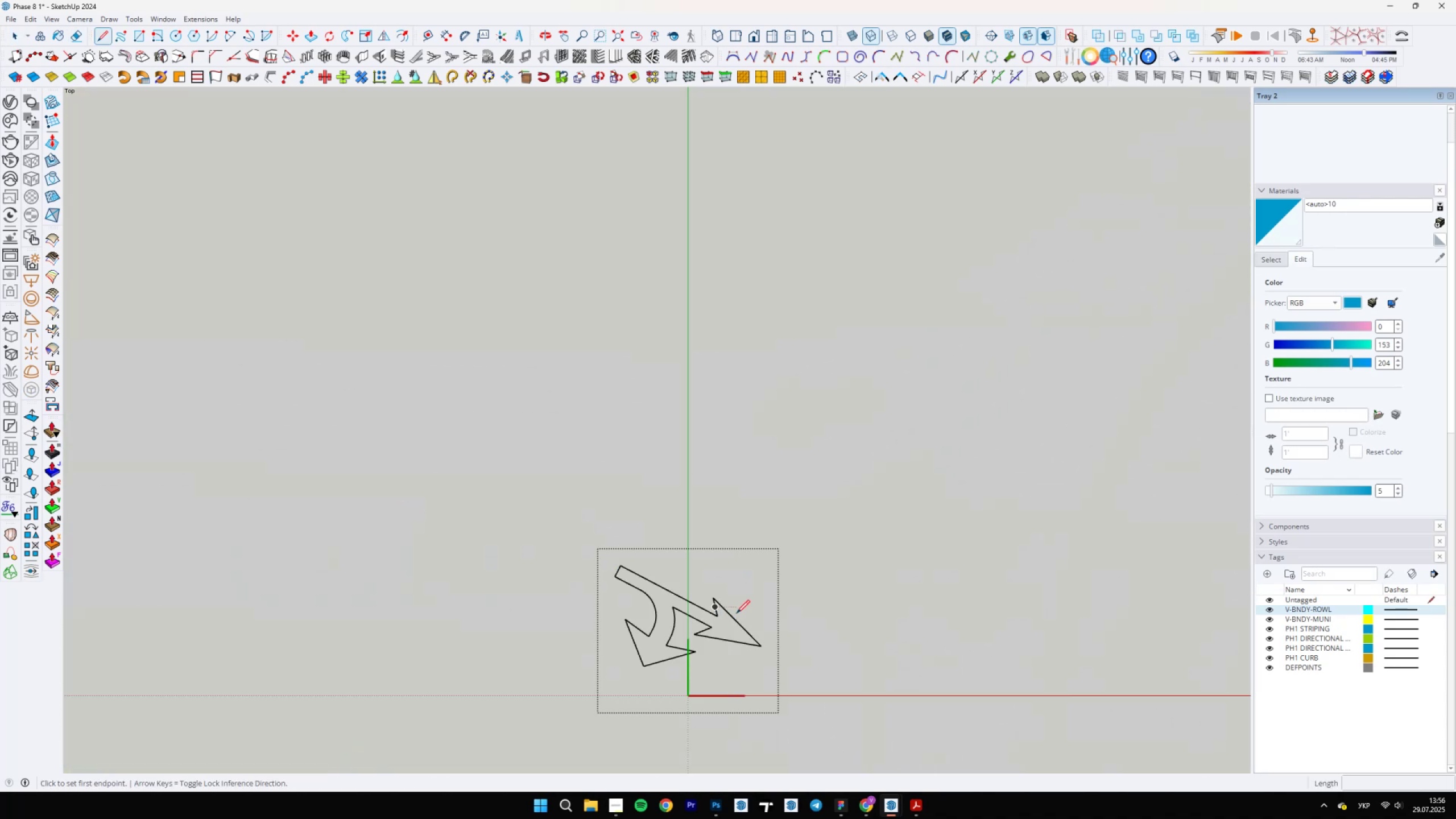 
left_click([731, 619])
 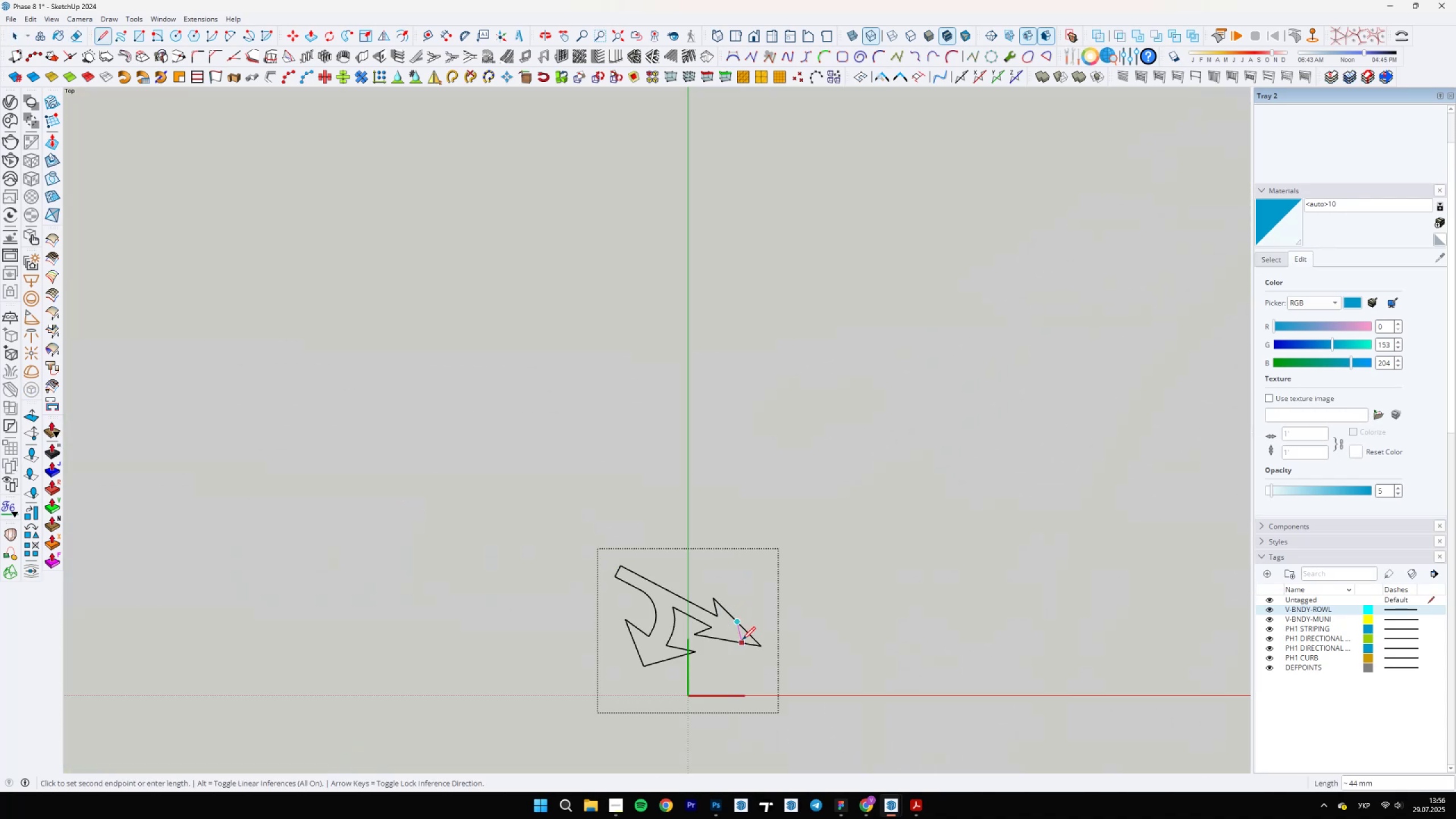 
left_click([742, 642])
 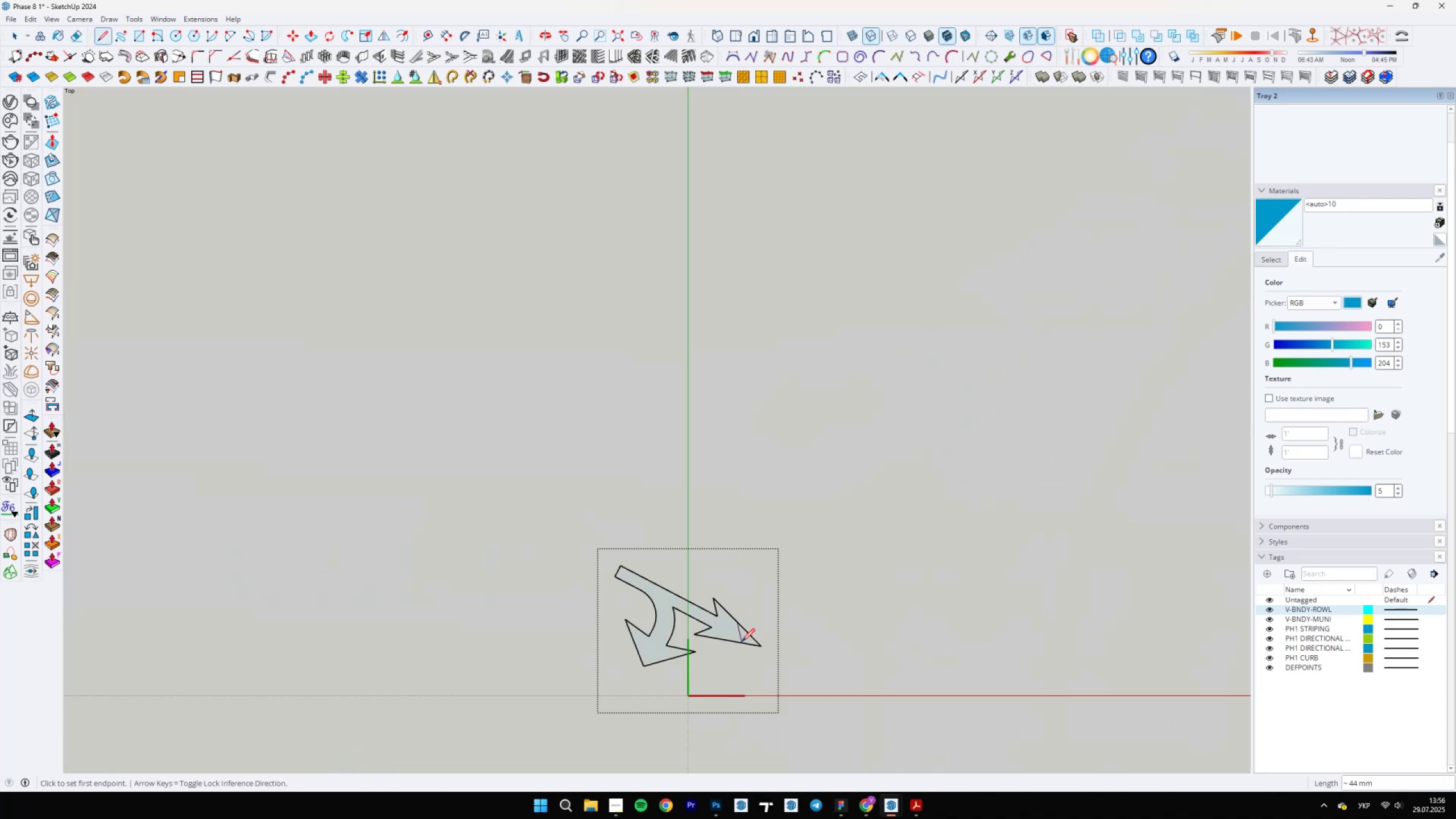 
key(Escape)
 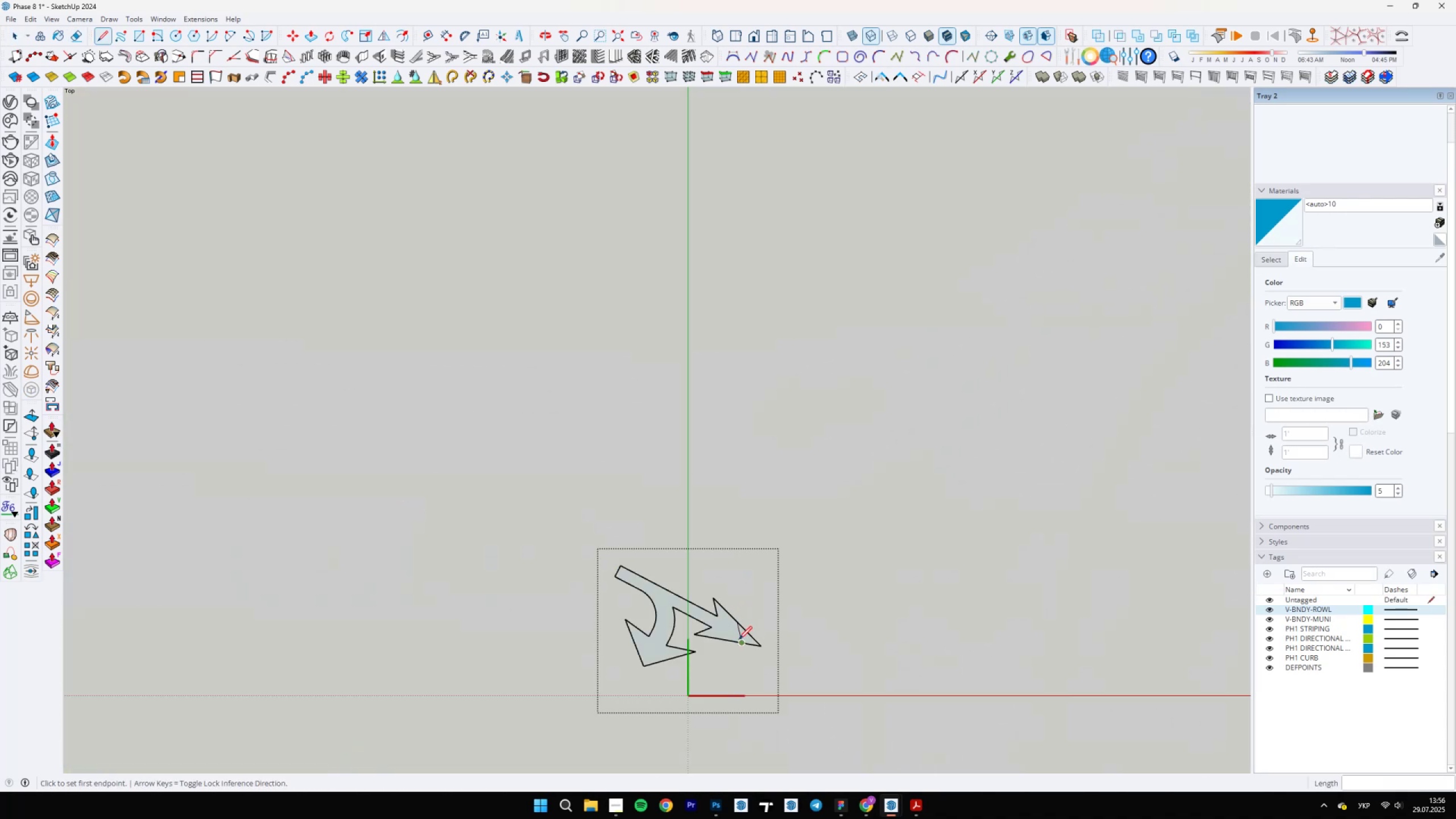 
key(E)
 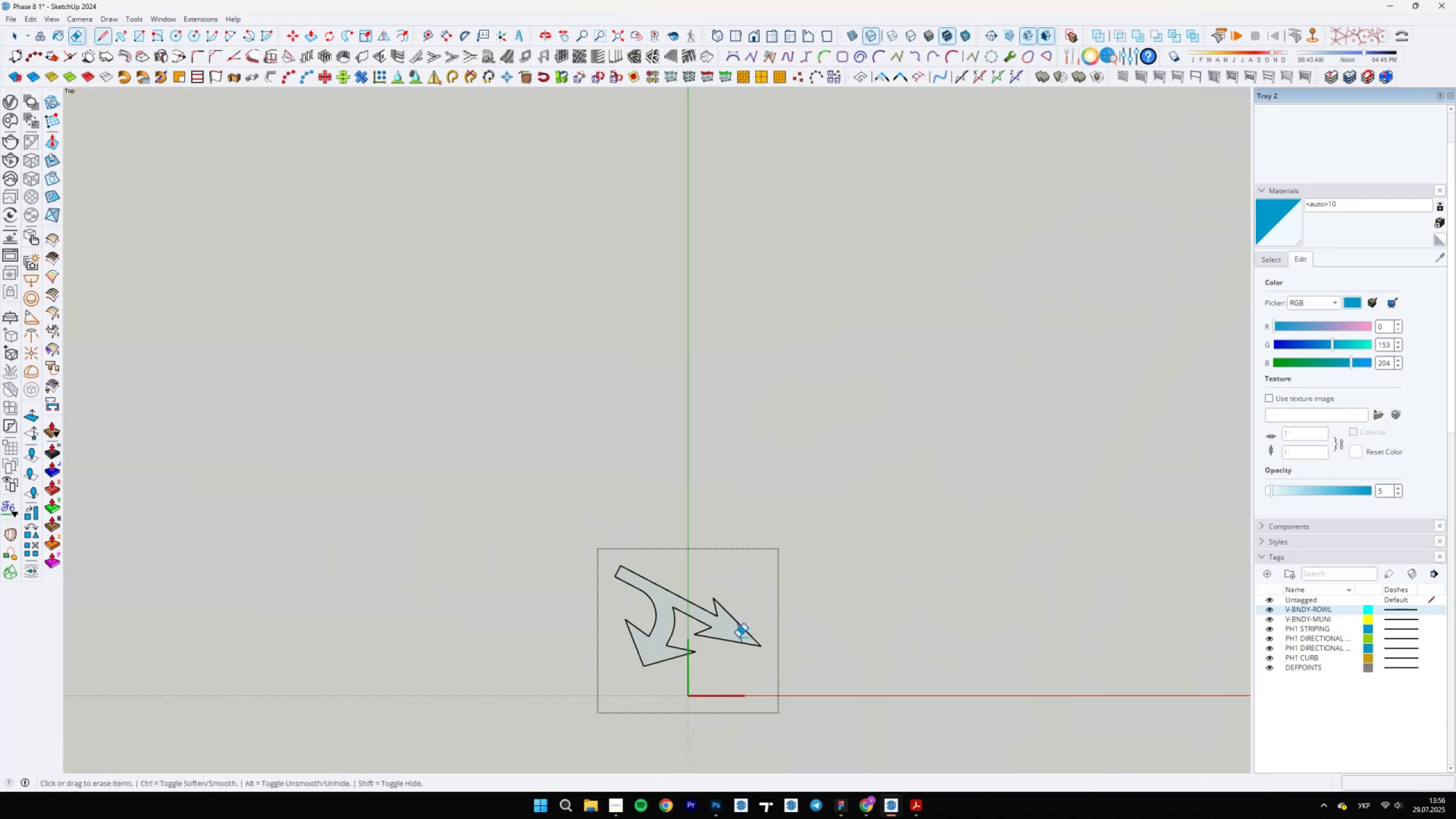 
left_click([740, 636])
 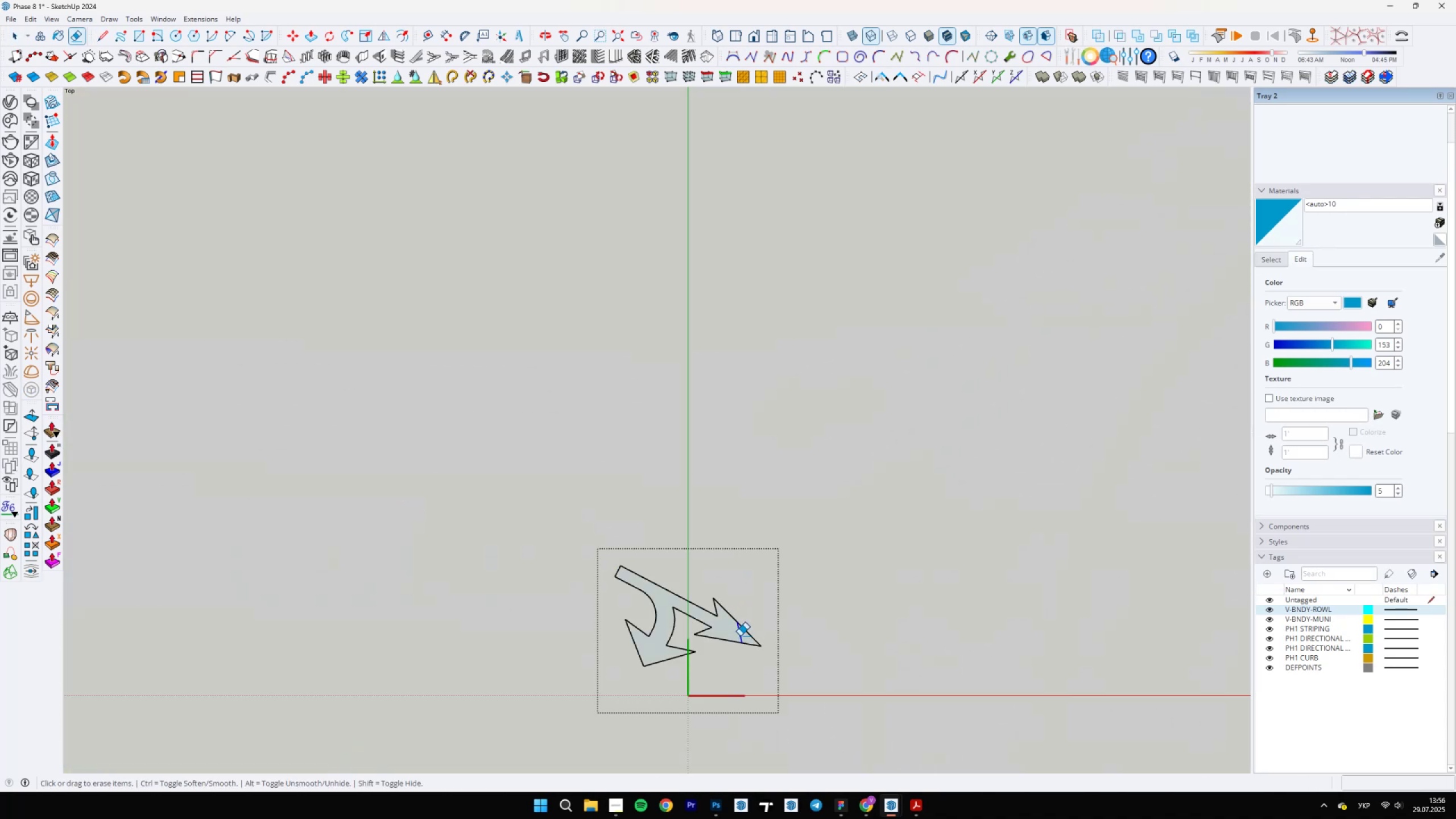 
key(Space)
 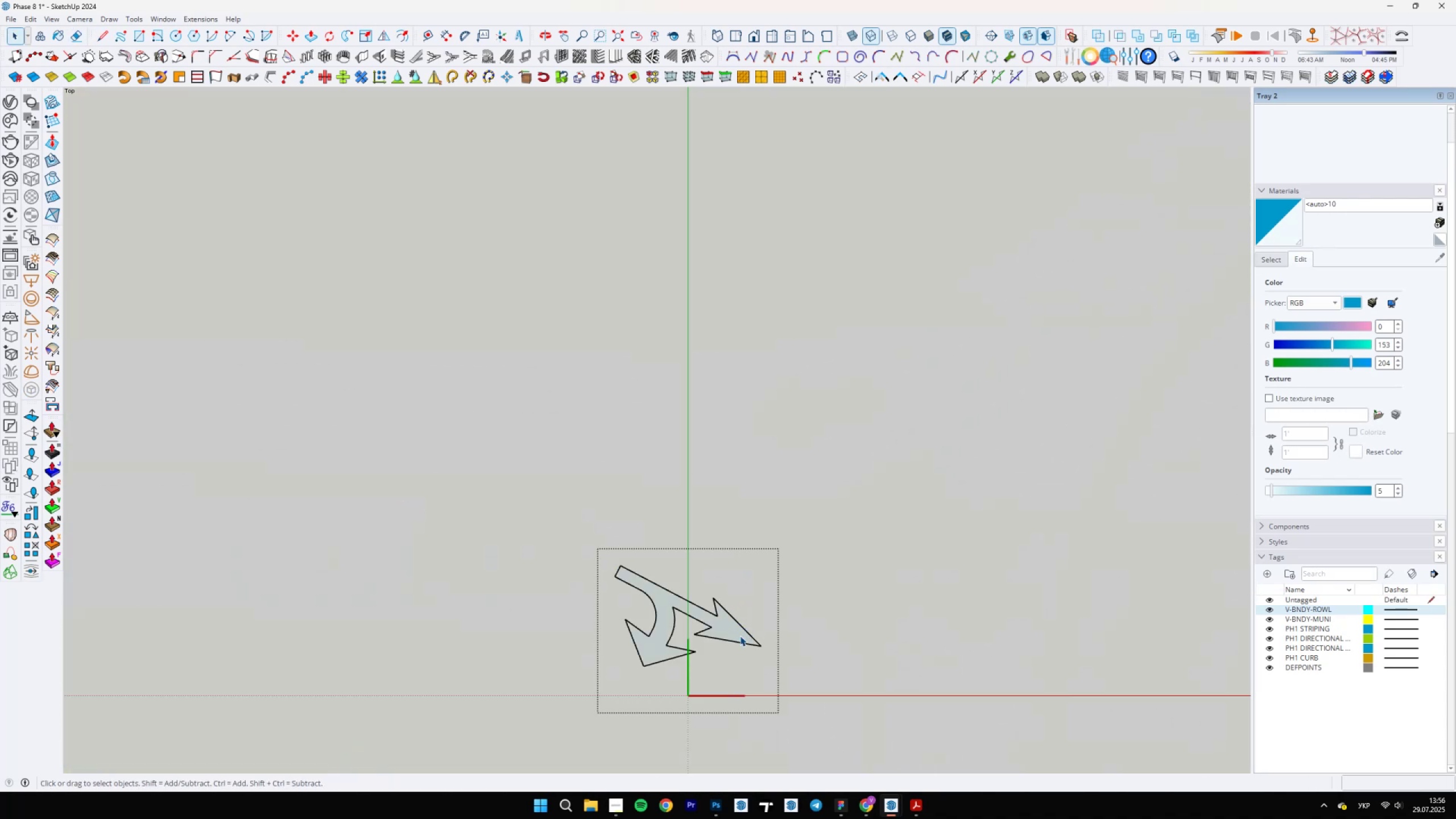 
key(Escape)
 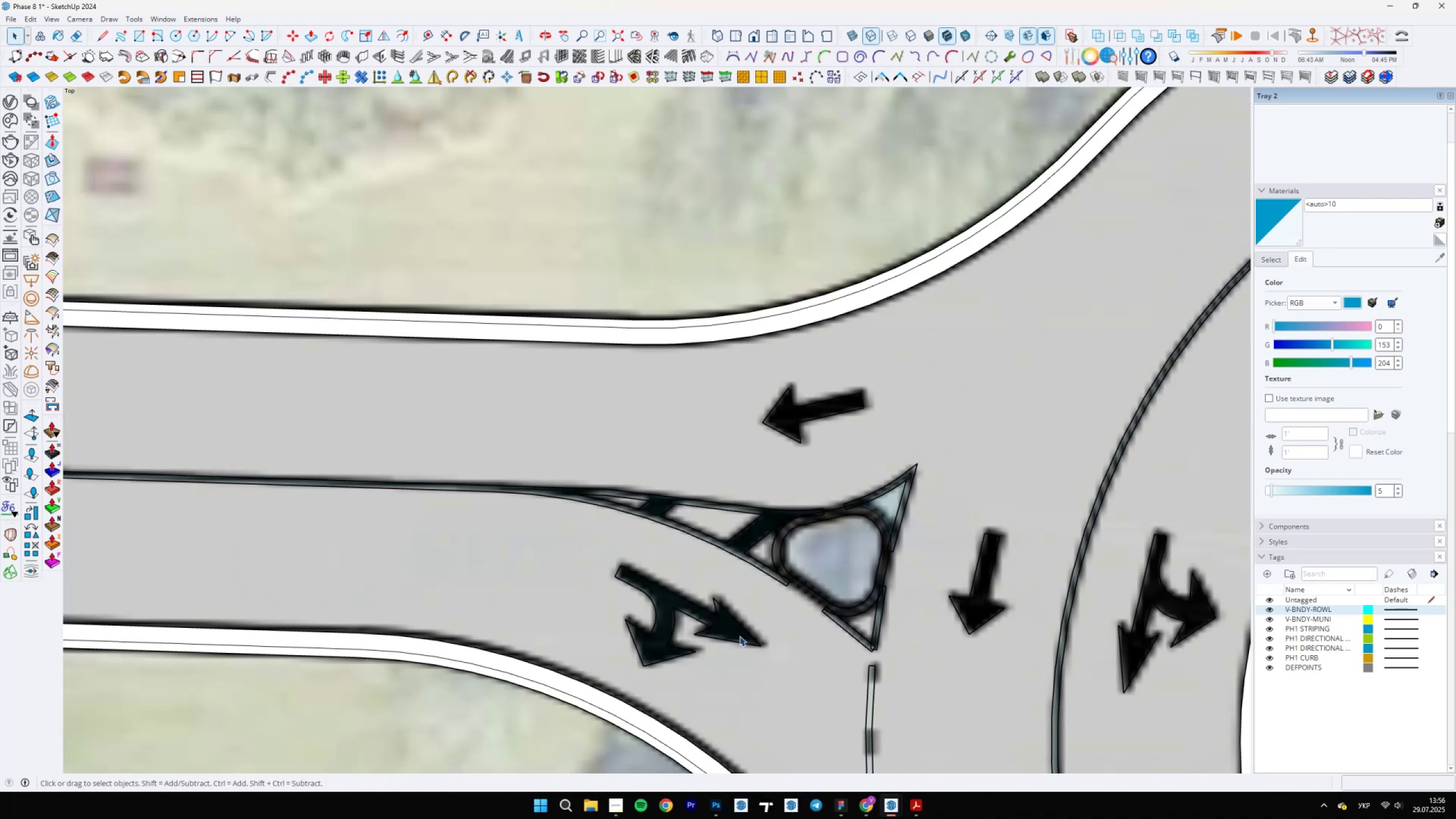 
left_click([739, 636])
 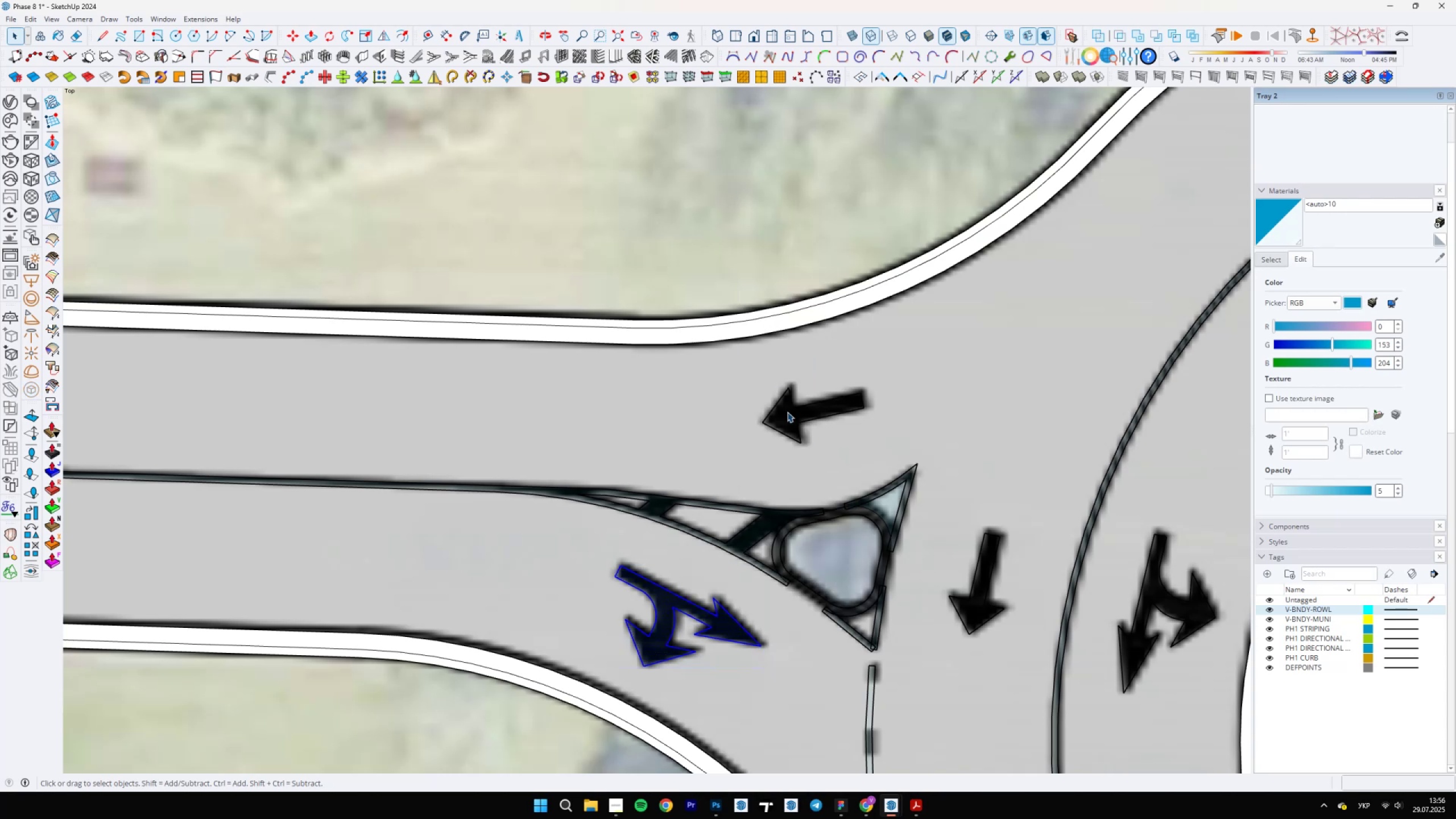 
double_click([795, 406])
 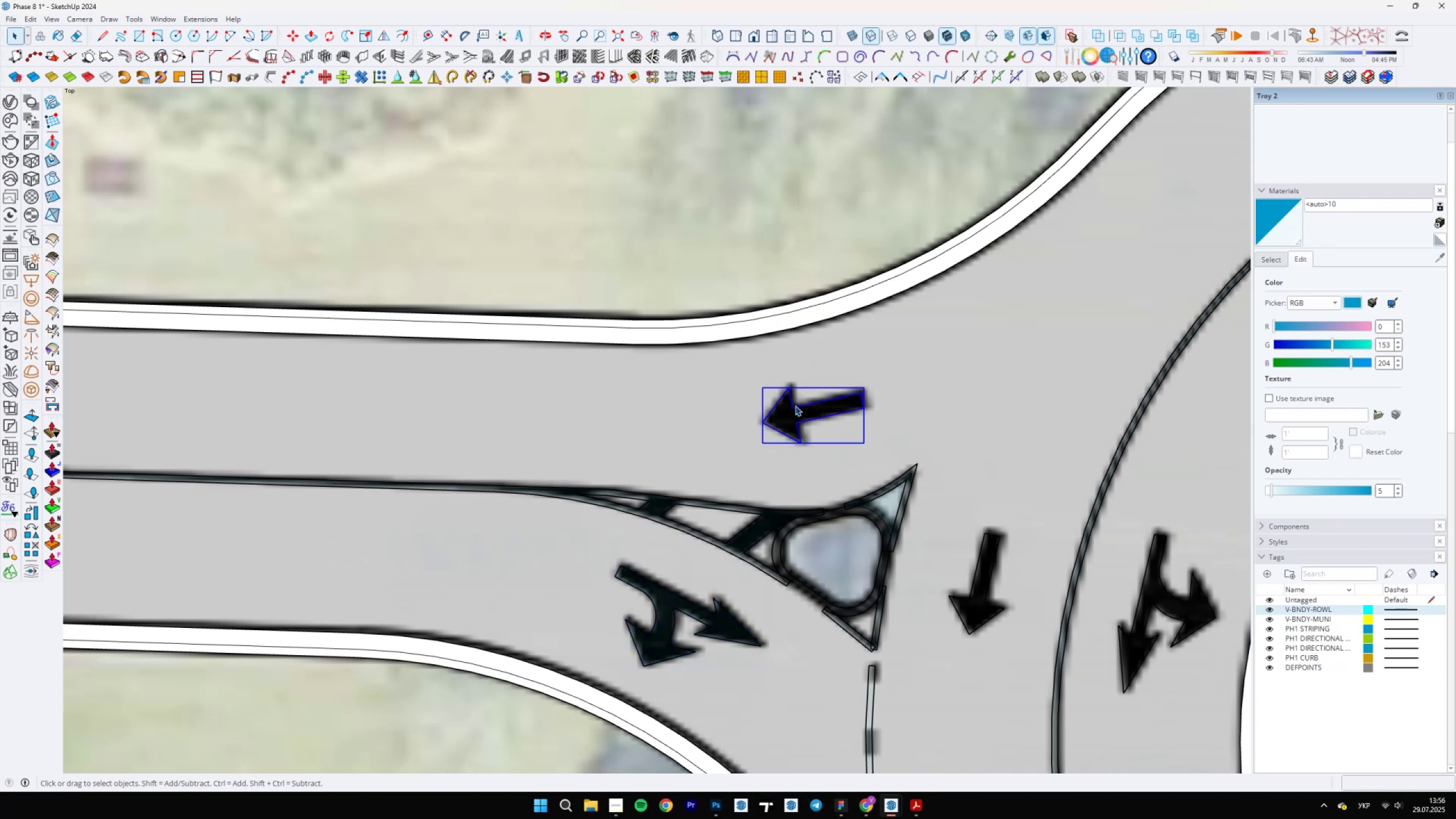 
triple_click([795, 406])
 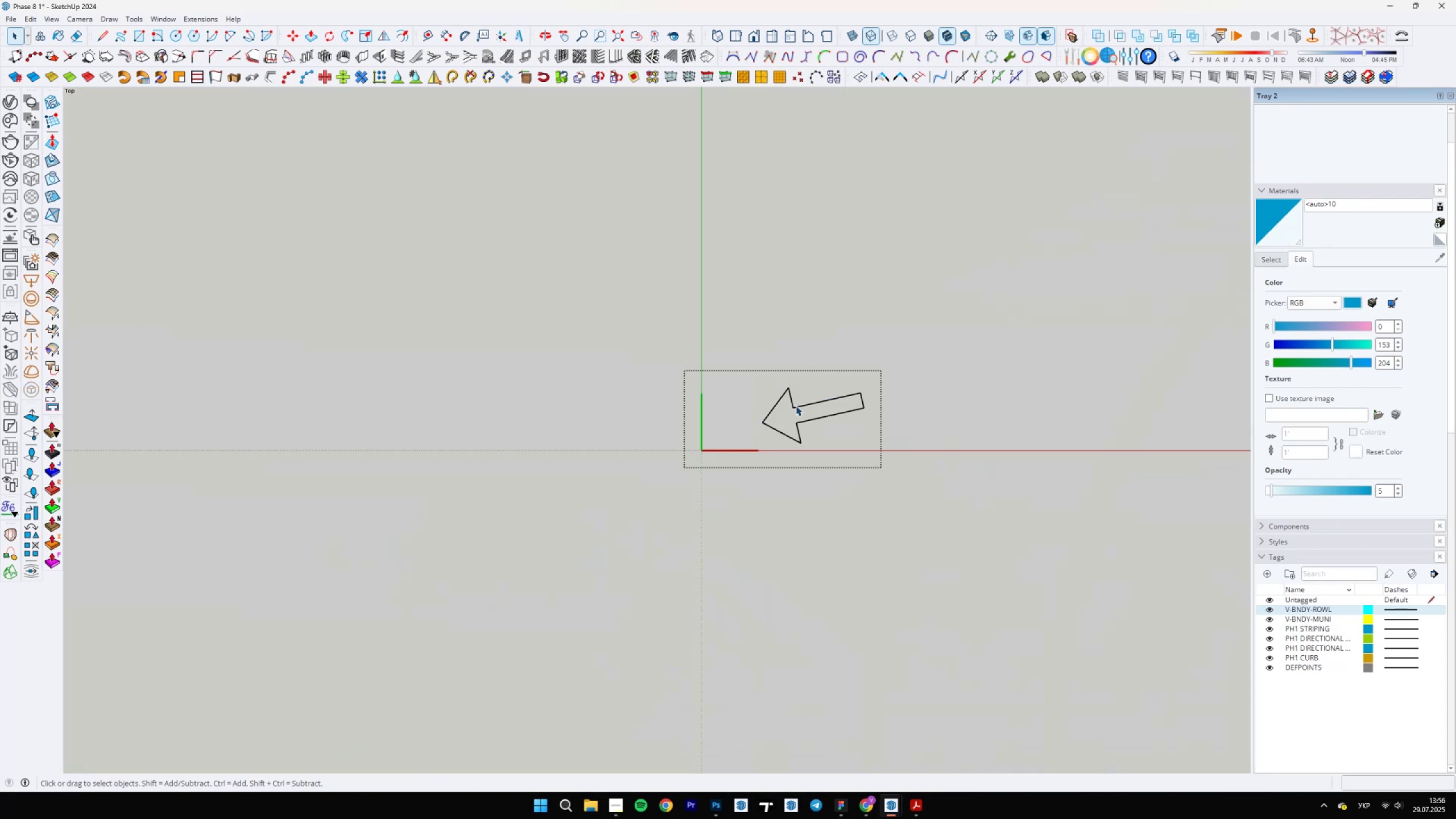 
type(lk)
 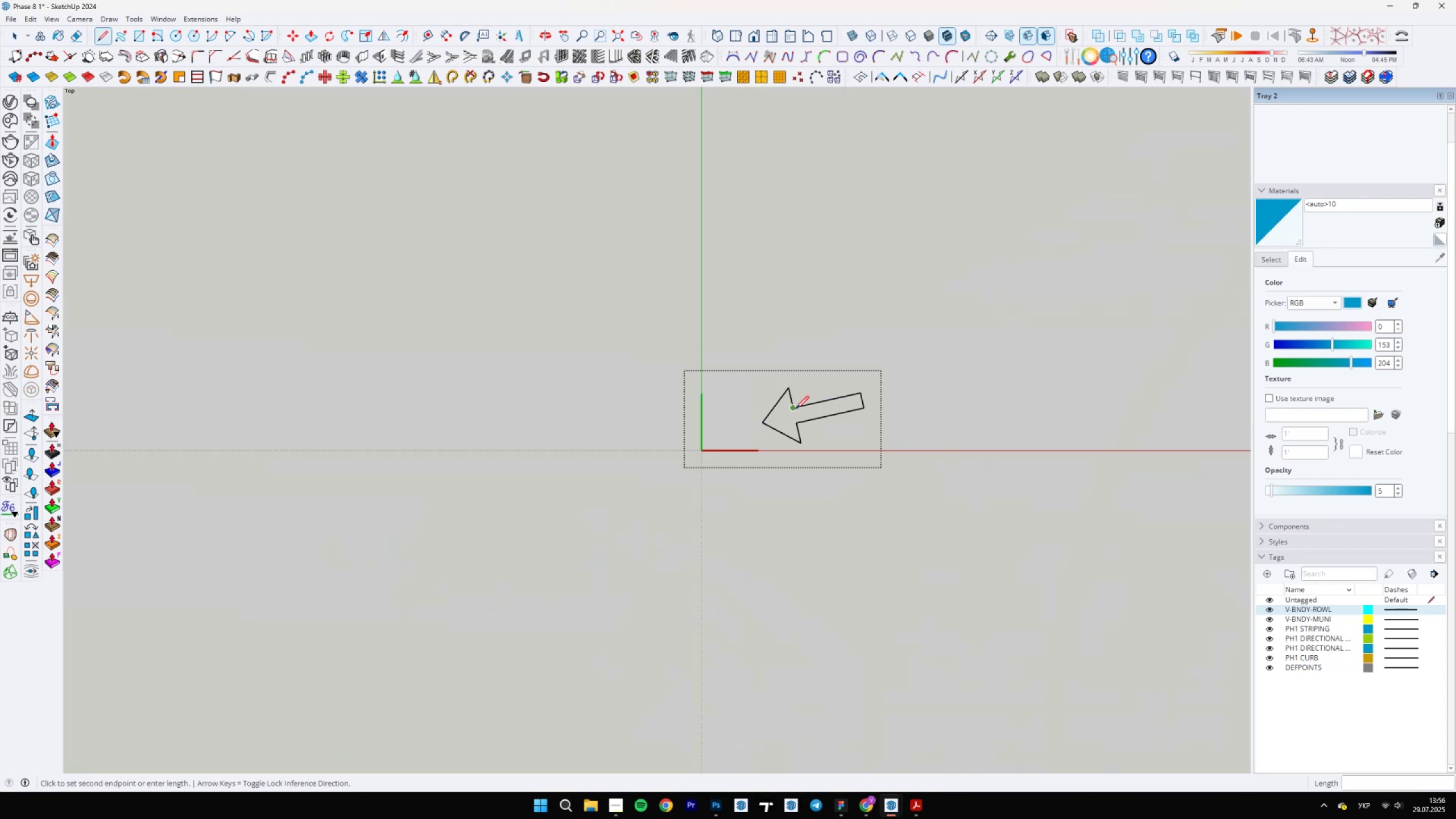 
double_click([773, 429])
 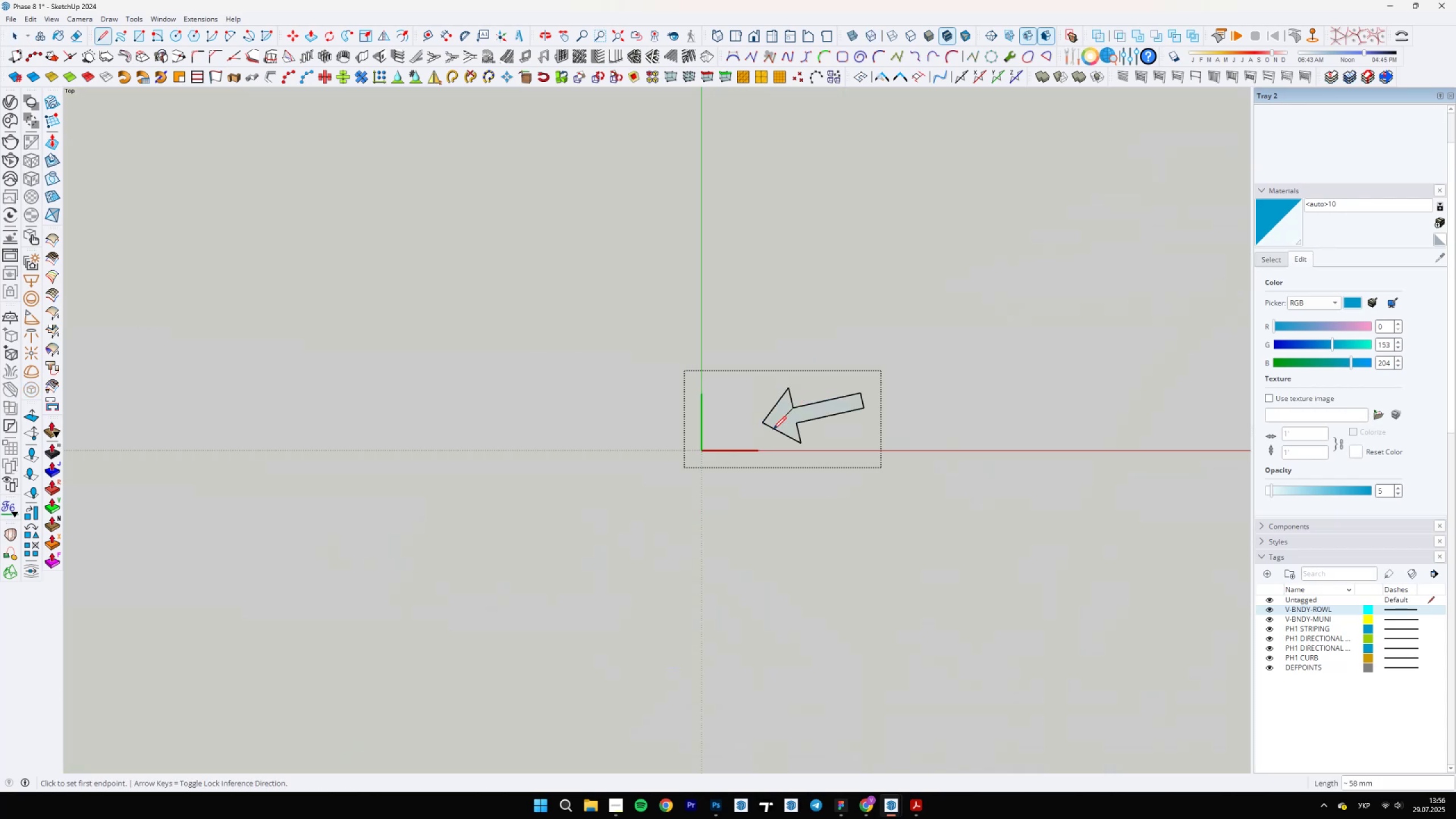 
key(E)
 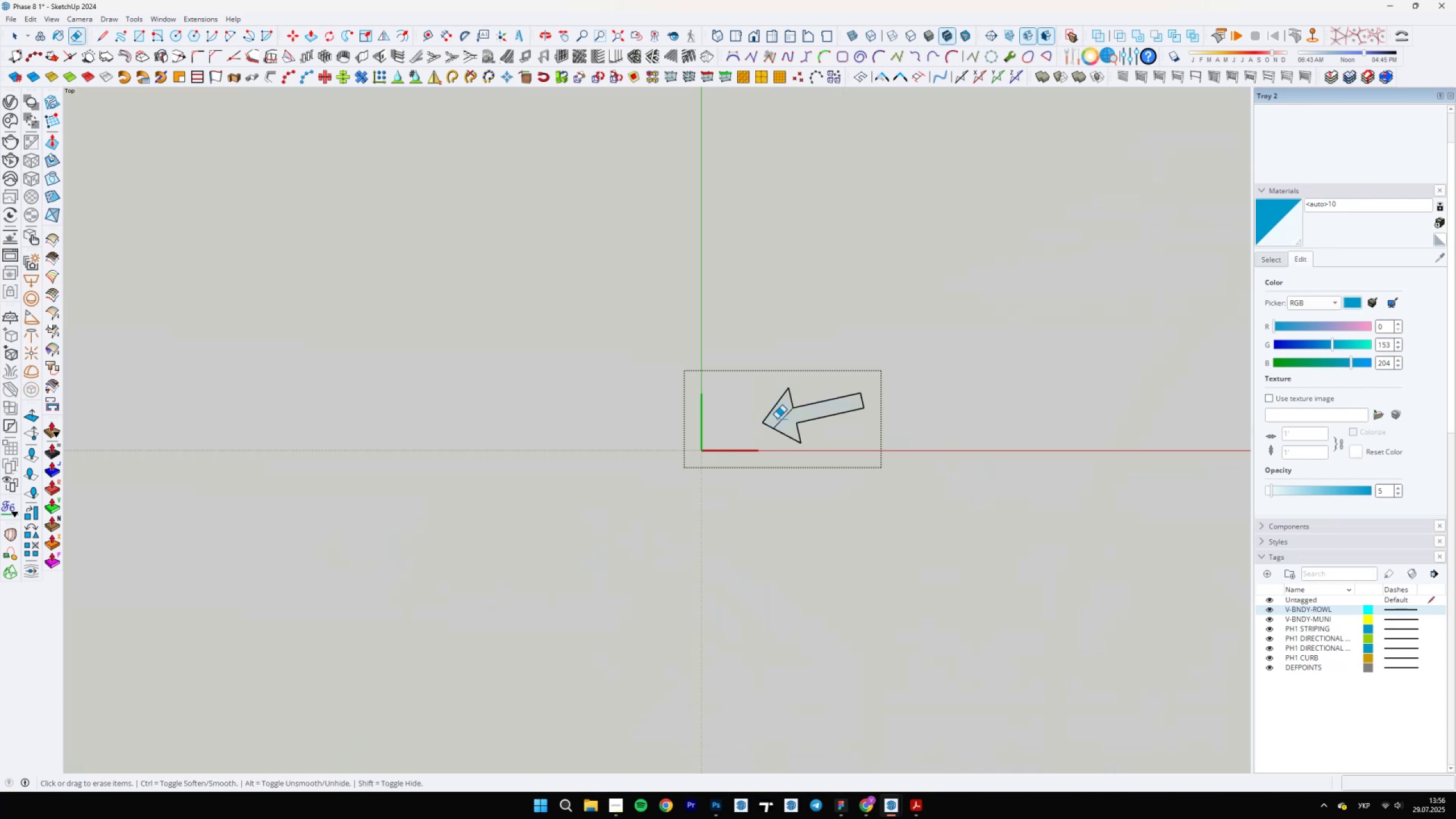 
key(Space)
 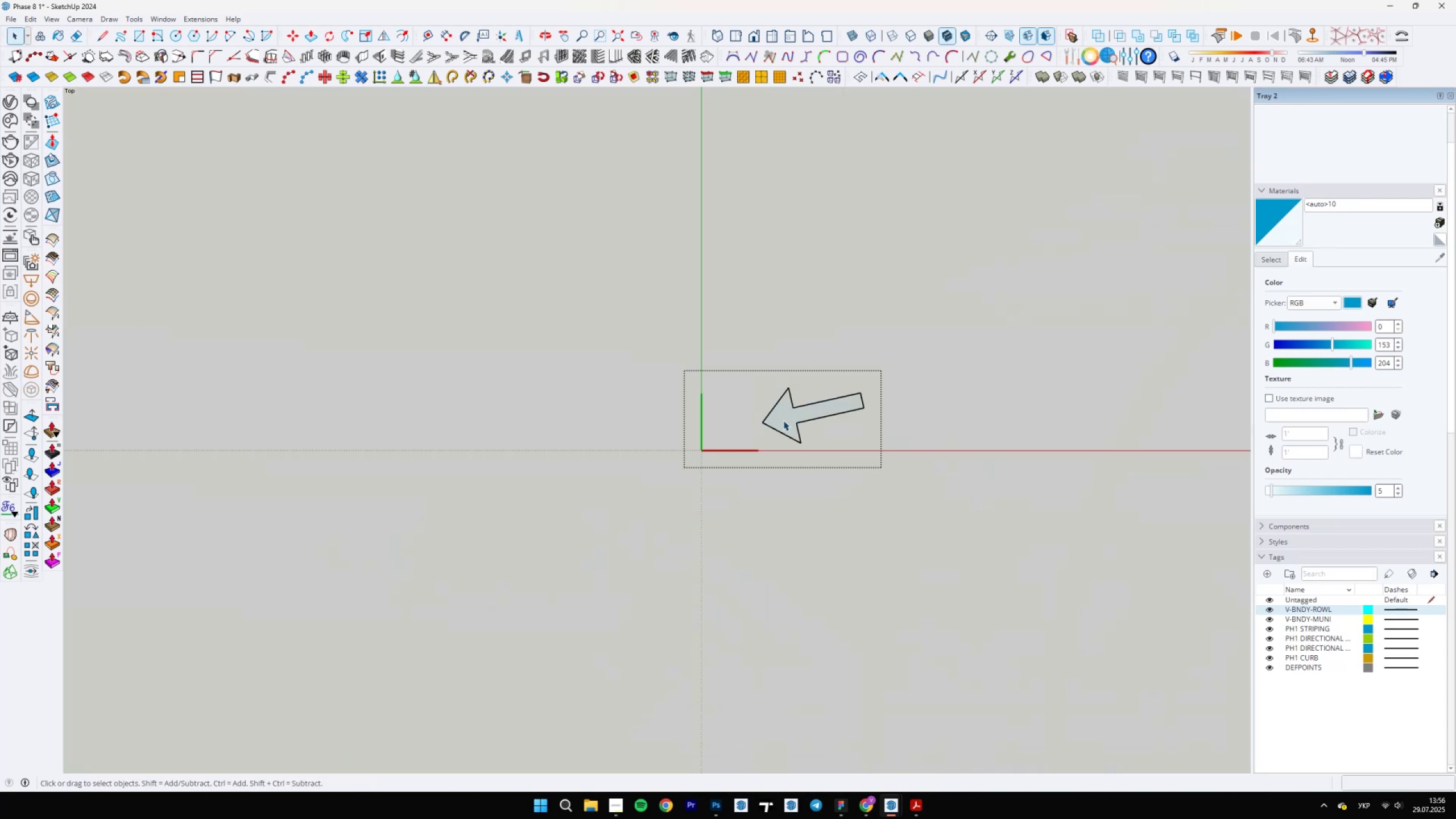 
right_click([783, 421])
 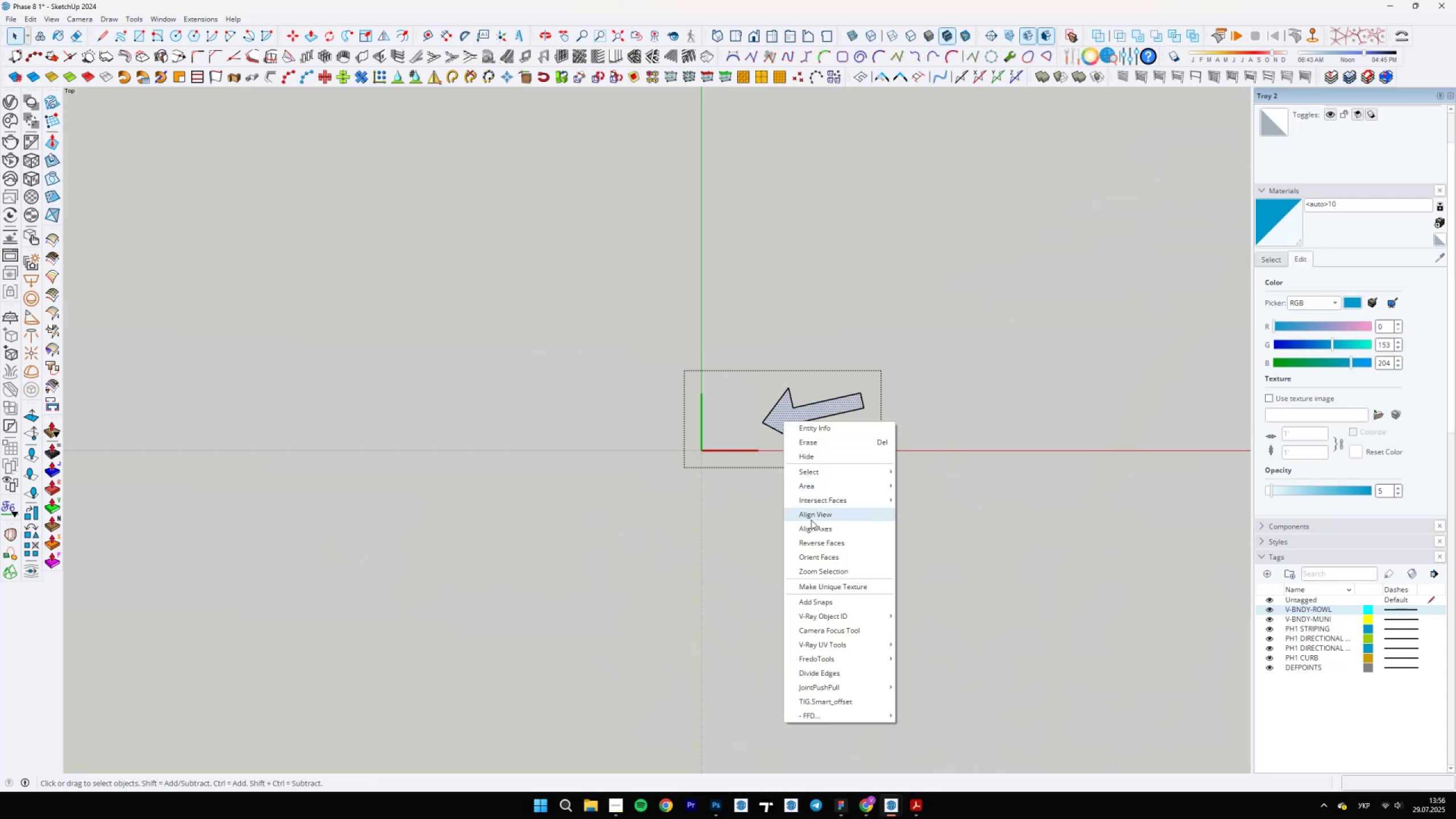 
key(Escape)
 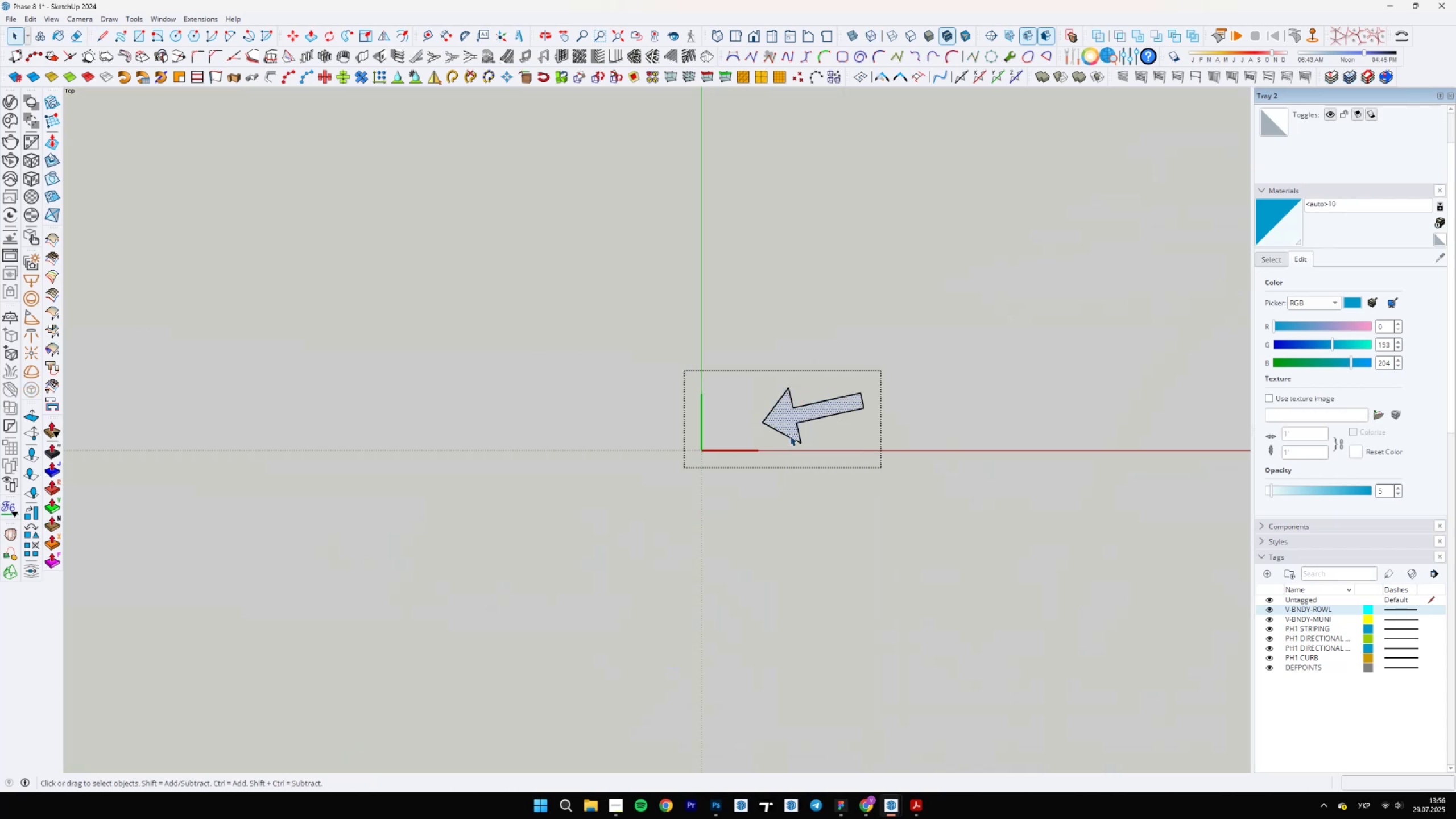 
key(Escape)
 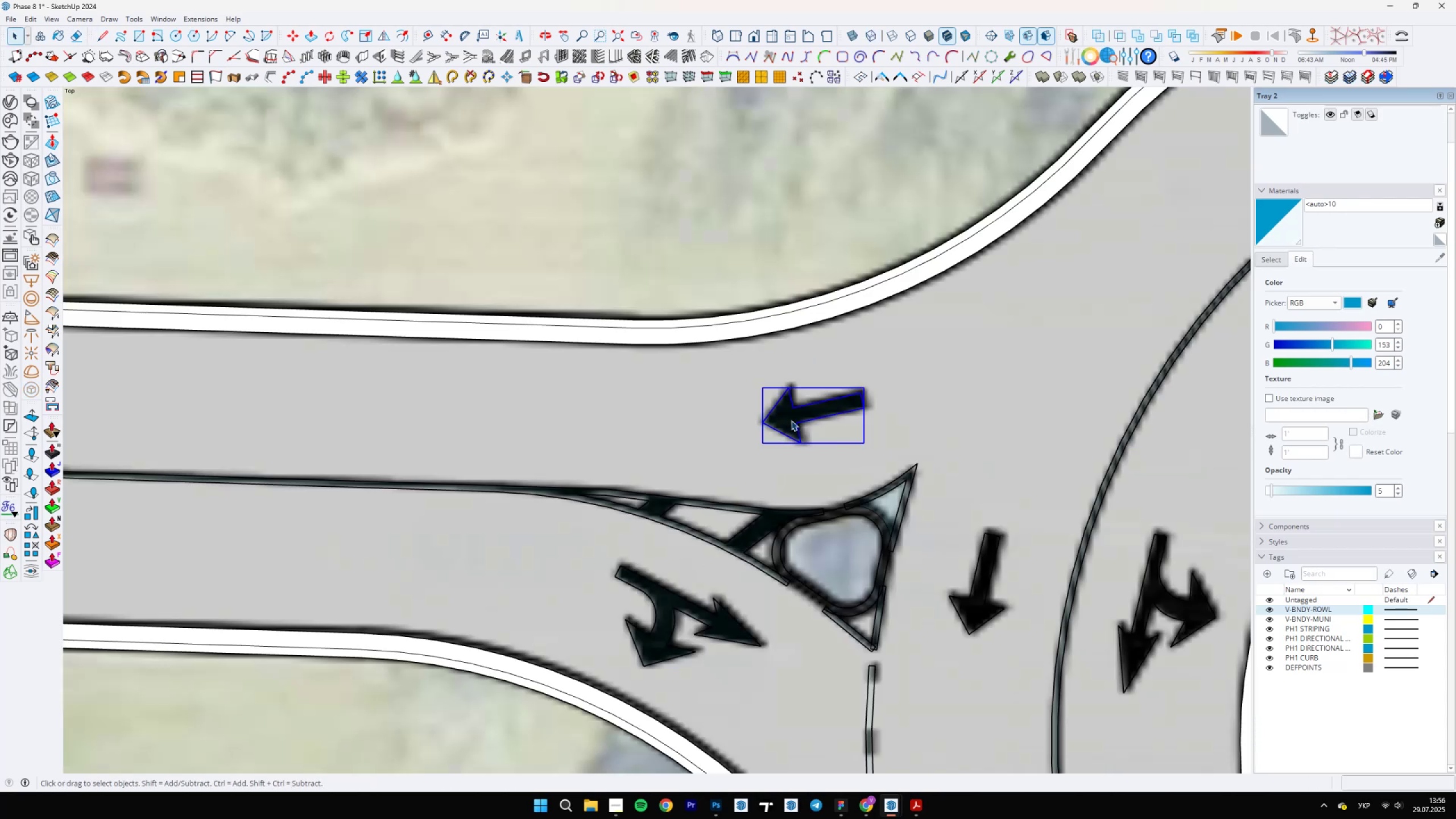 
right_click([791, 420])
 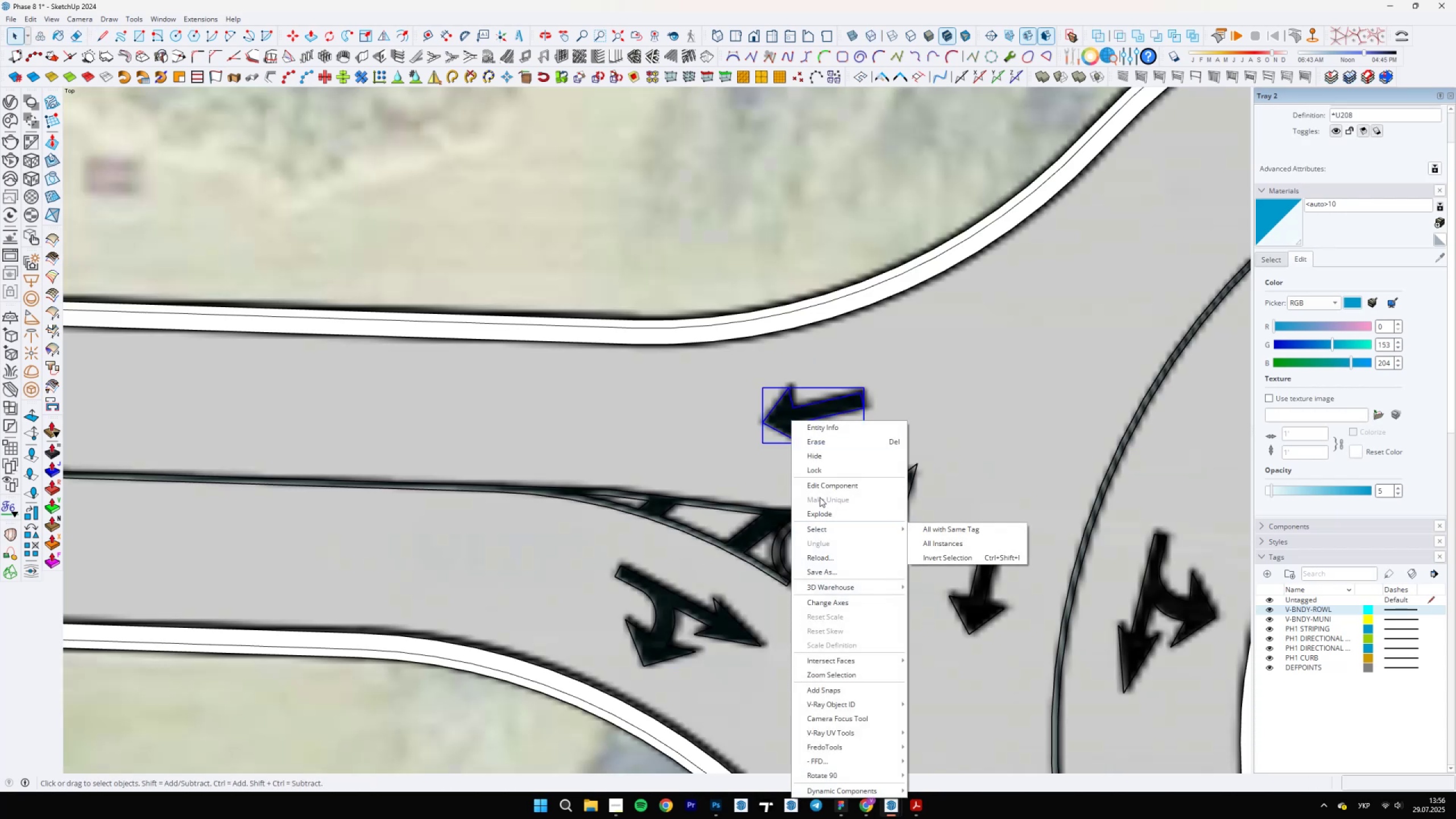 
left_click([816, 518])
 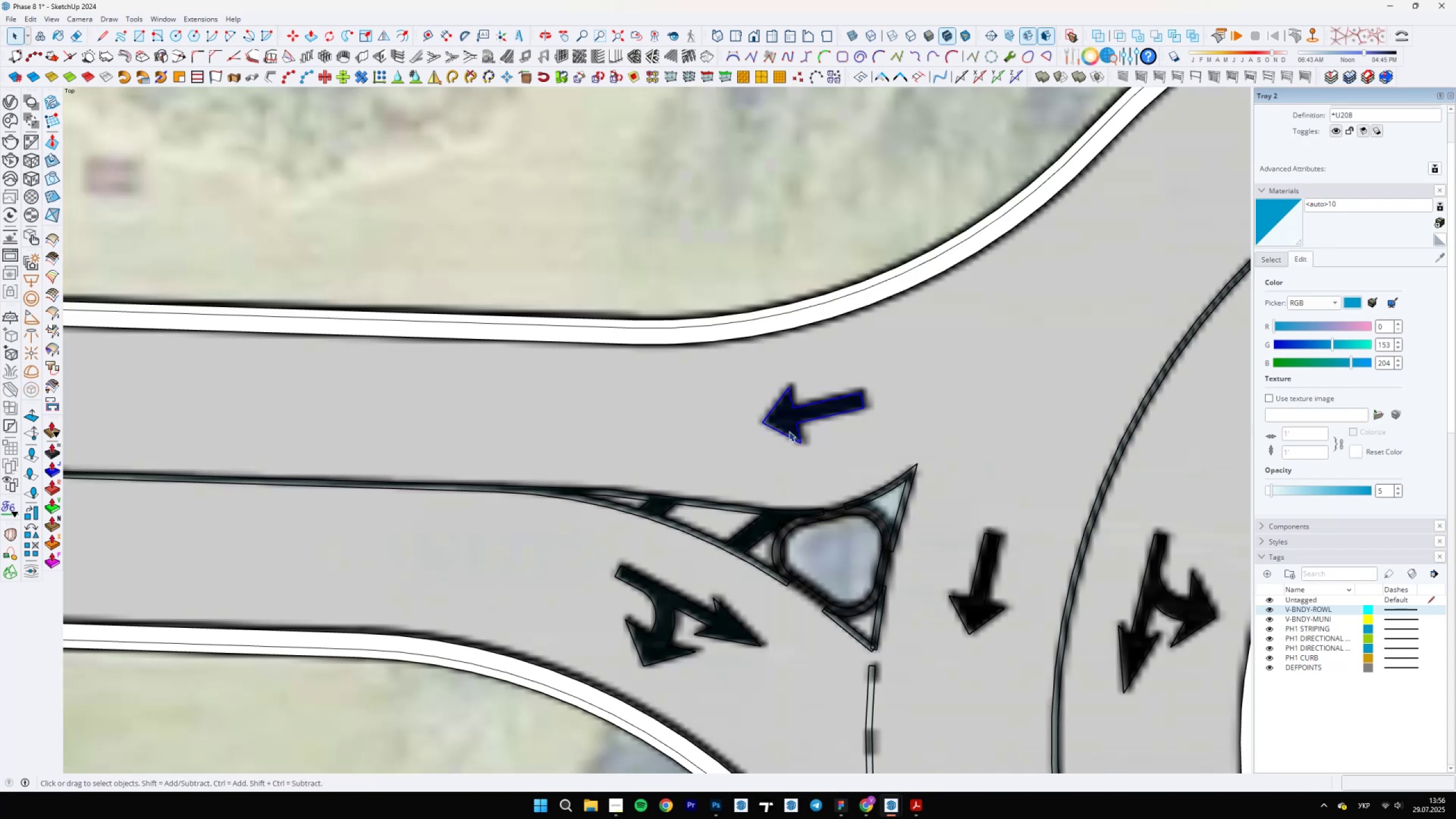 
left_click([788, 424])
 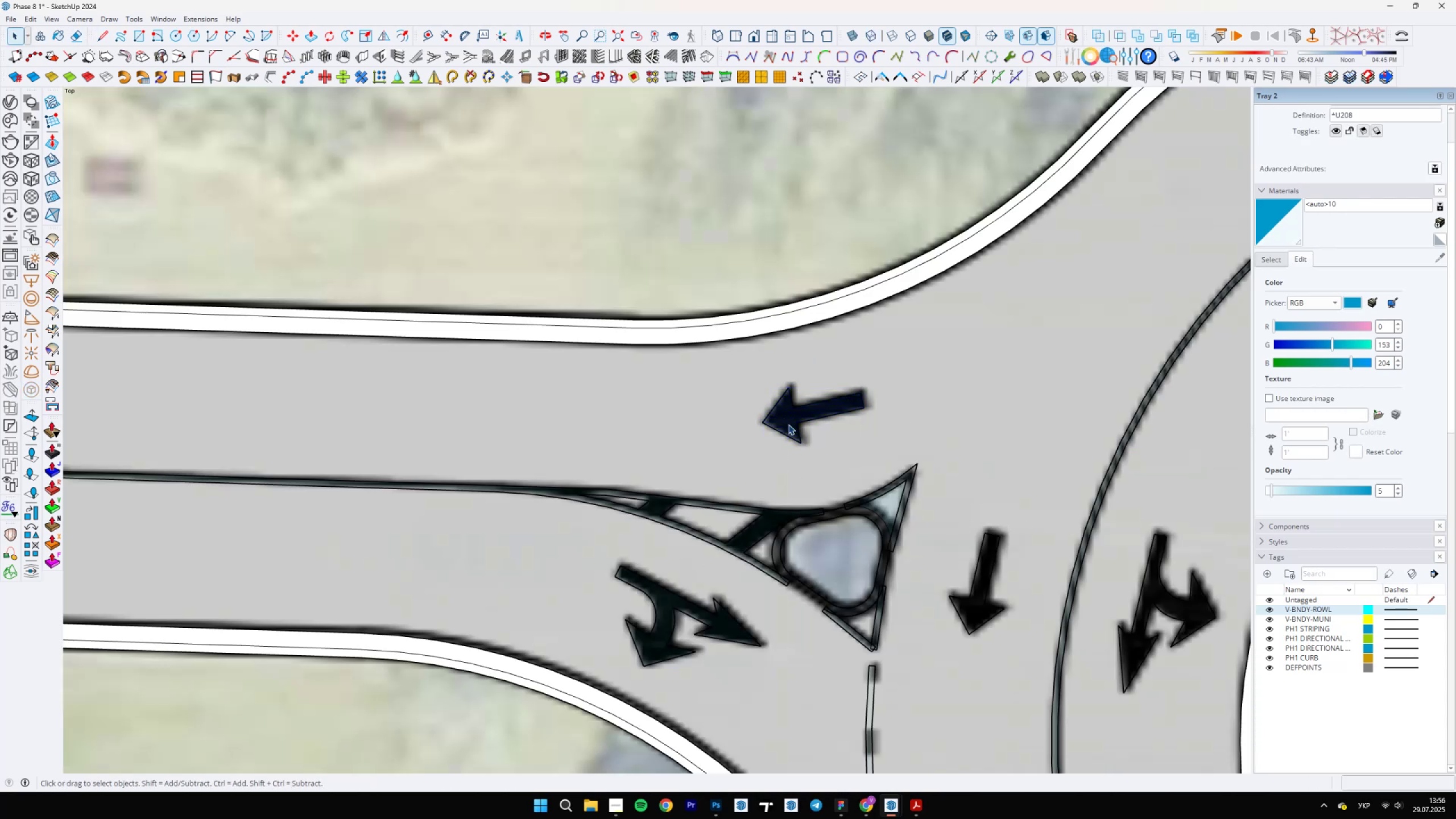 
scroll: coordinate [611, 497], scroll_direction: down, amount: 19.0
 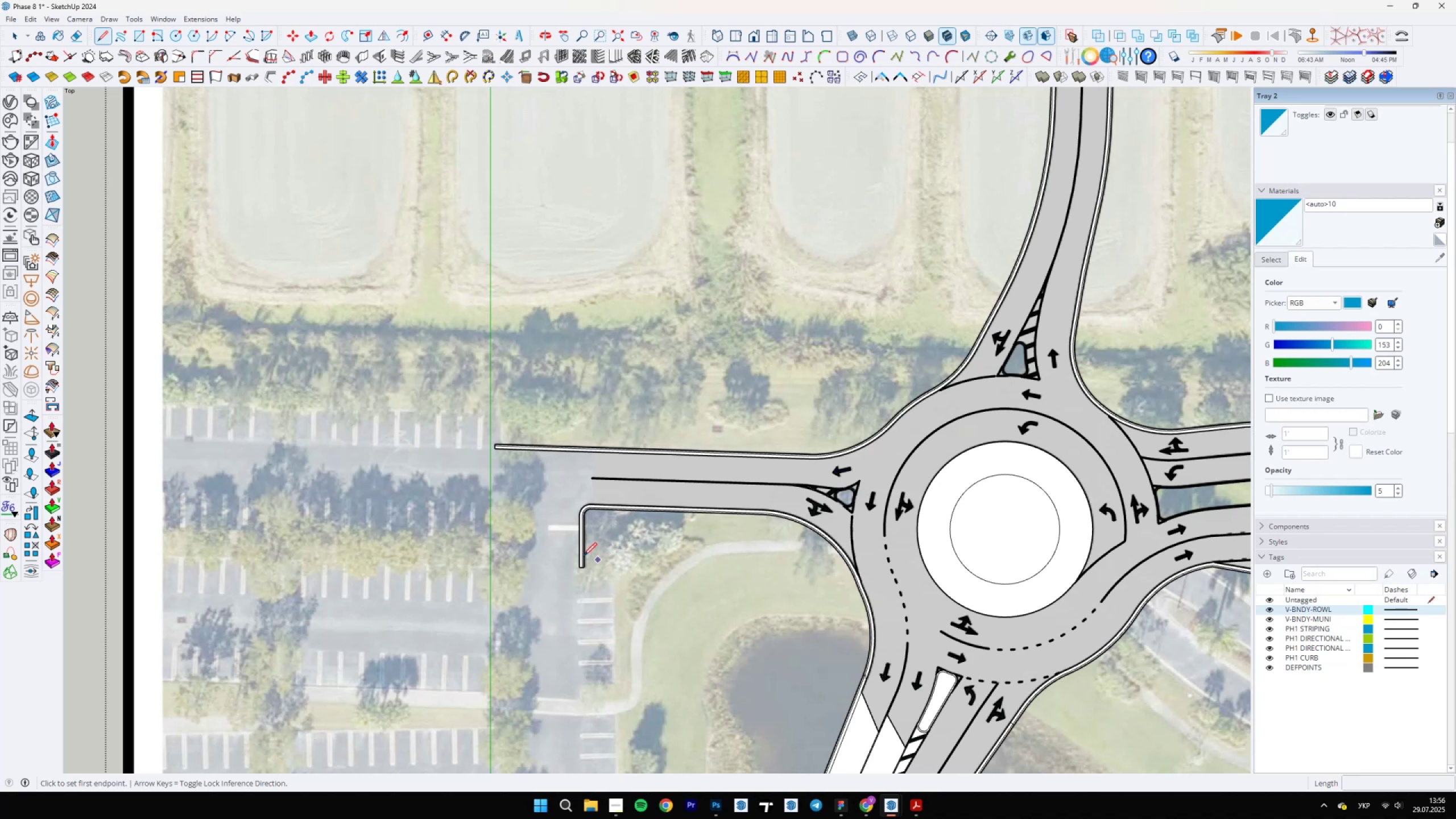 
key(L)
 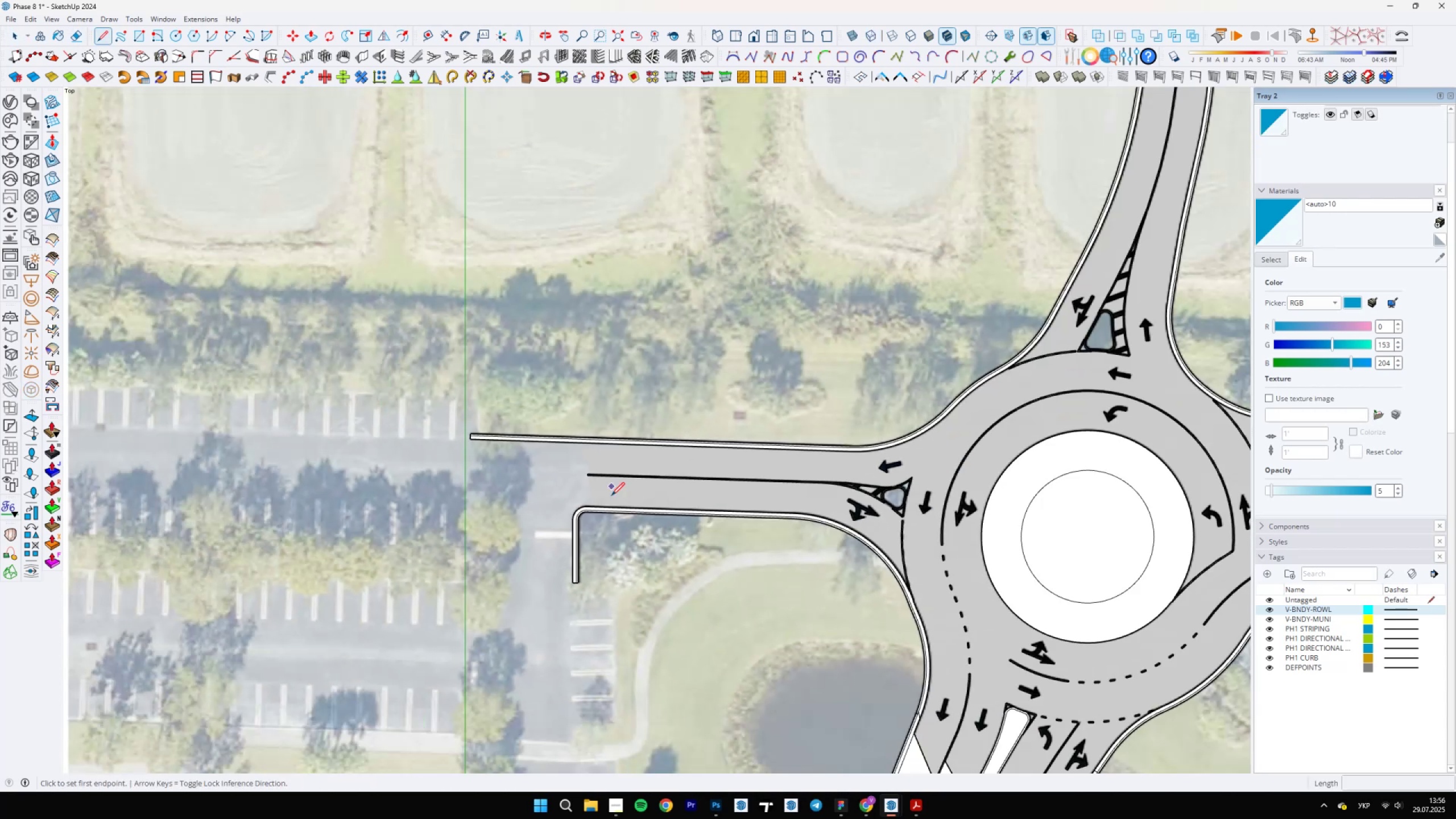 
scroll: coordinate [493, 453], scroll_direction: up, amount: 9.0
 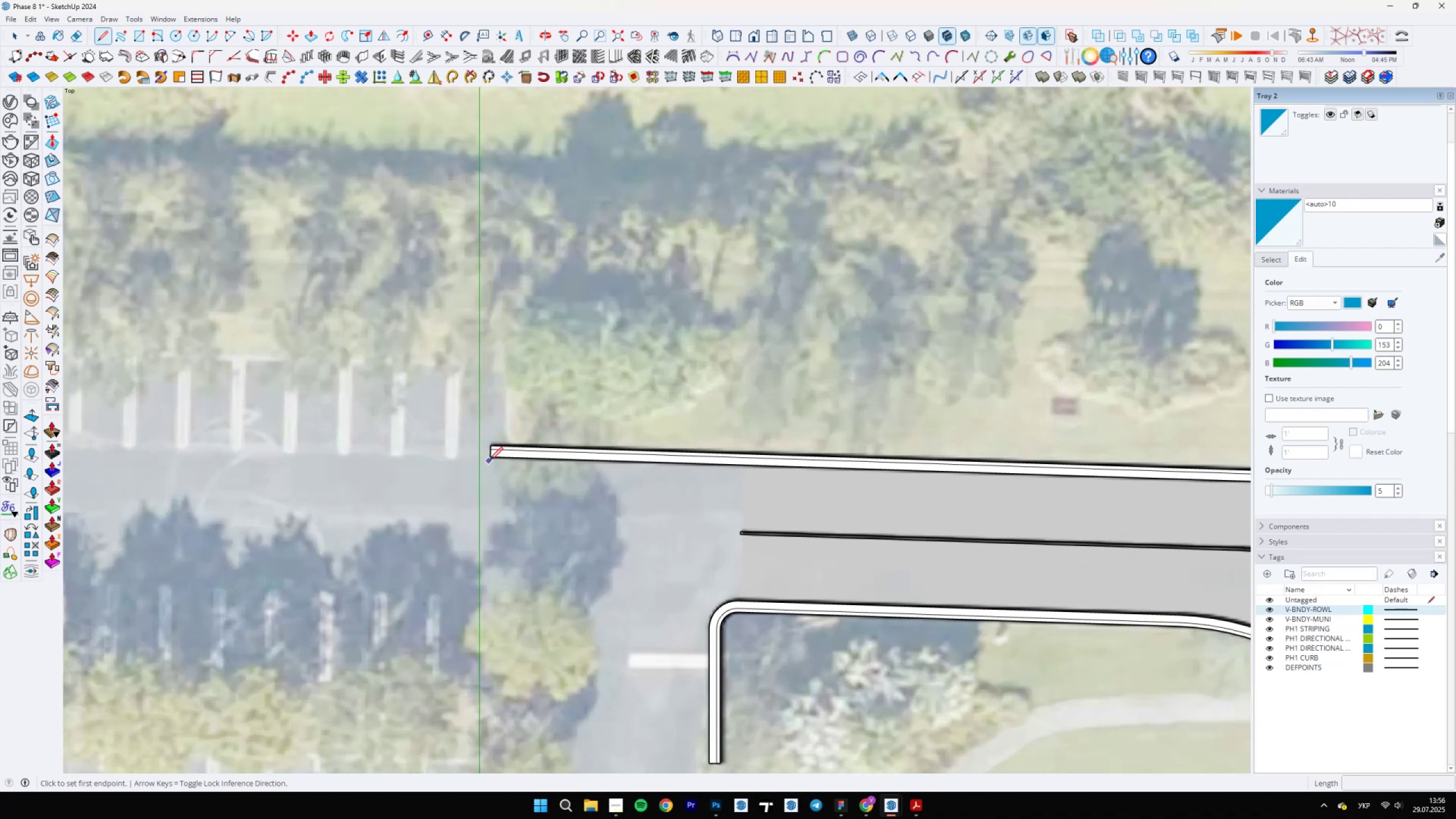 
left_click([490, 458])
 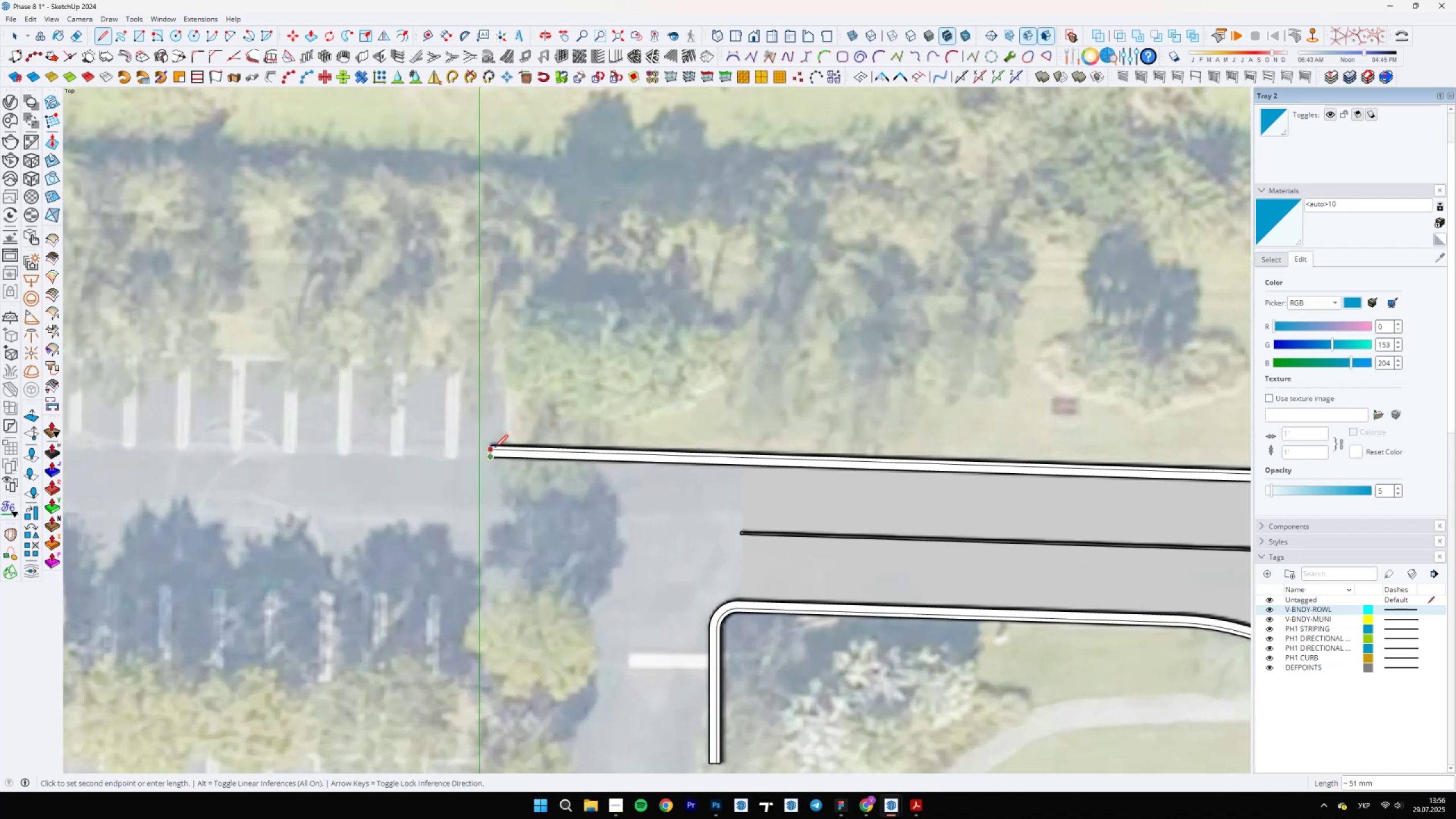 
scroll: coordinate [491, 446], scroll_direction: up, amount: 11.0
 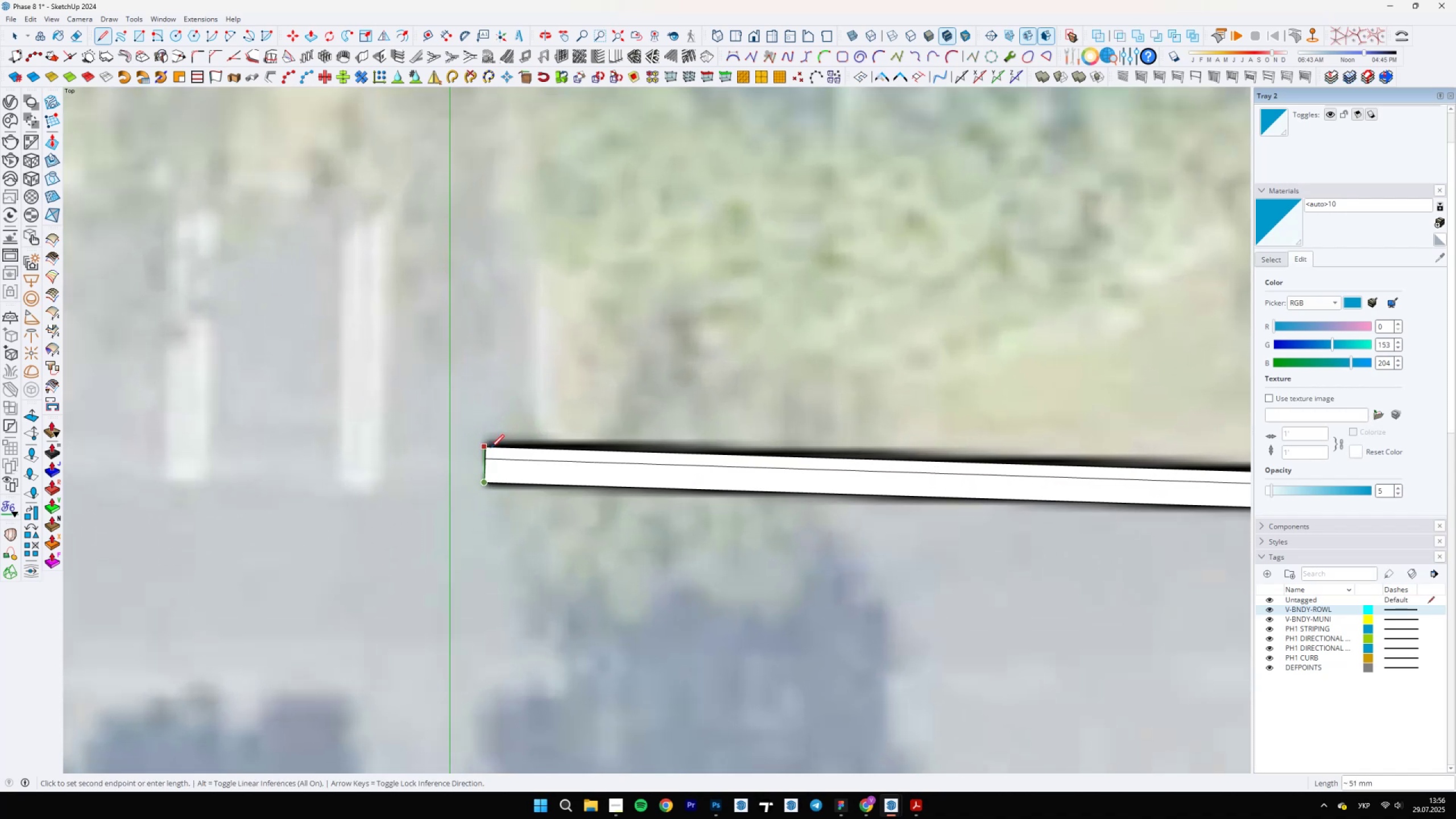 
hold_key(key=ShiftLeft, duration=1.52)
scroll: coordinate [522, 455], scroll_direction: down, amount: 17.0
 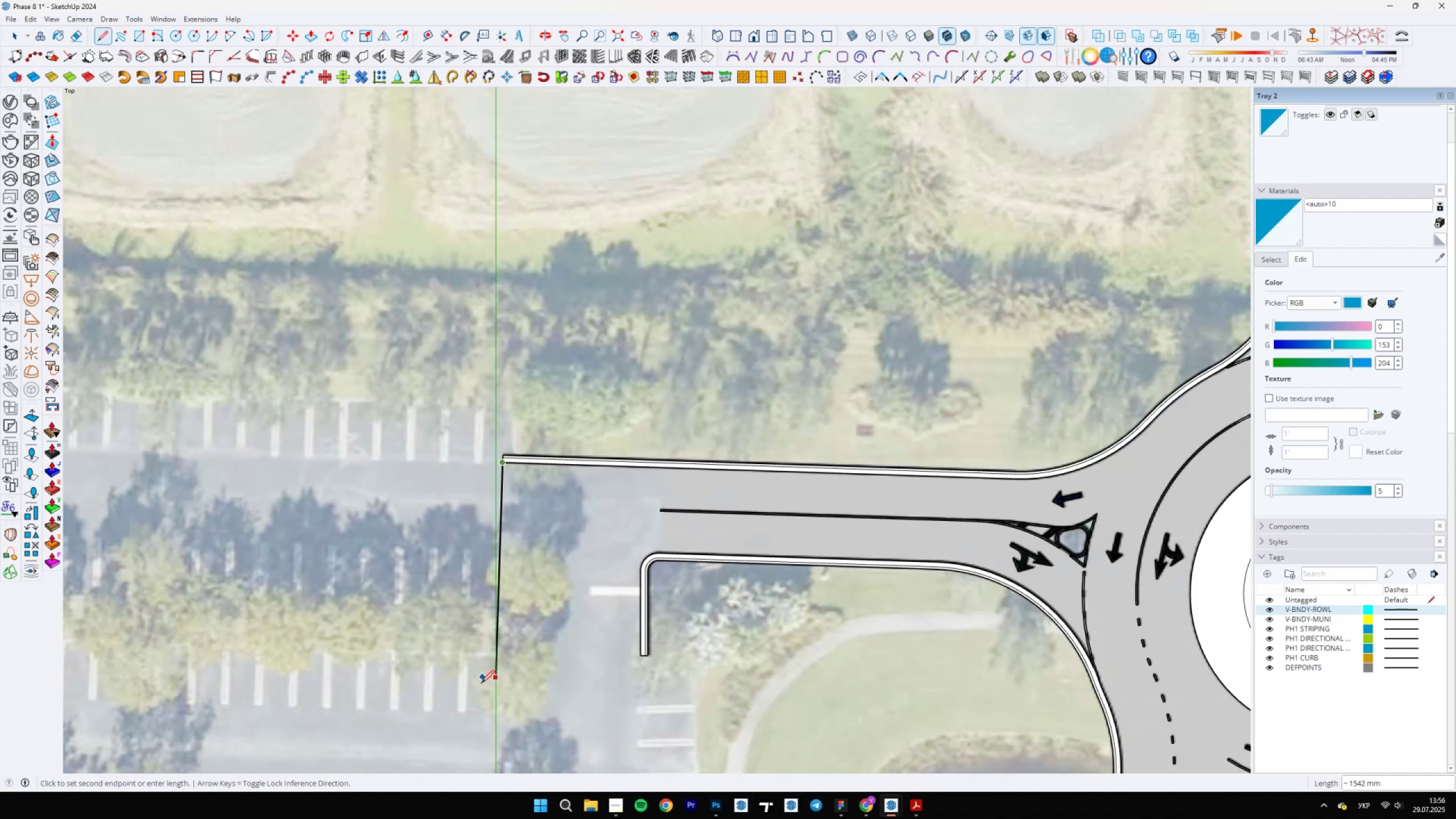 
hold_key(key=ShiftLeft, duration=0.99)
left_click([481, 687])
 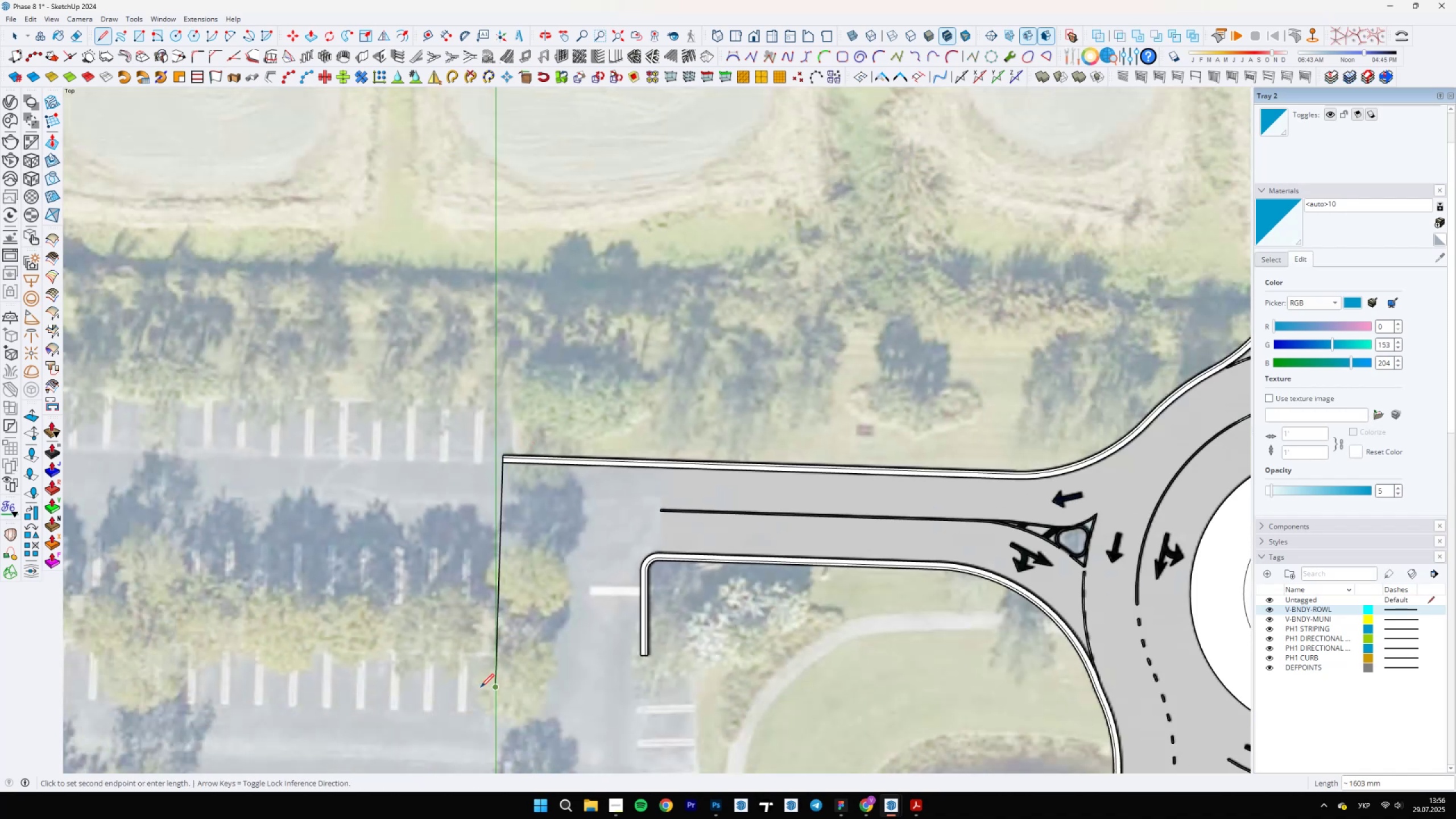 
scroll: coordinate [668, 647], scroll_direction: up, amount: 12.0
 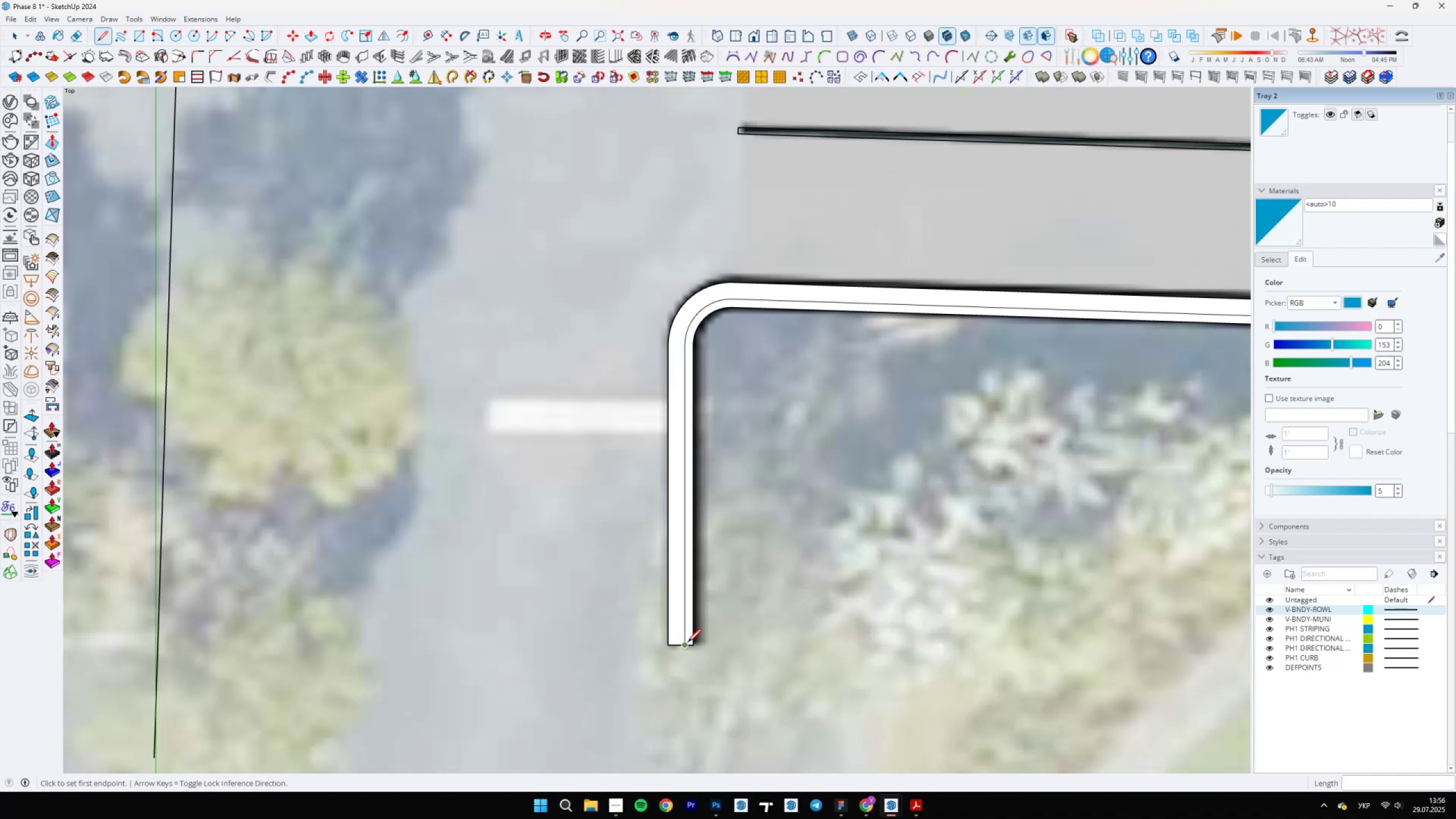 
key(Escape)
 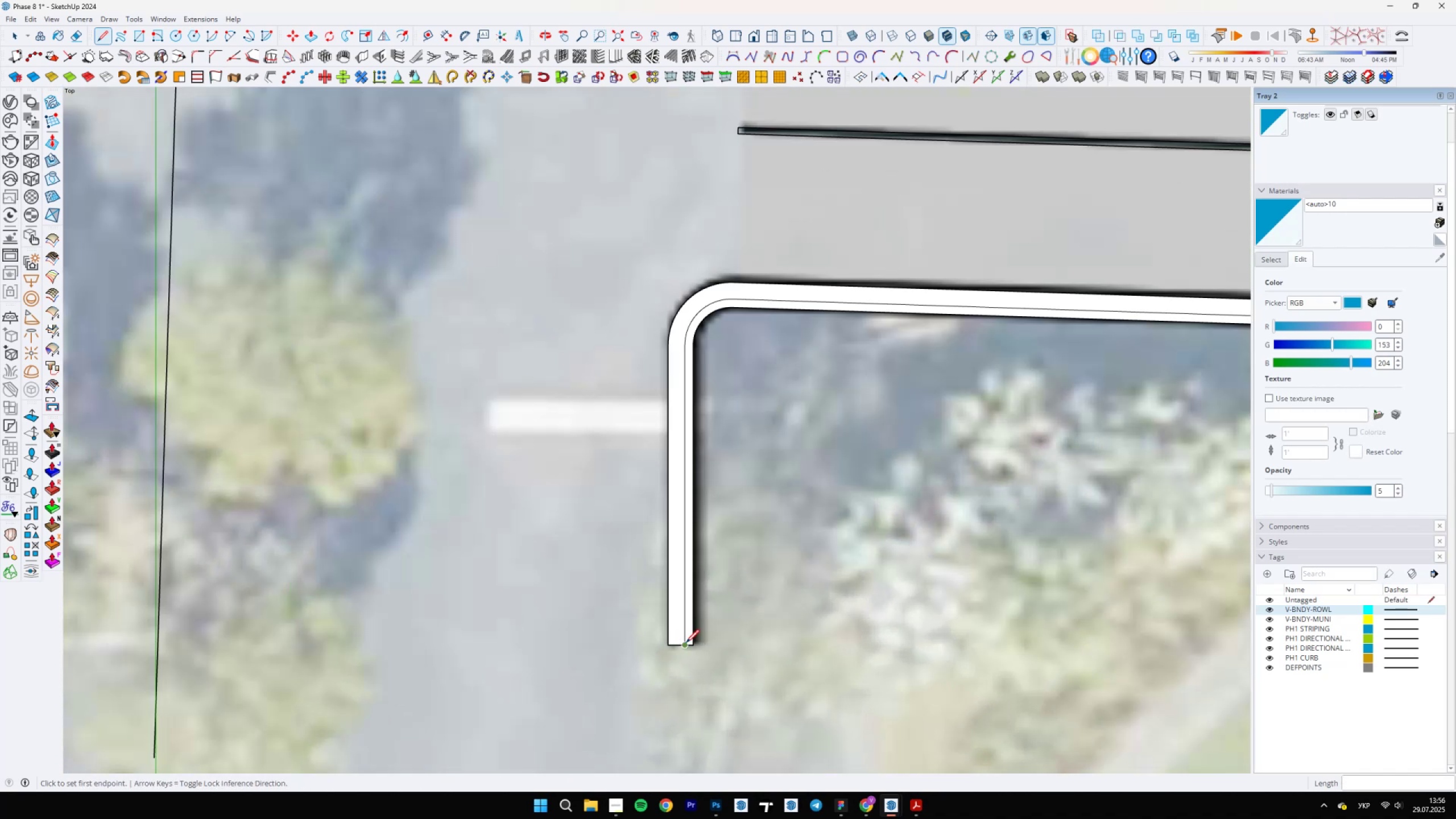 
left_click([692, 642])
 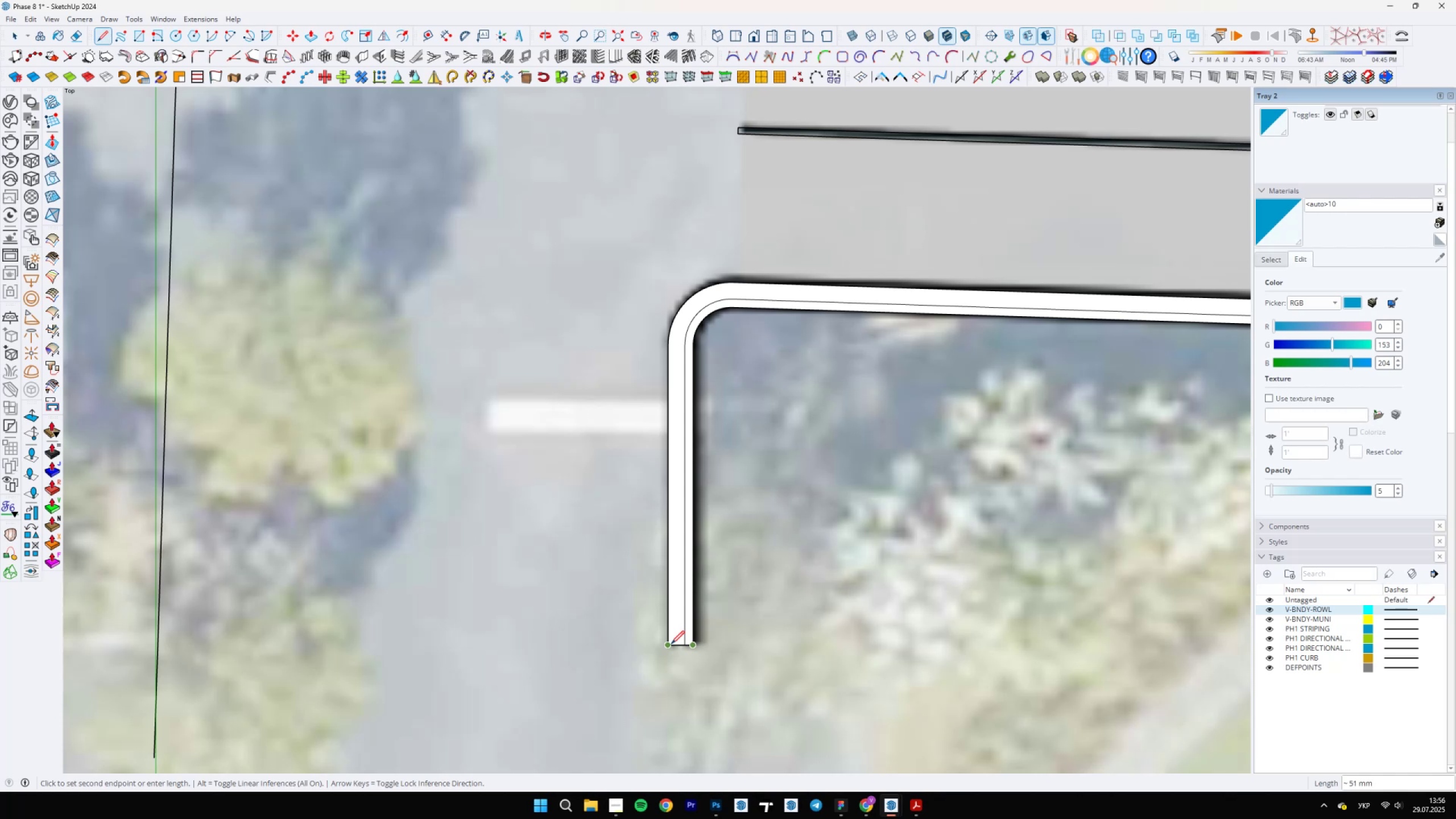 
hold_key(key=ShiftLeft, duration=0.75)
 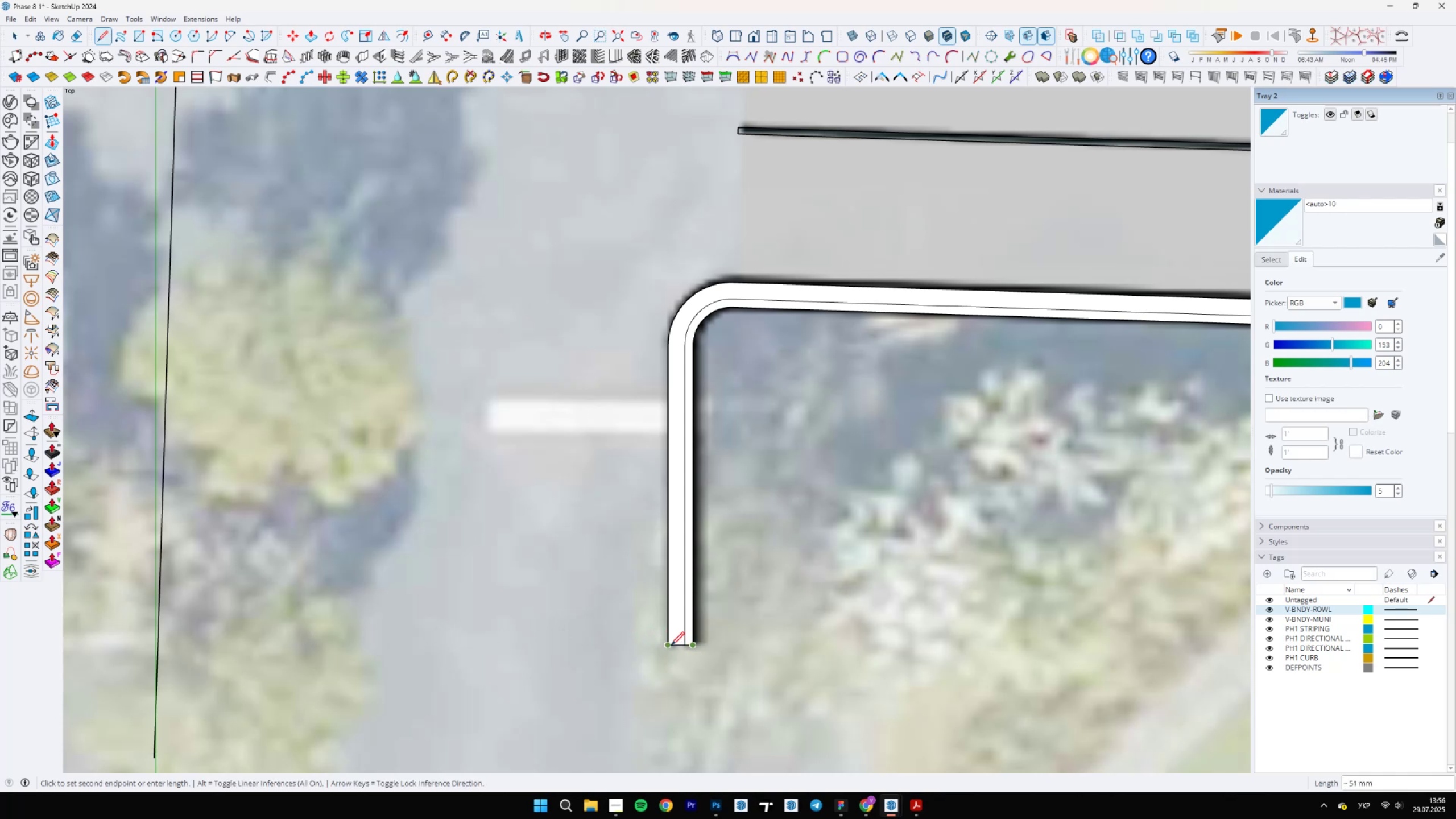 
left_click([671, 645])
 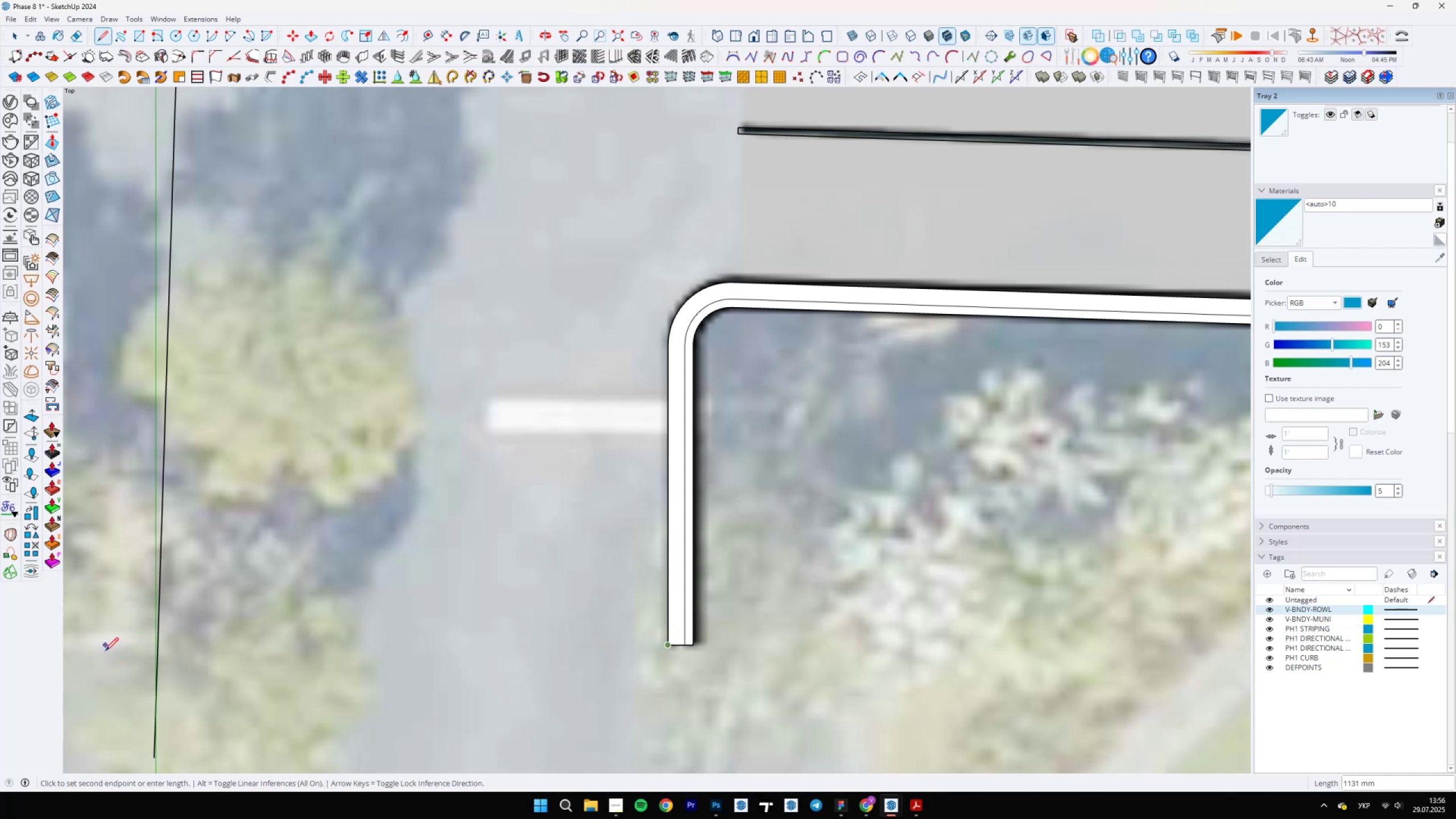 
key(E)
 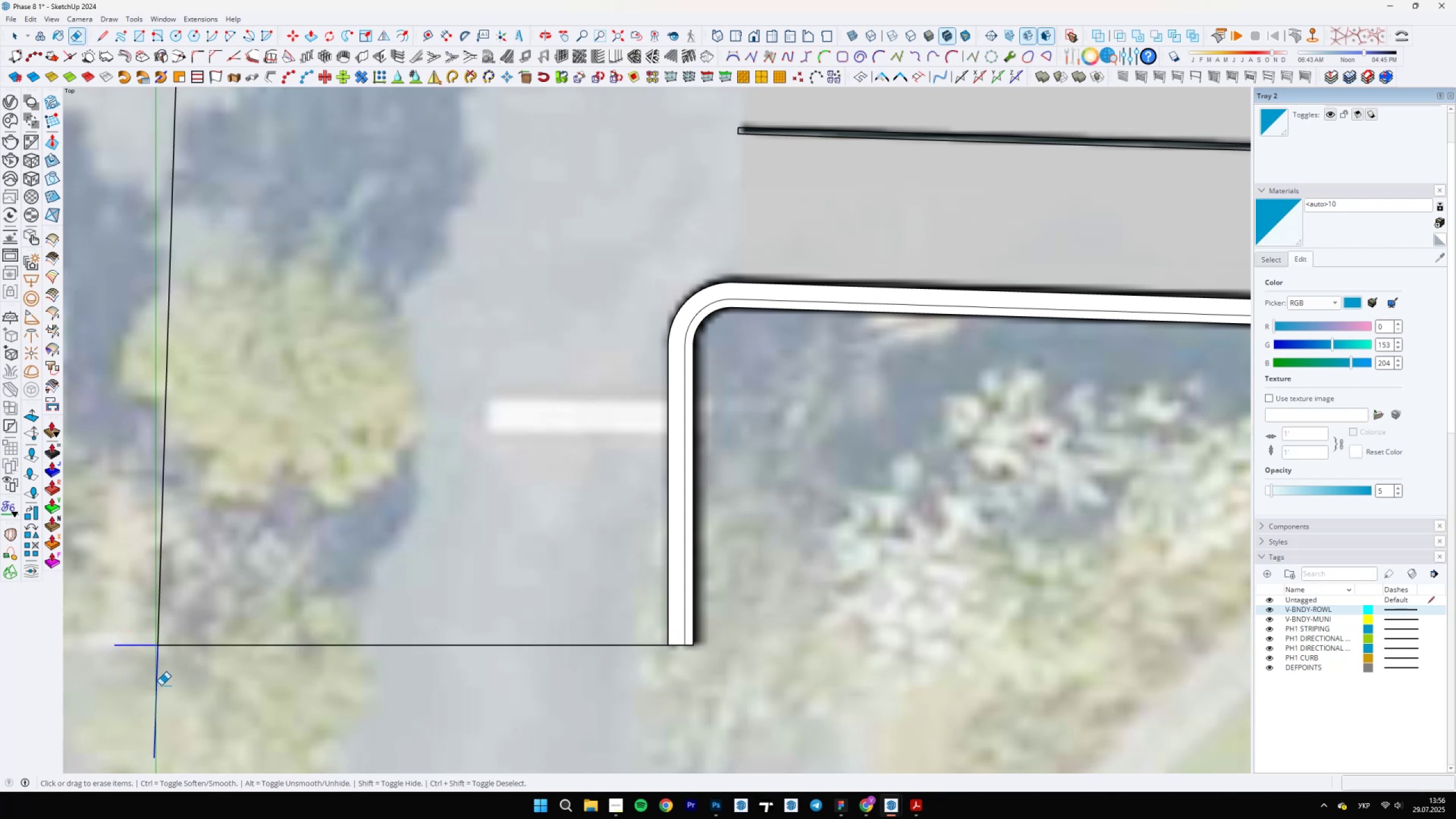 
scroll: coordinate [448, 682], scroll_direction: down, amount: 12.0
 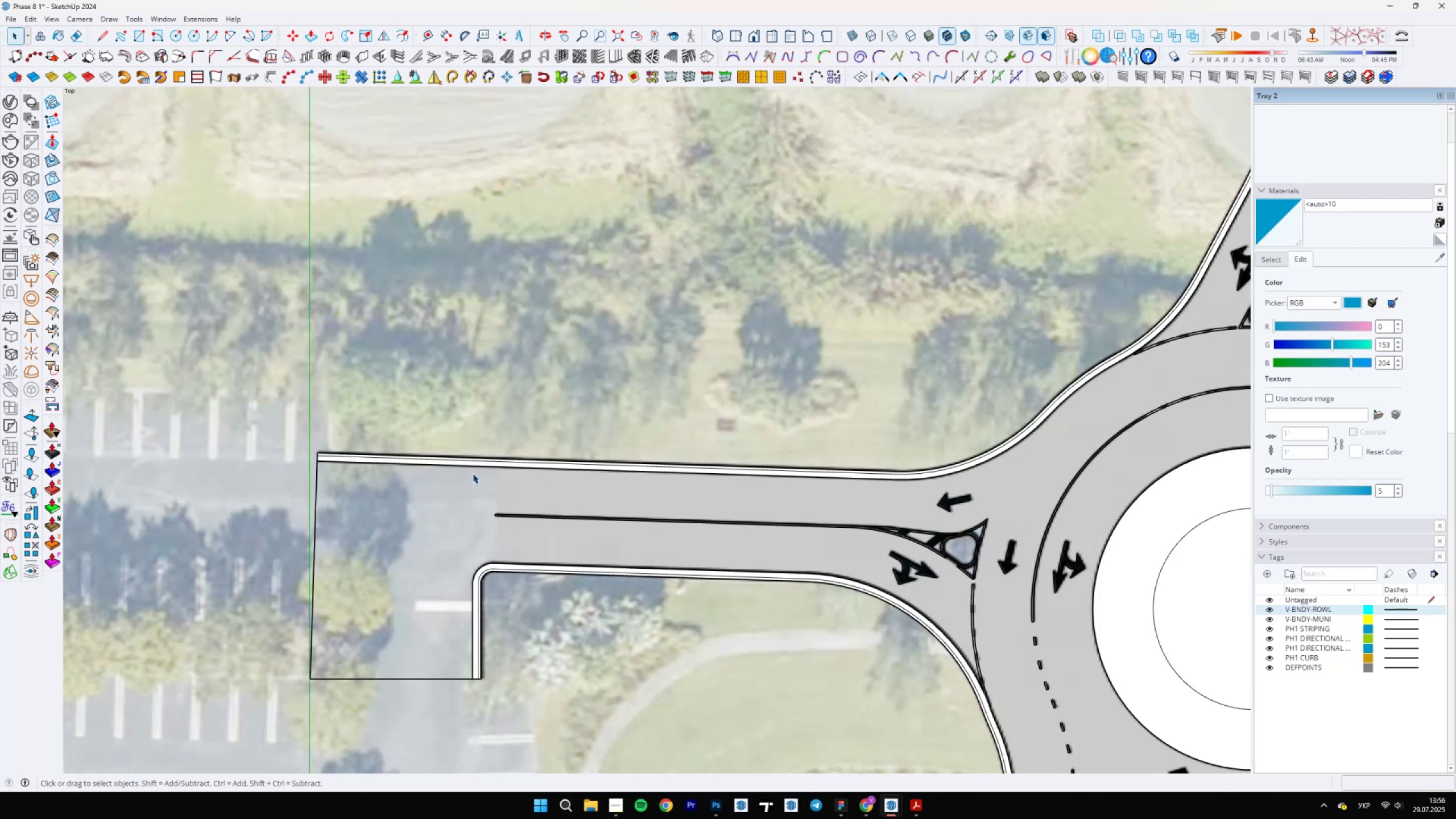 
key(Space)
 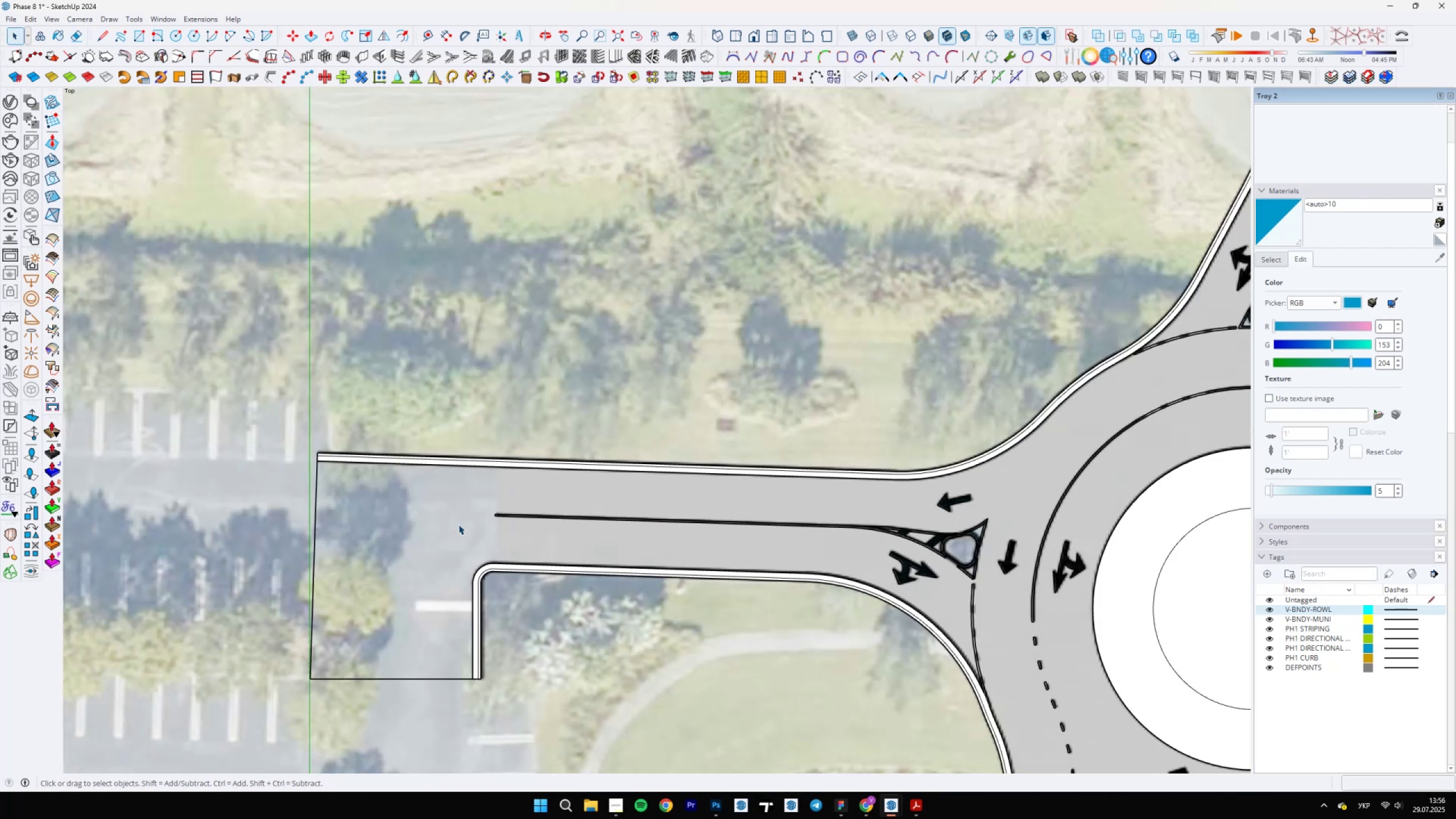 
scroll: coordinate [522, 504], scroll_direction: down, amount: 12.0
 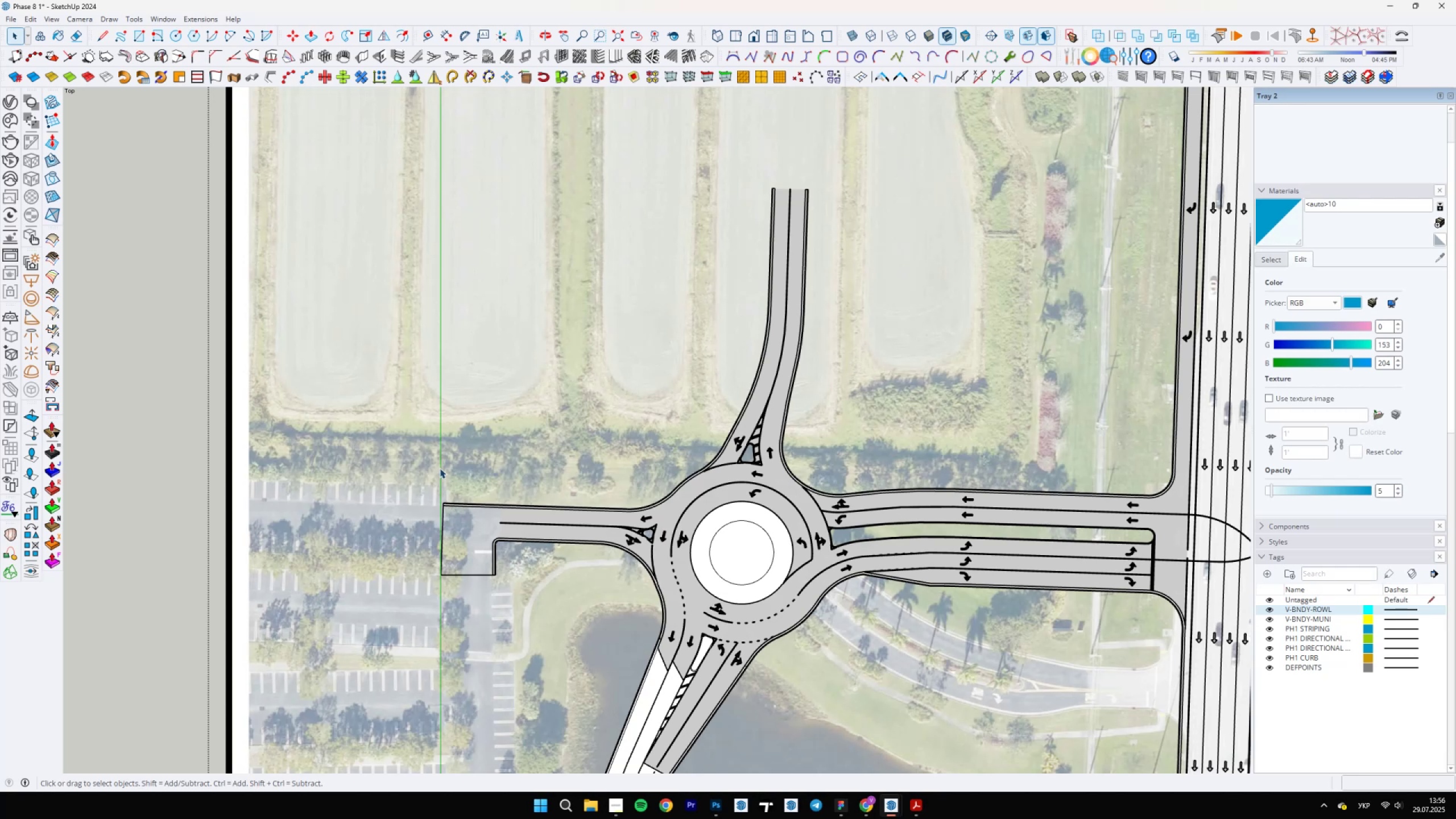 
scroll: coordinate [433, 535], scroll_direction: up, amount: 13.0
 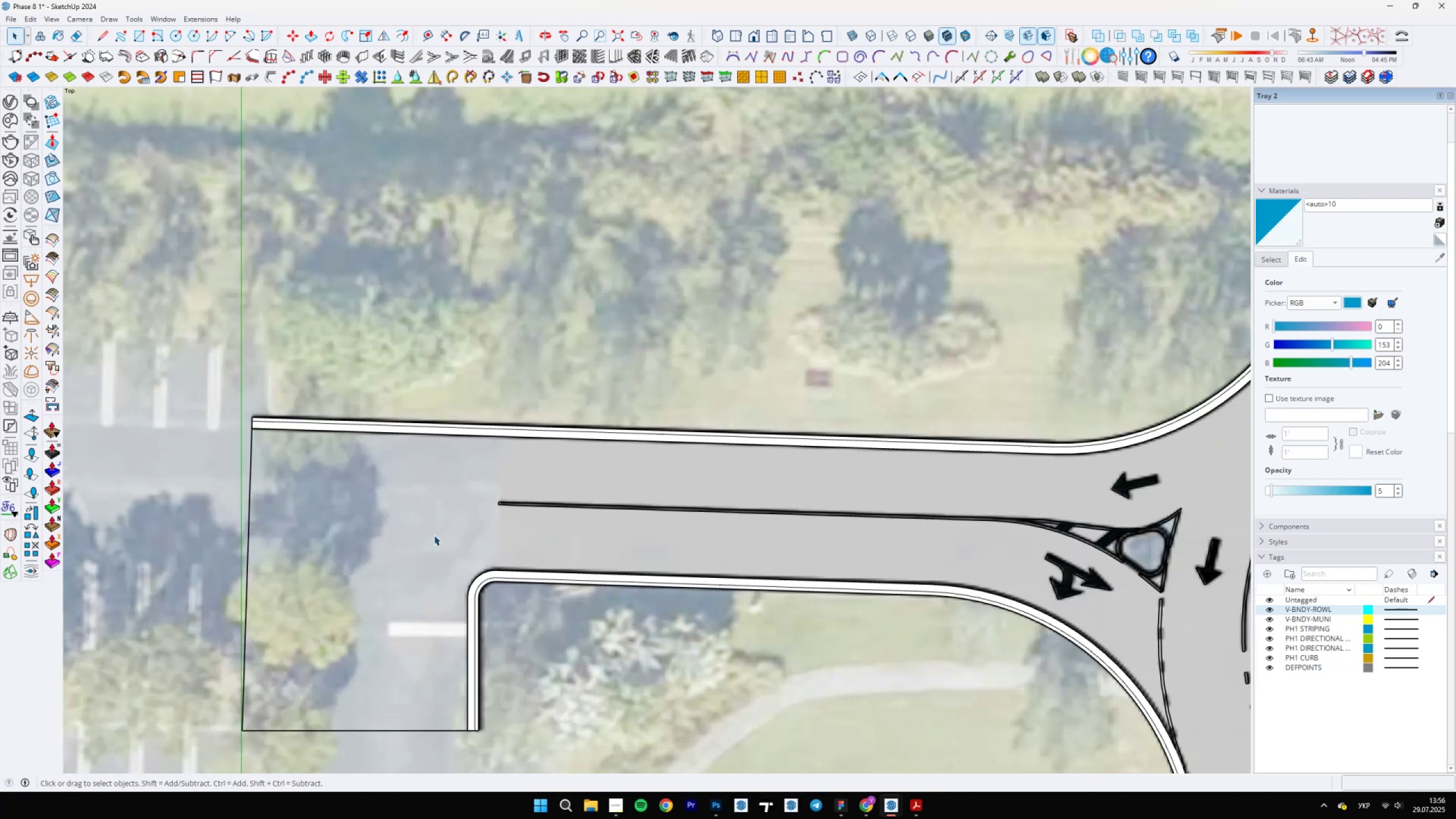 
key(L)
 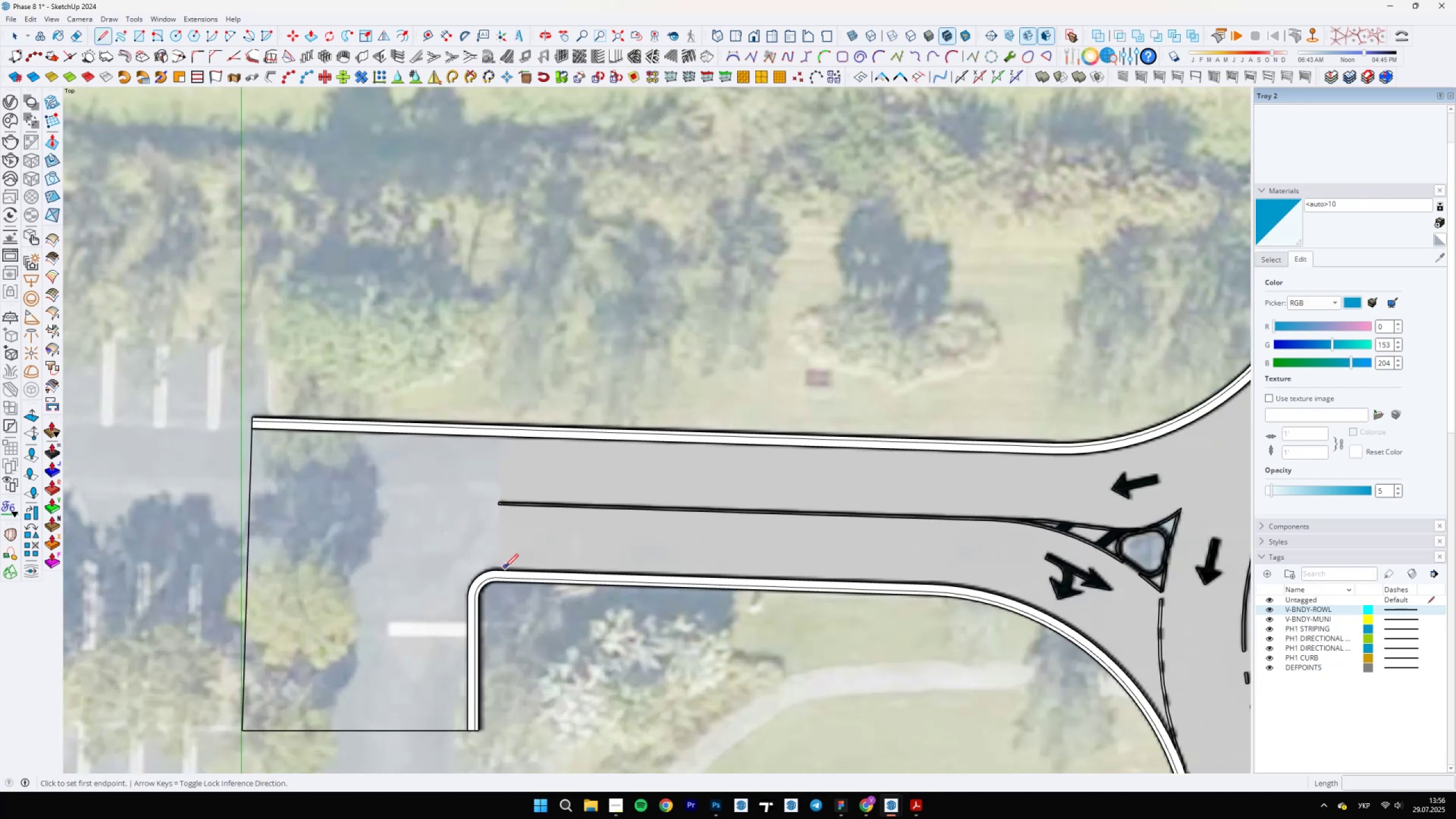 
left_click([500, 570])
 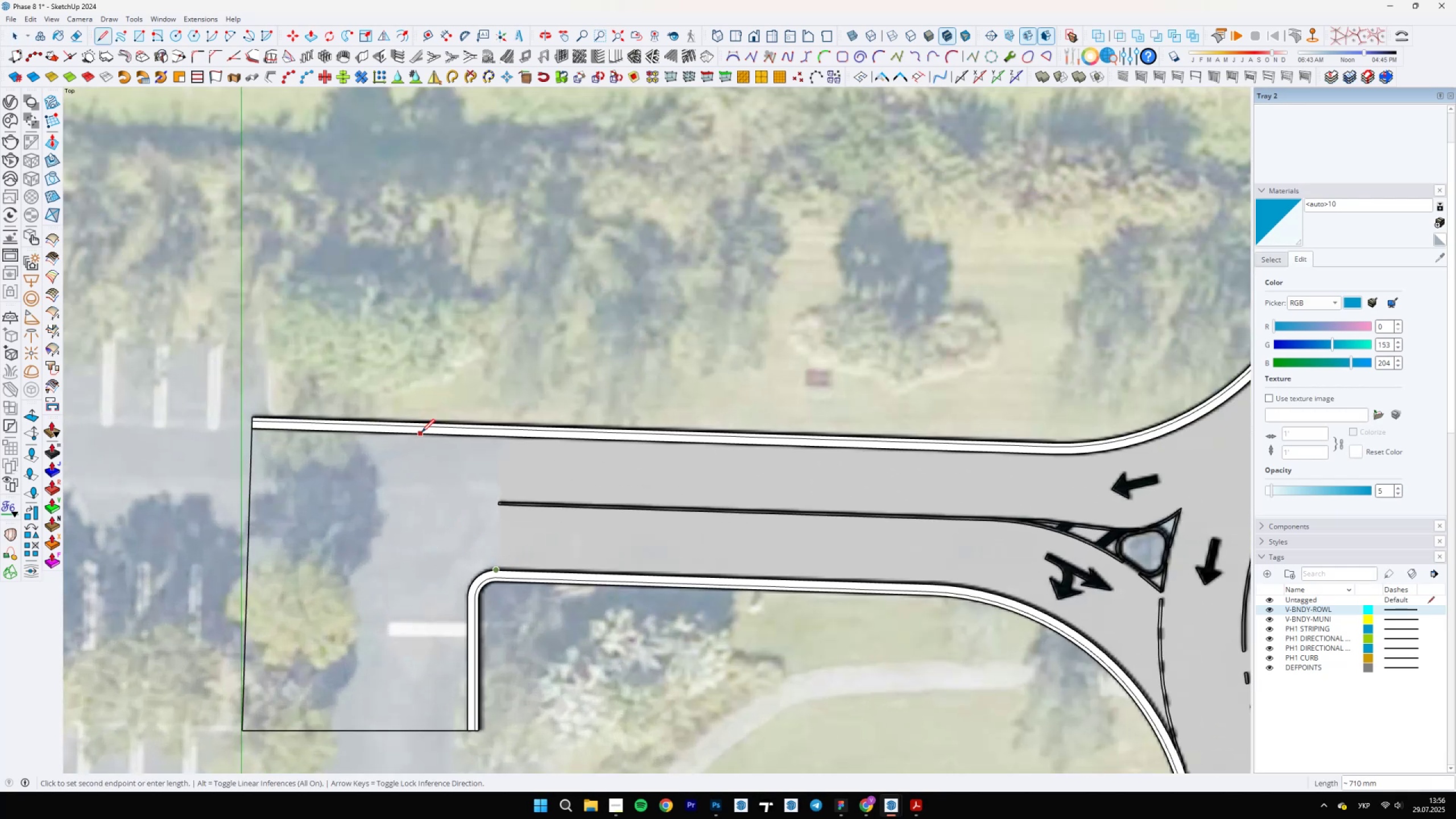 
left_click([425, 435])
 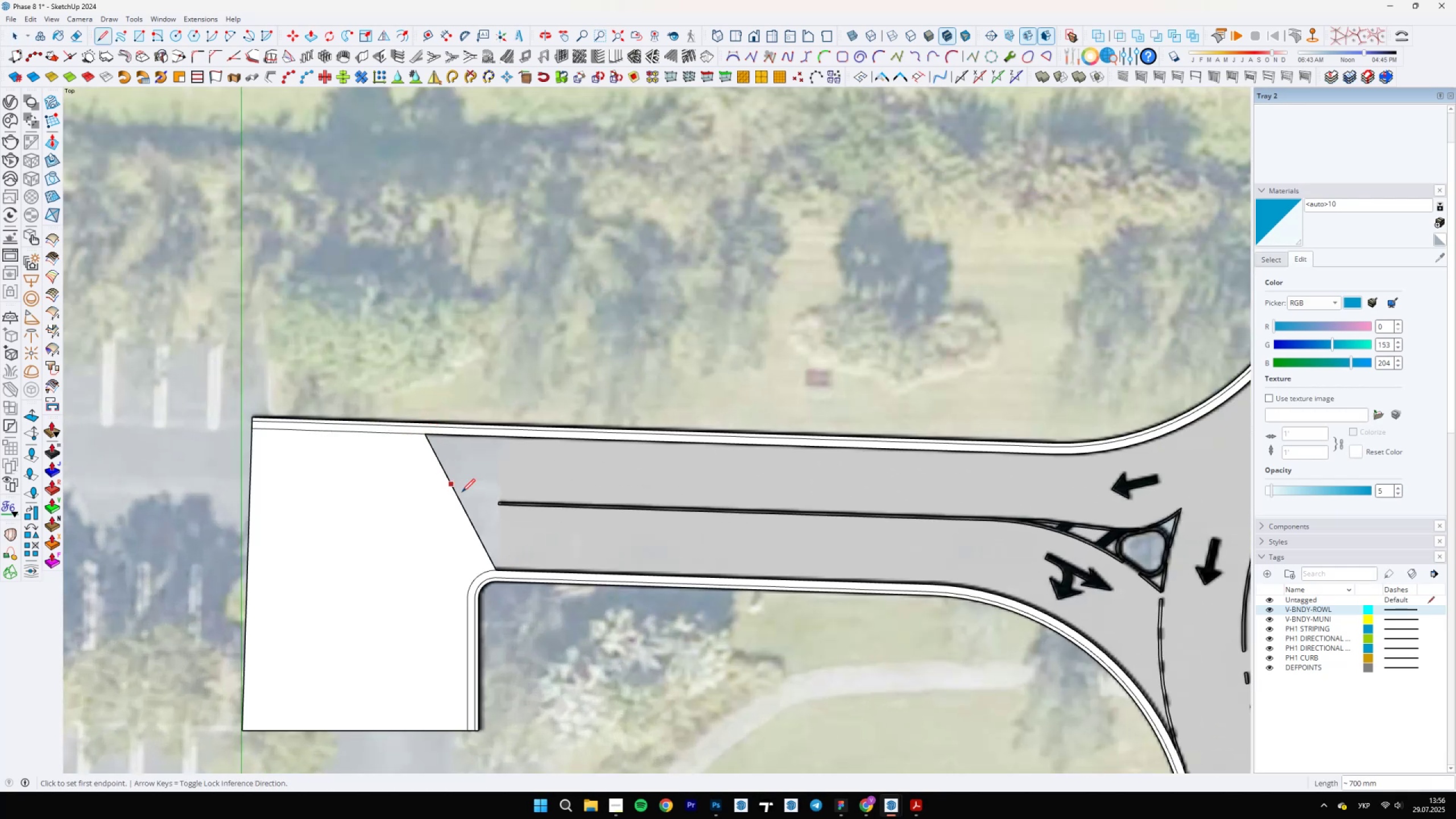 
key(Space)
 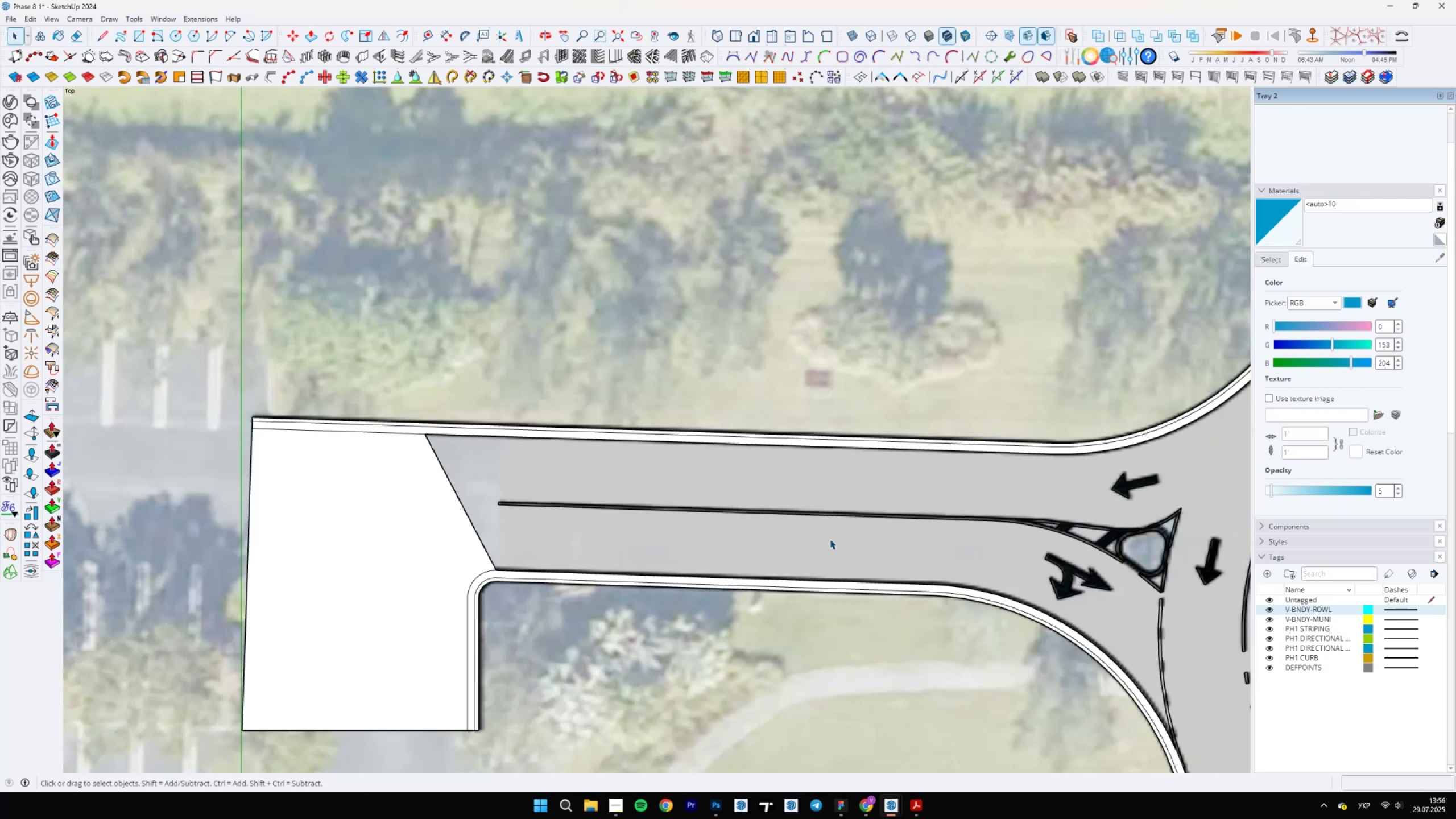 
scroll: coordinate [812, 548], scroll_direction: up, amount: 10.0
 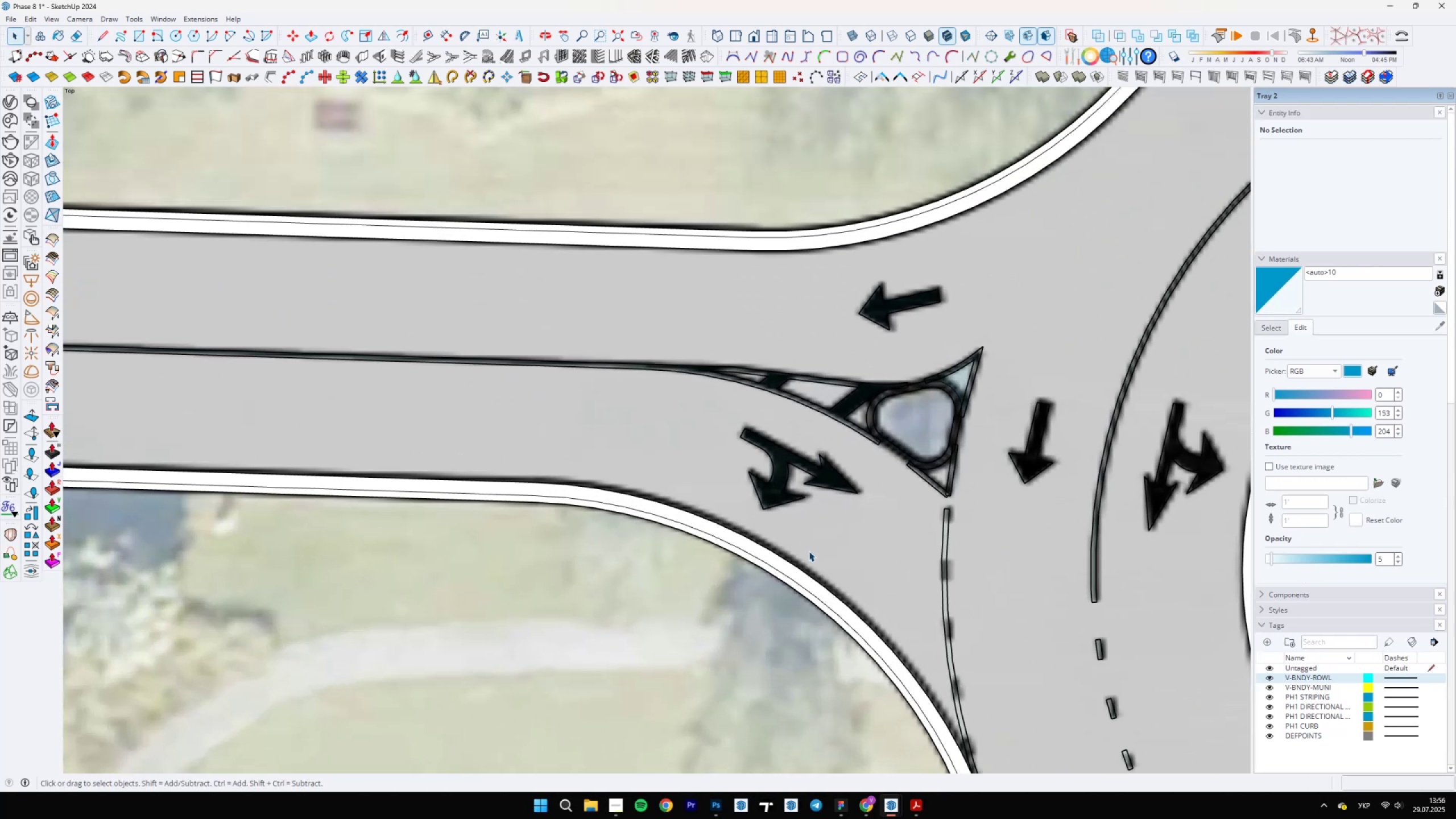 
key(L)
 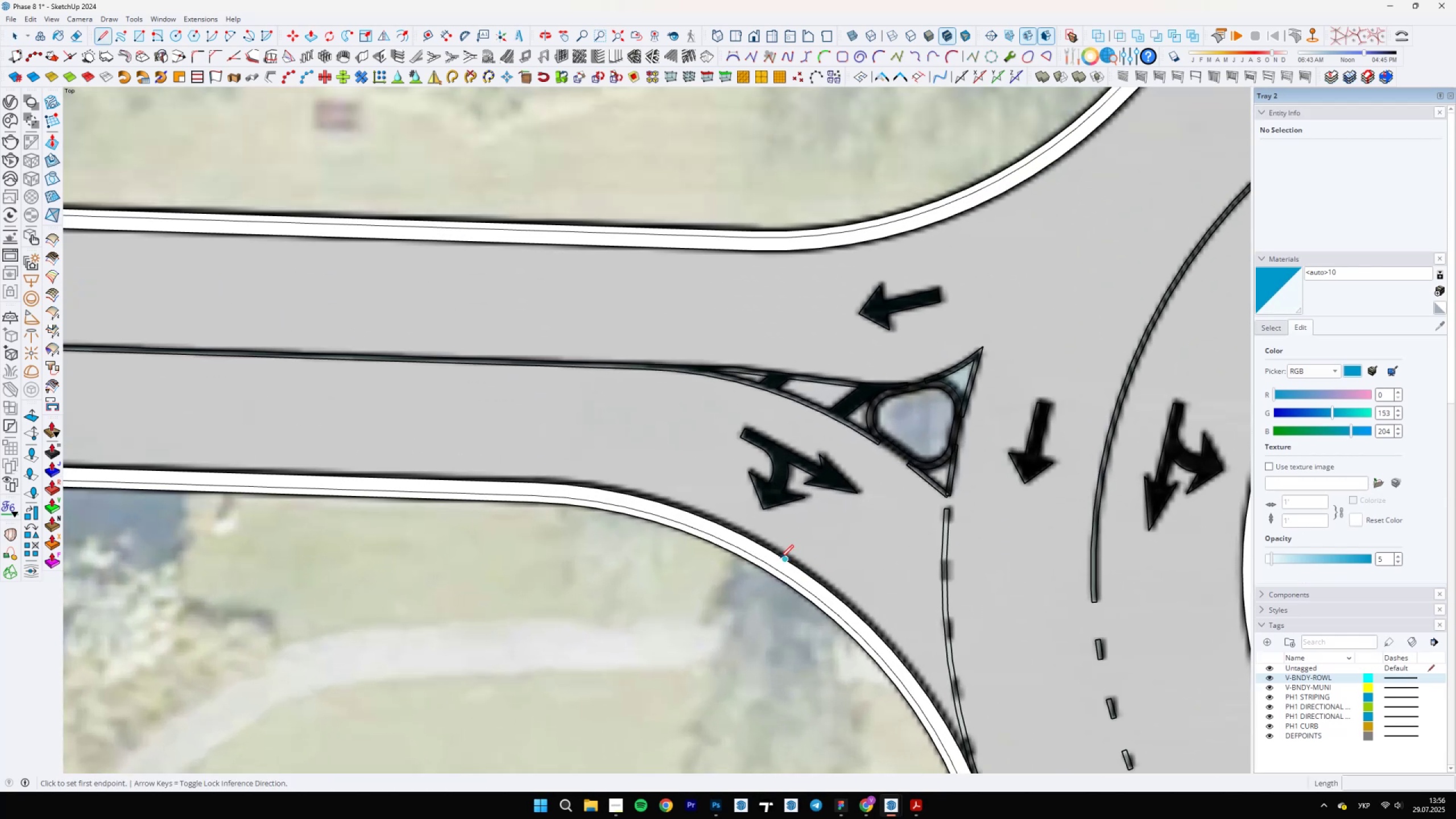 
left_click([769, 551])
 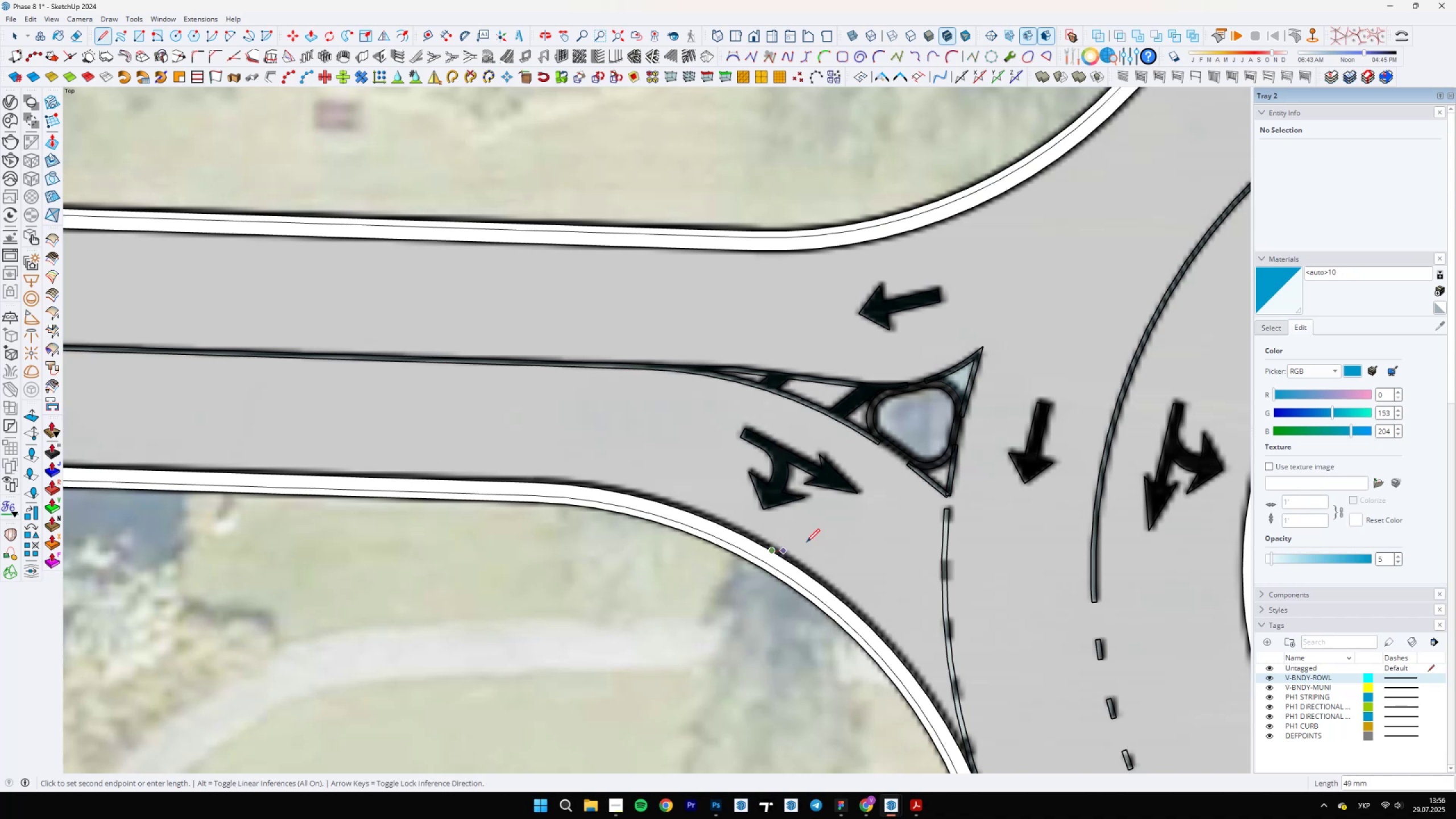 
scroll: coordinate [945, 502], scroll_direction: up, amount: 4.0
 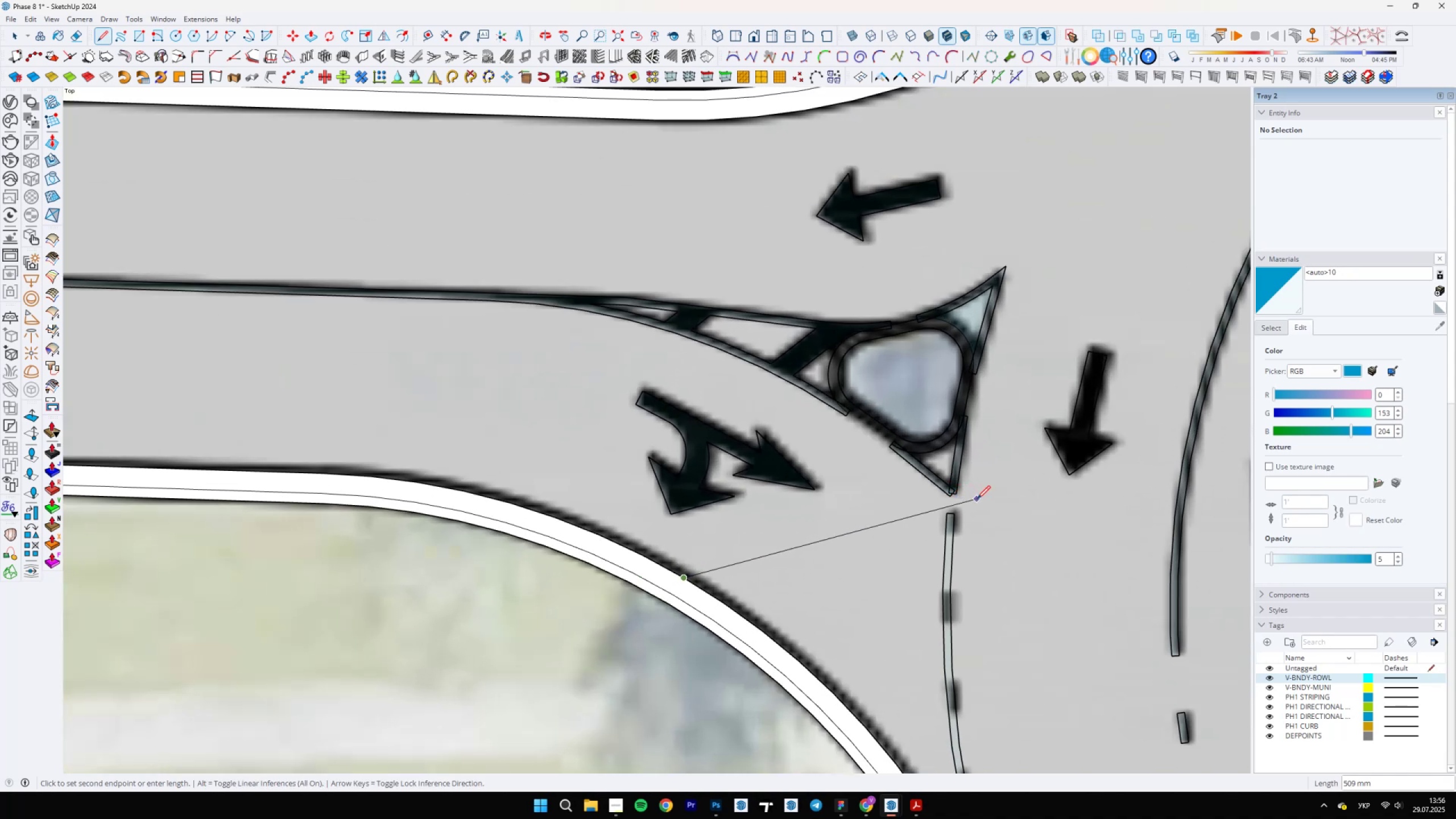 
left_click([977, 499])
 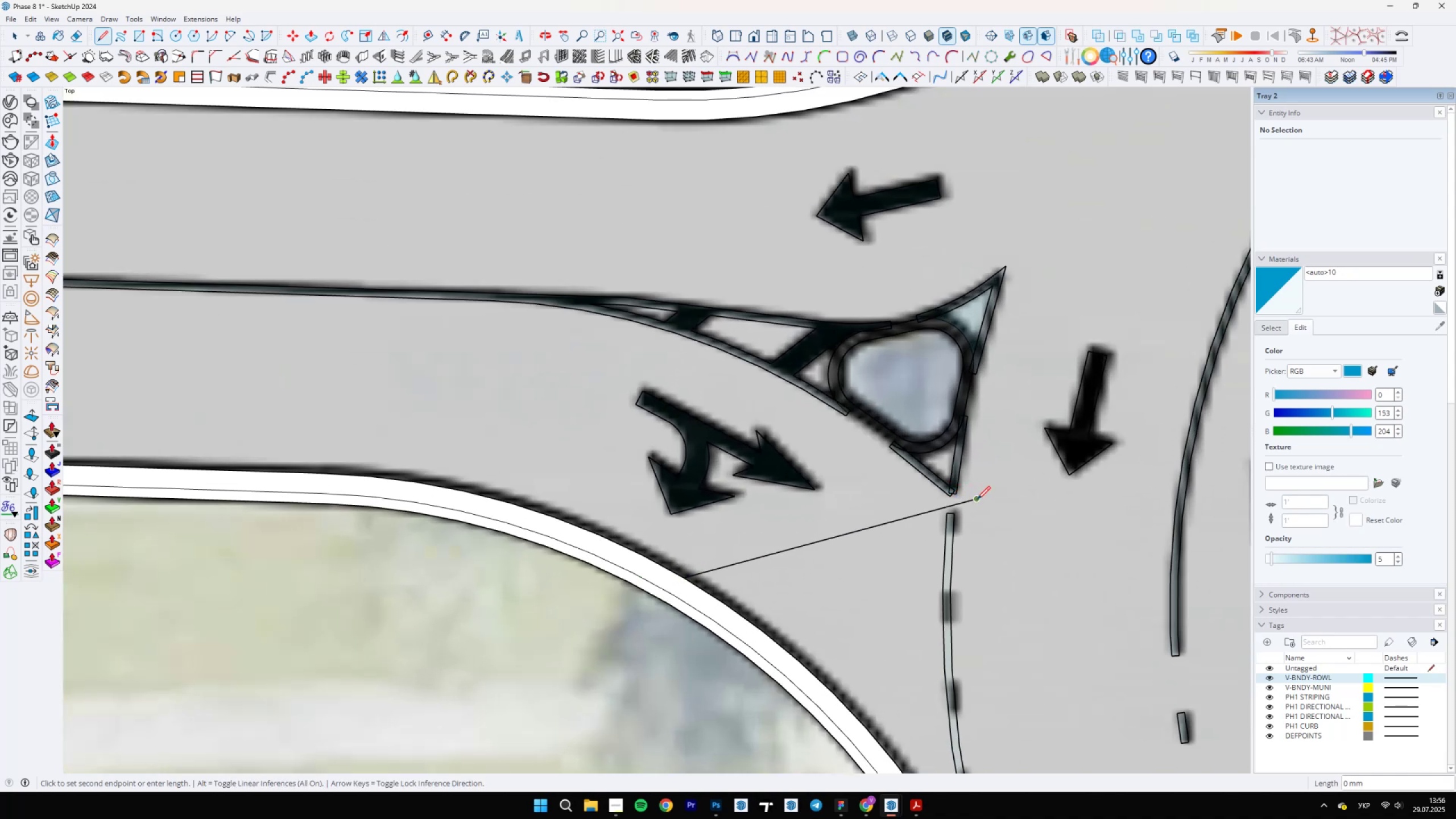 
scroll: coordinate [971, 568], scroll_direction: down, amount: 5.0
 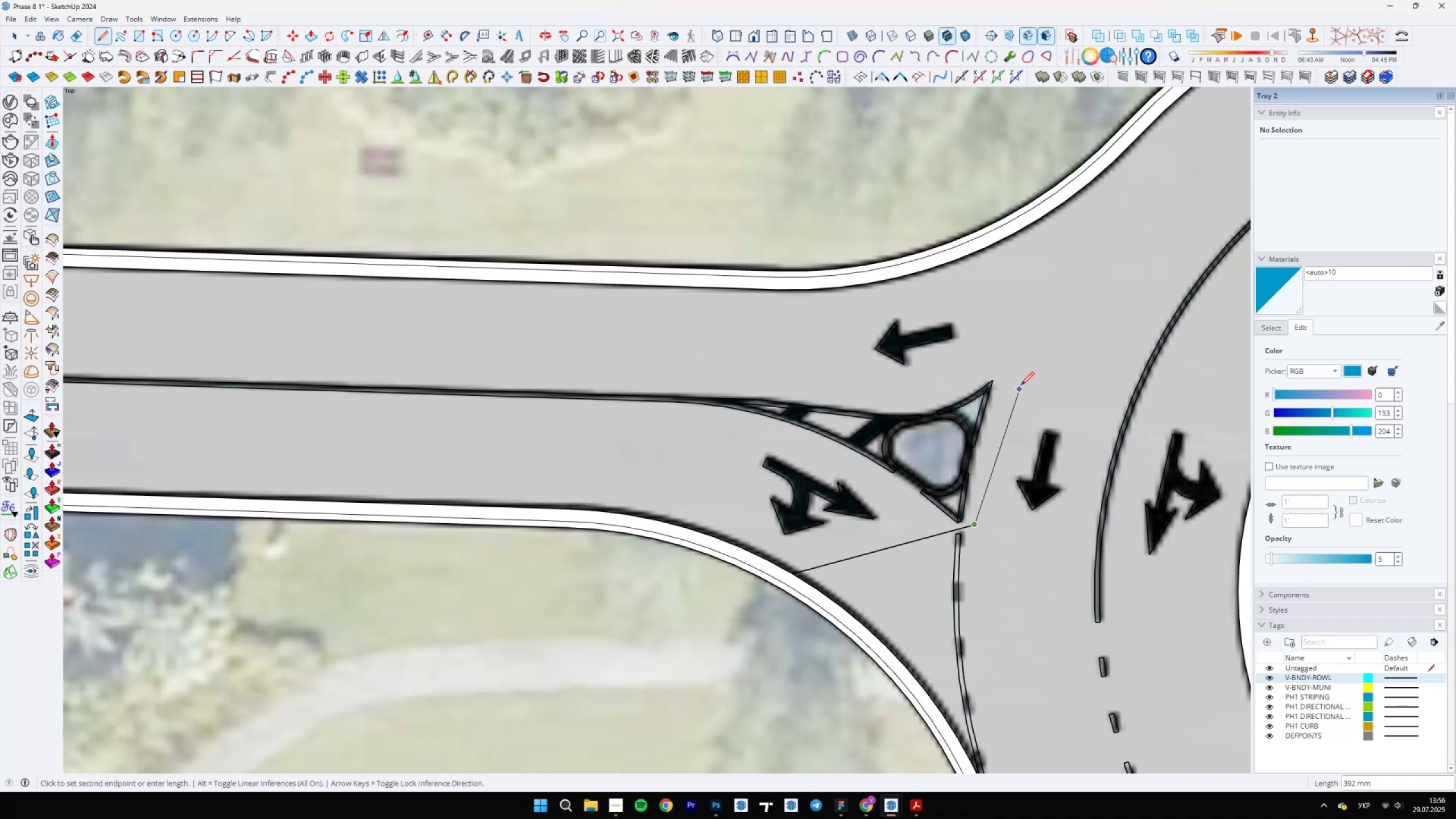 
left_click([1025, 367])
 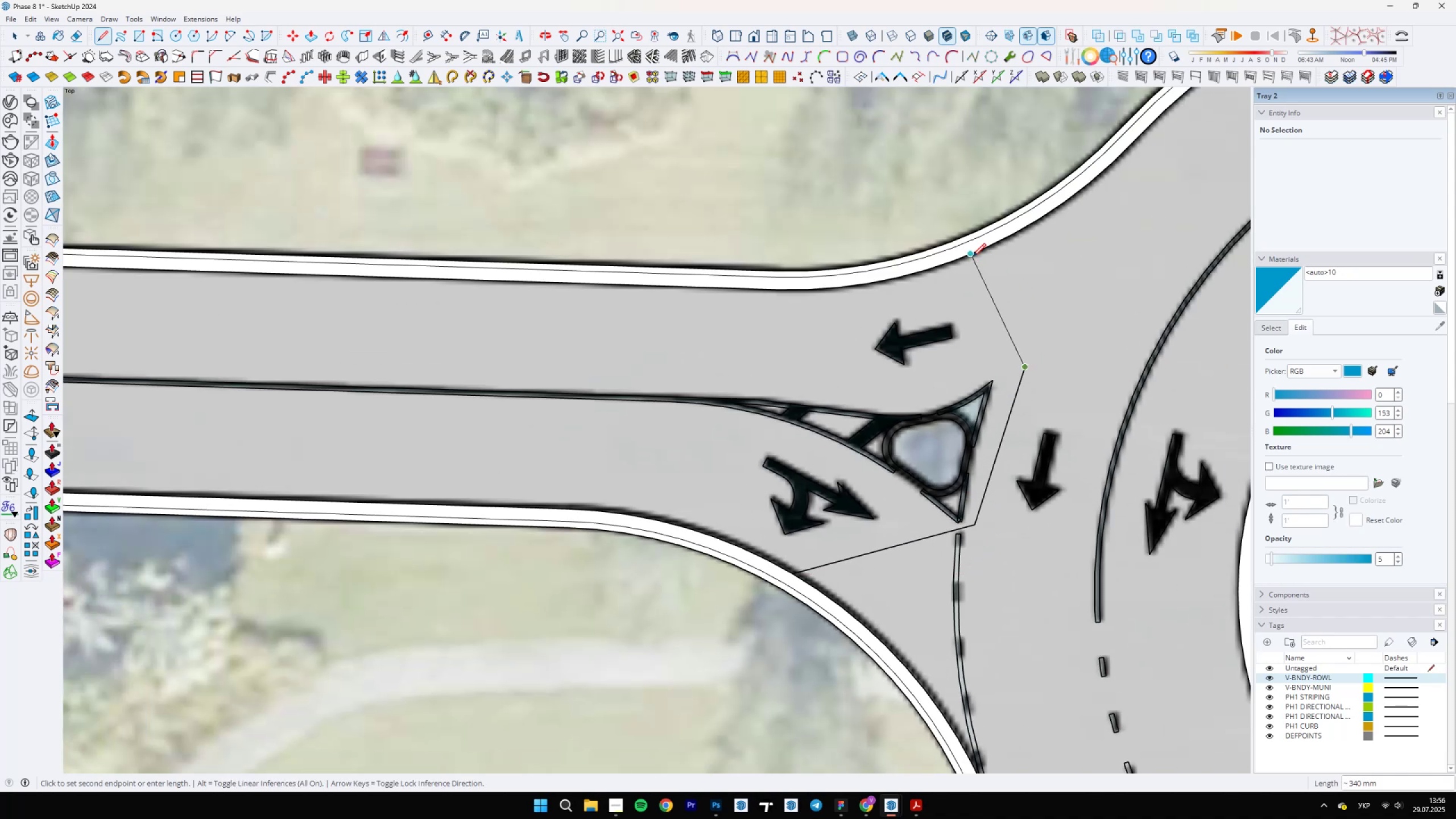 
left_click([970, 256])
 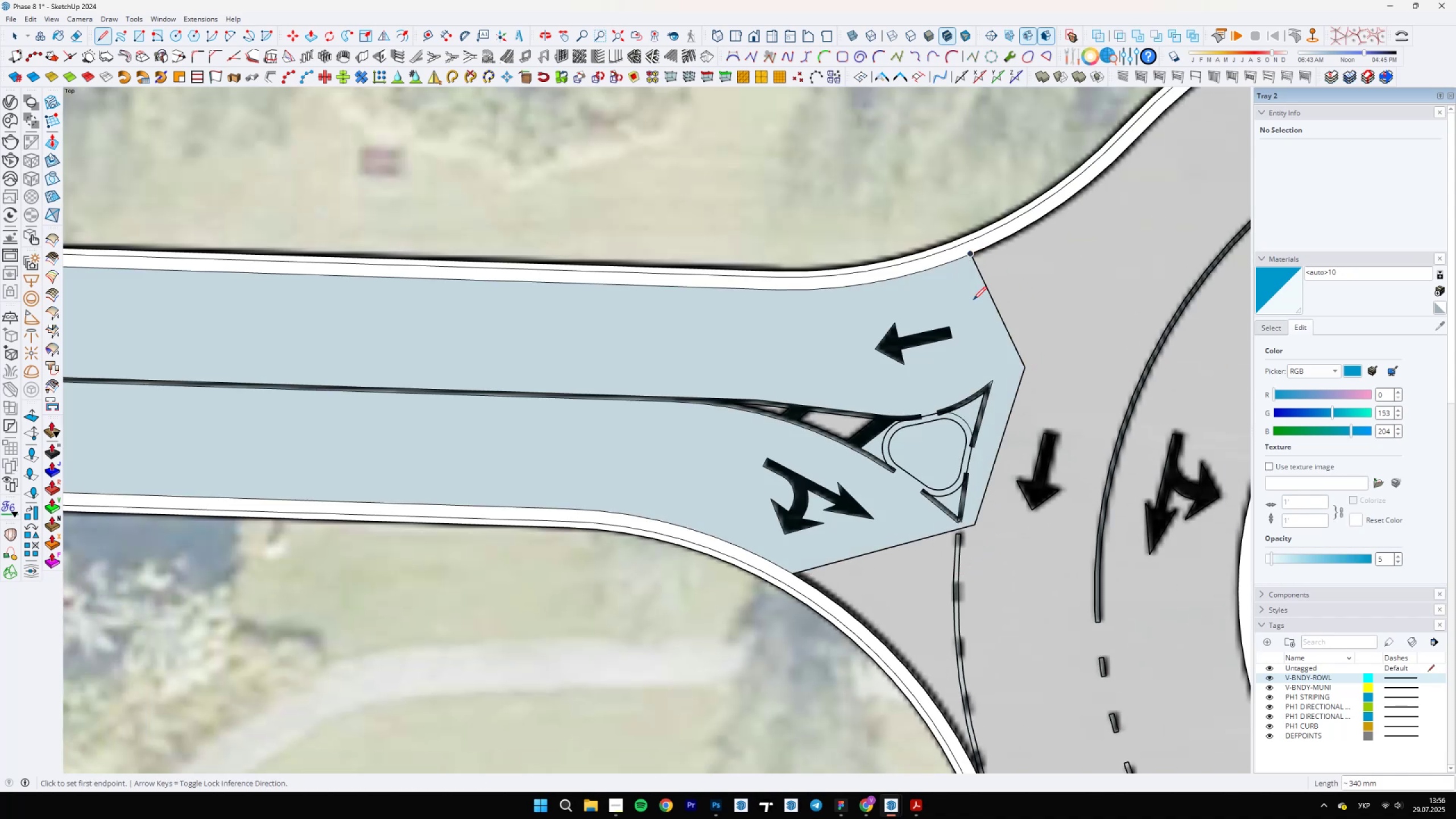 
key(Space)
 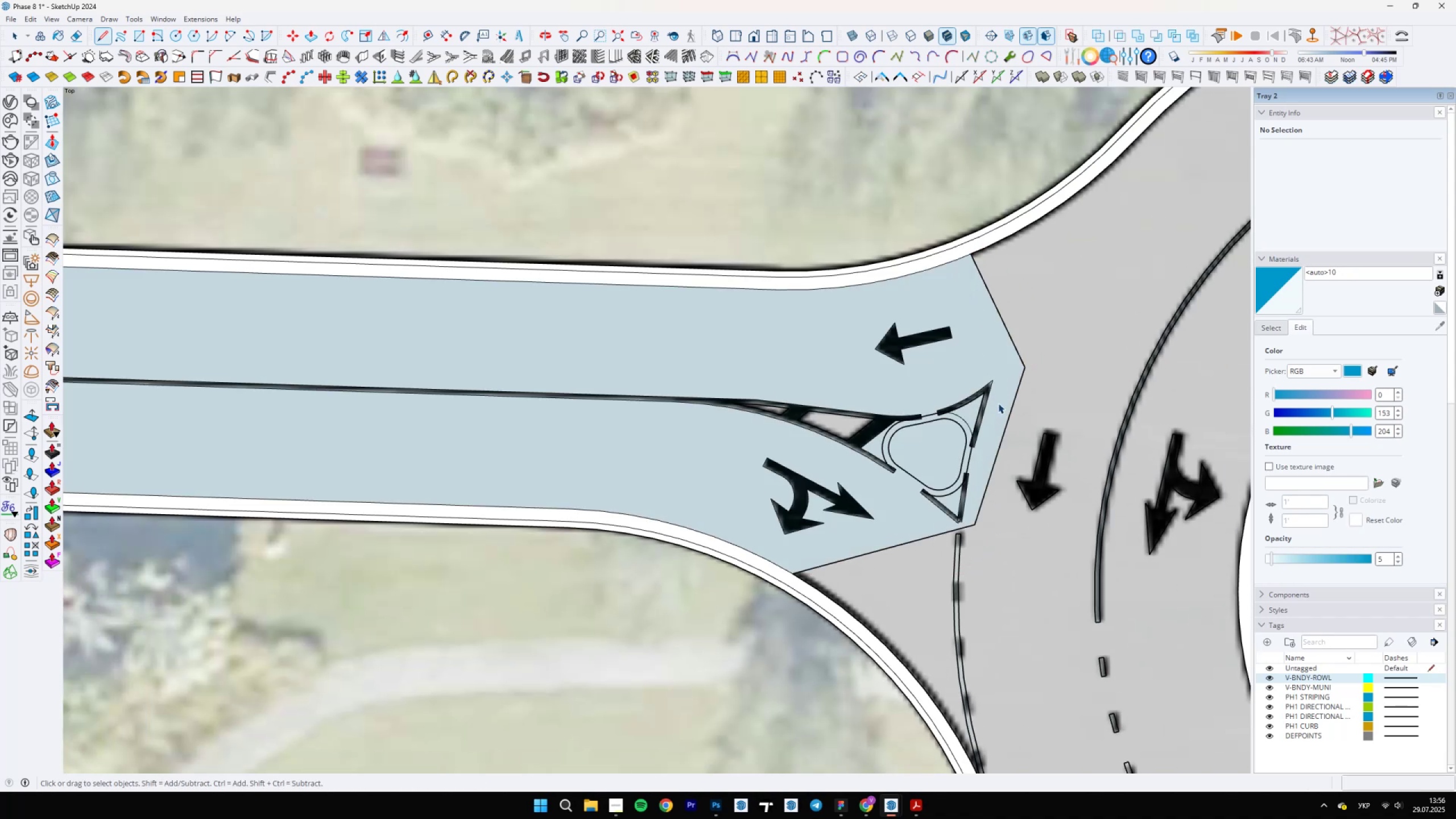 
left_click([999, 392])
 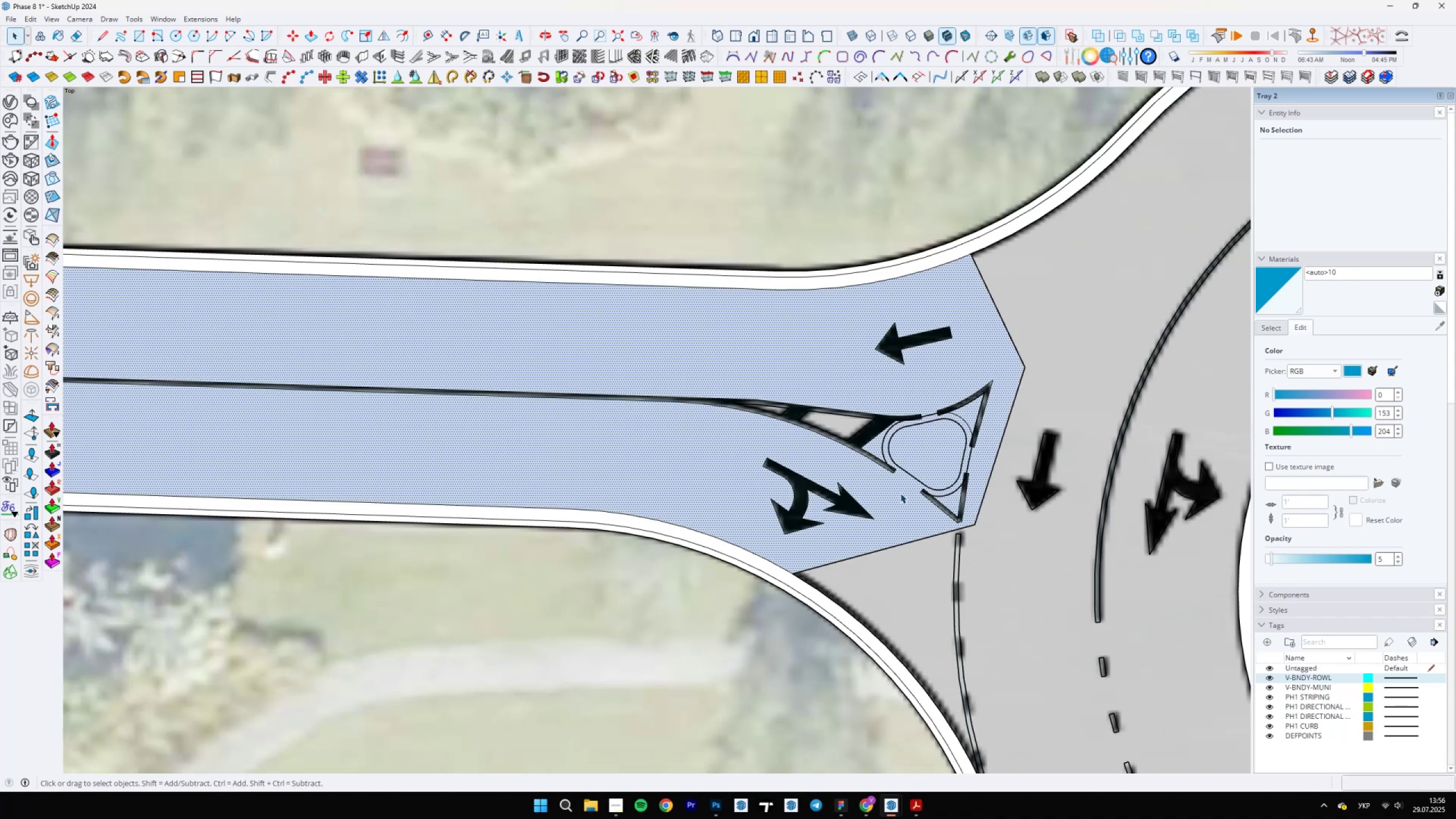 
right_click([897, 510])
 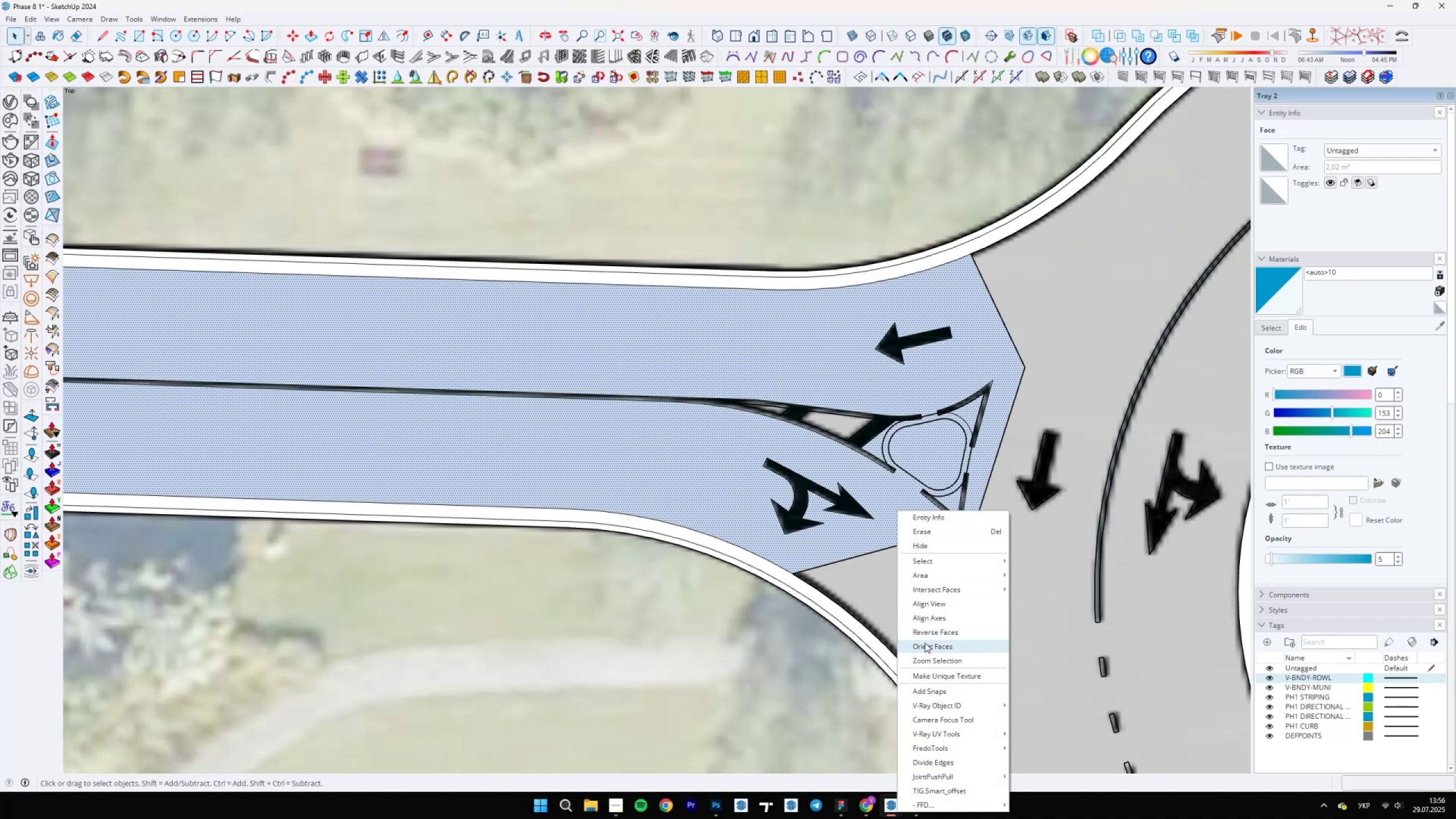 
left_click([928, 635])
 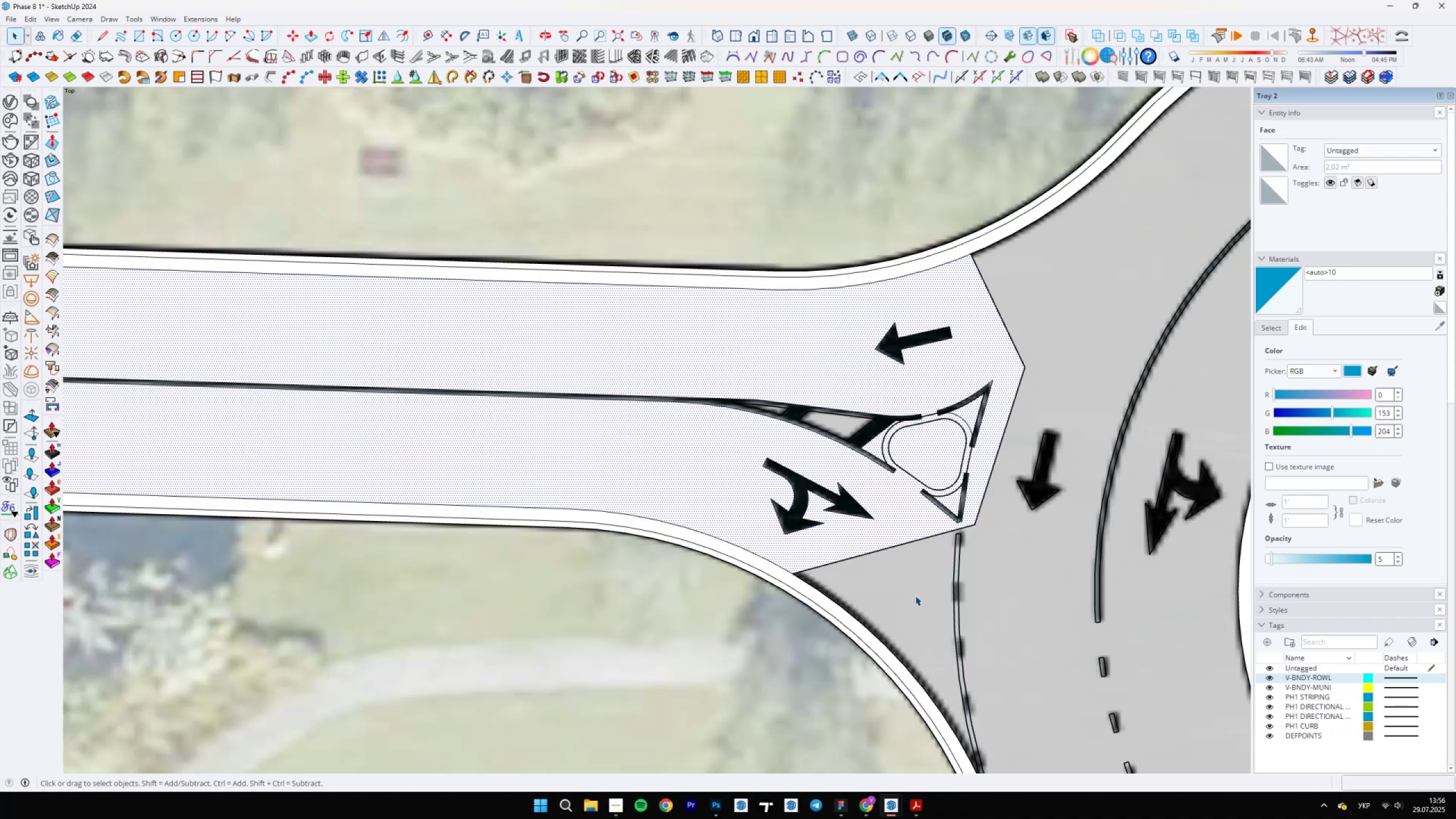 
scroll: coordinate [862, 424], scroll_direction: up, amount: 4.0
 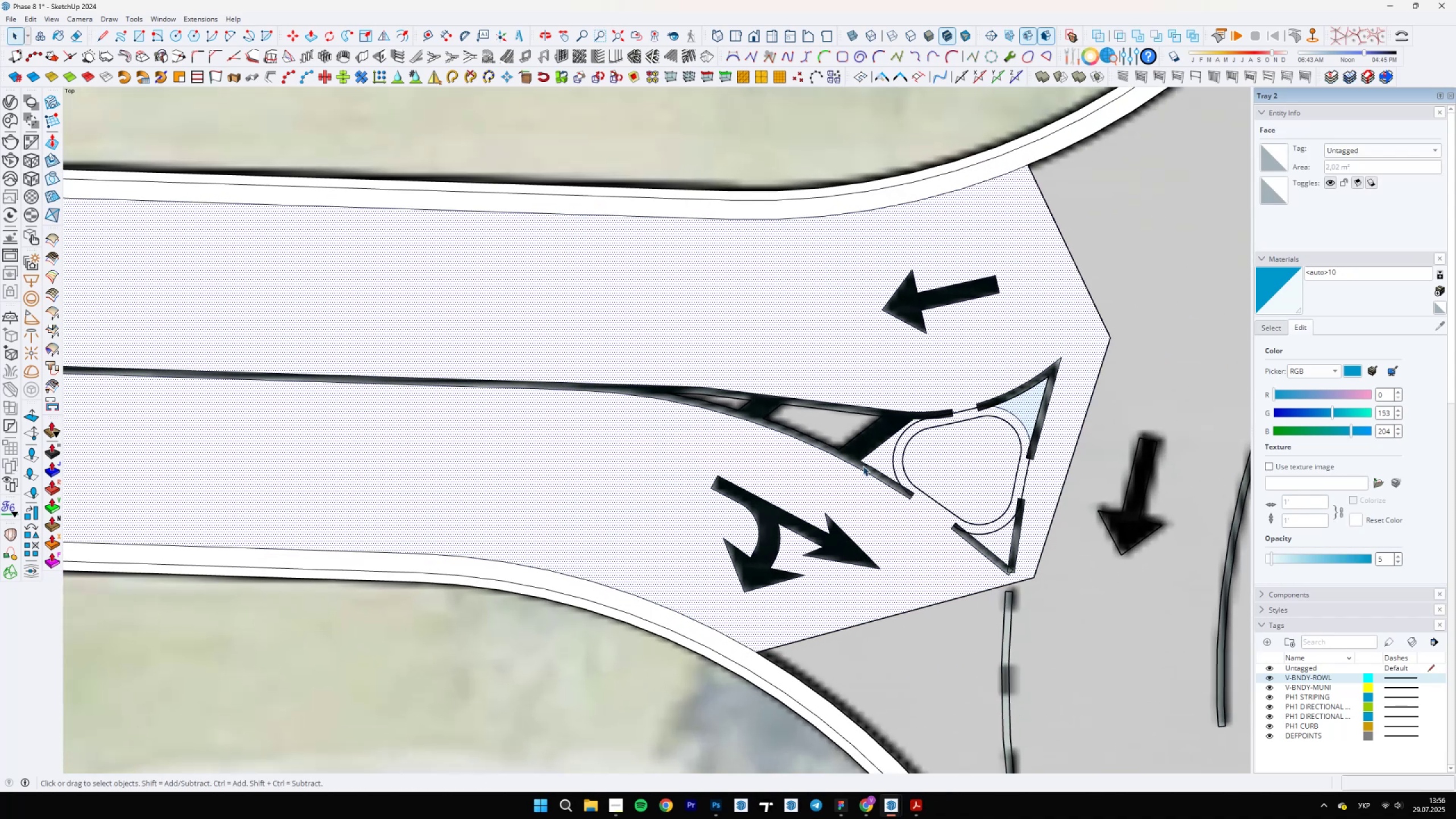 
left_click([860, 470])
 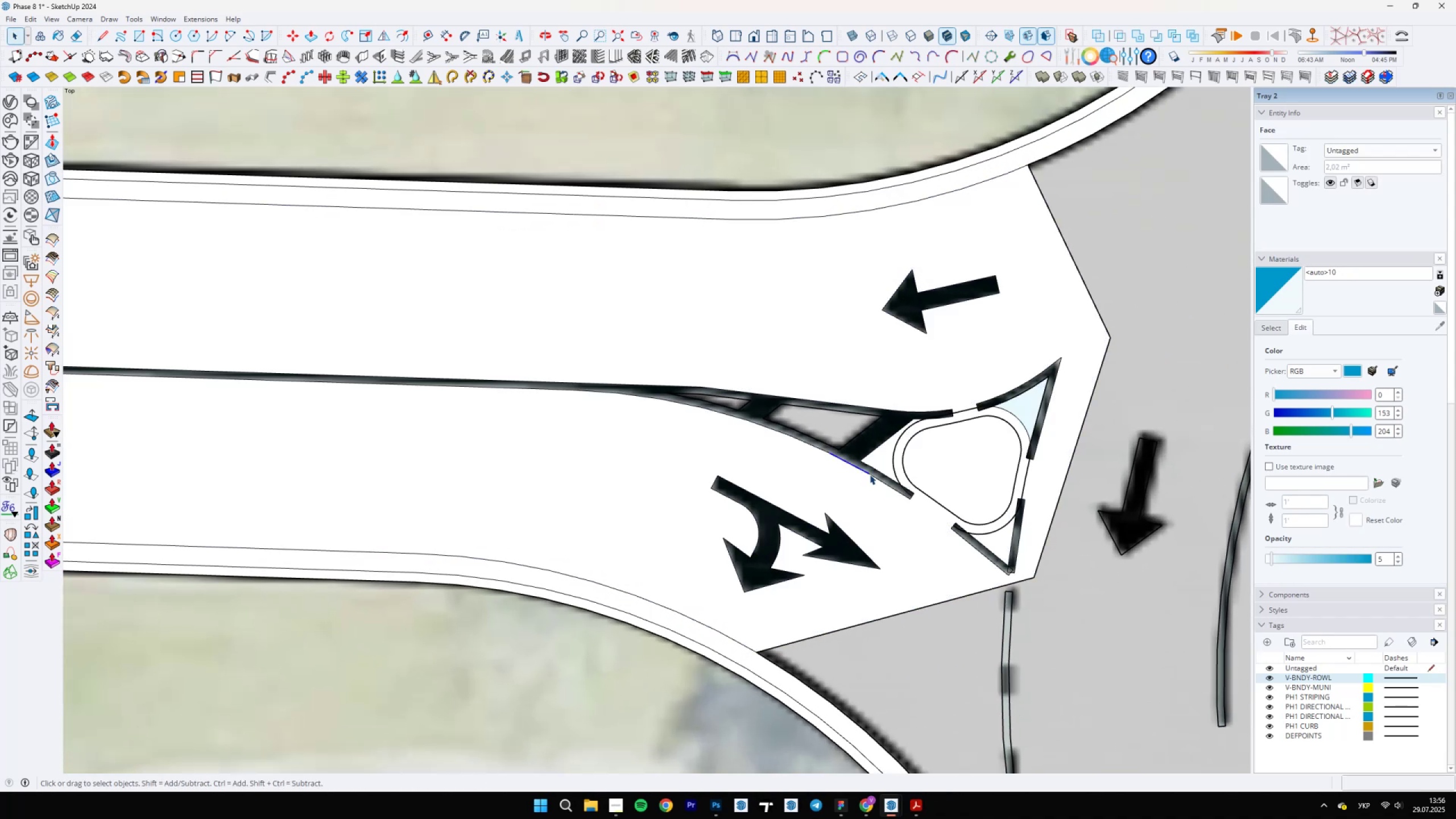 
scroll: coordinate [946, 549], scroll_direction: none, amount: 0.0
 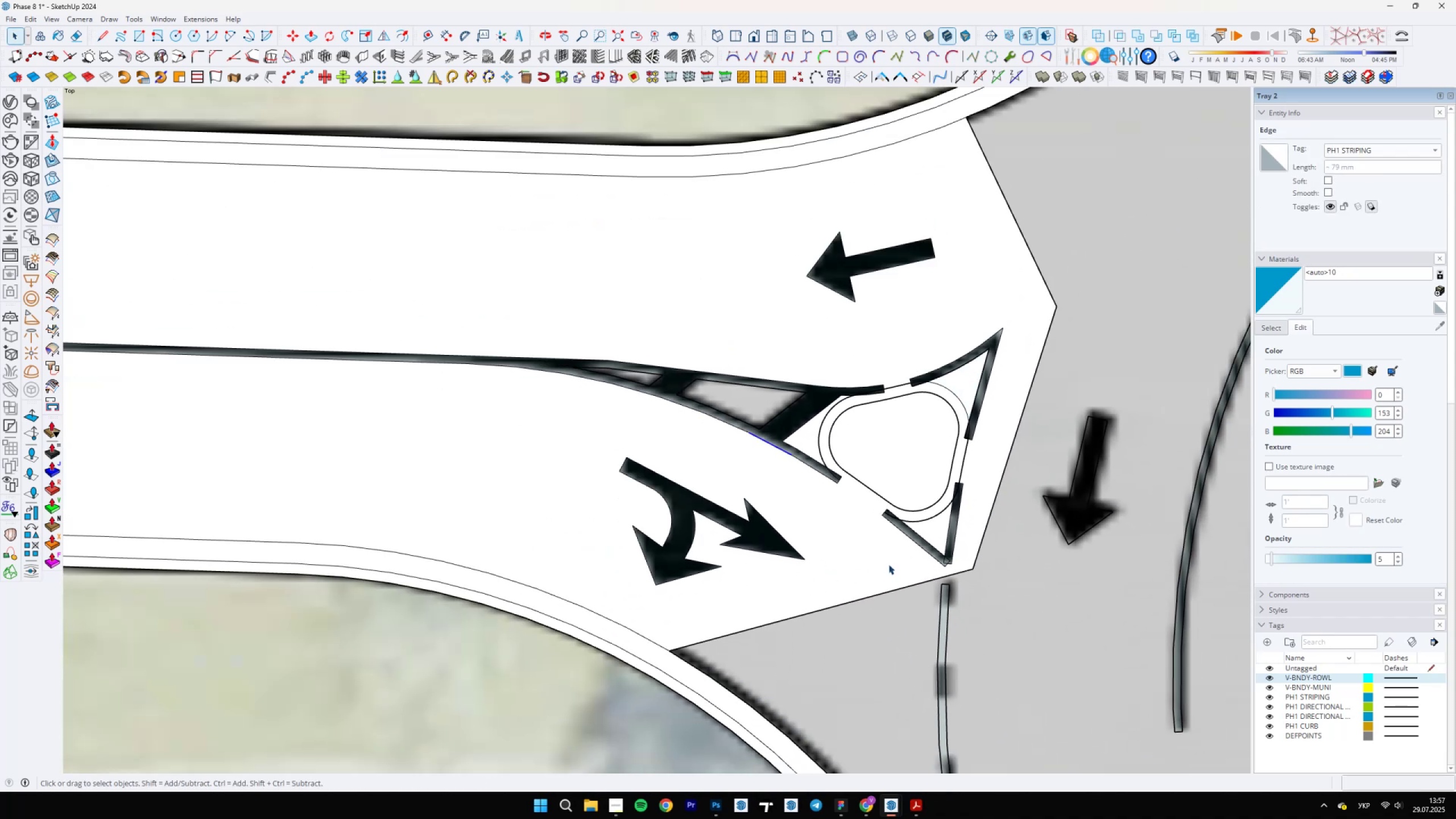 
left_click([875, 569])
 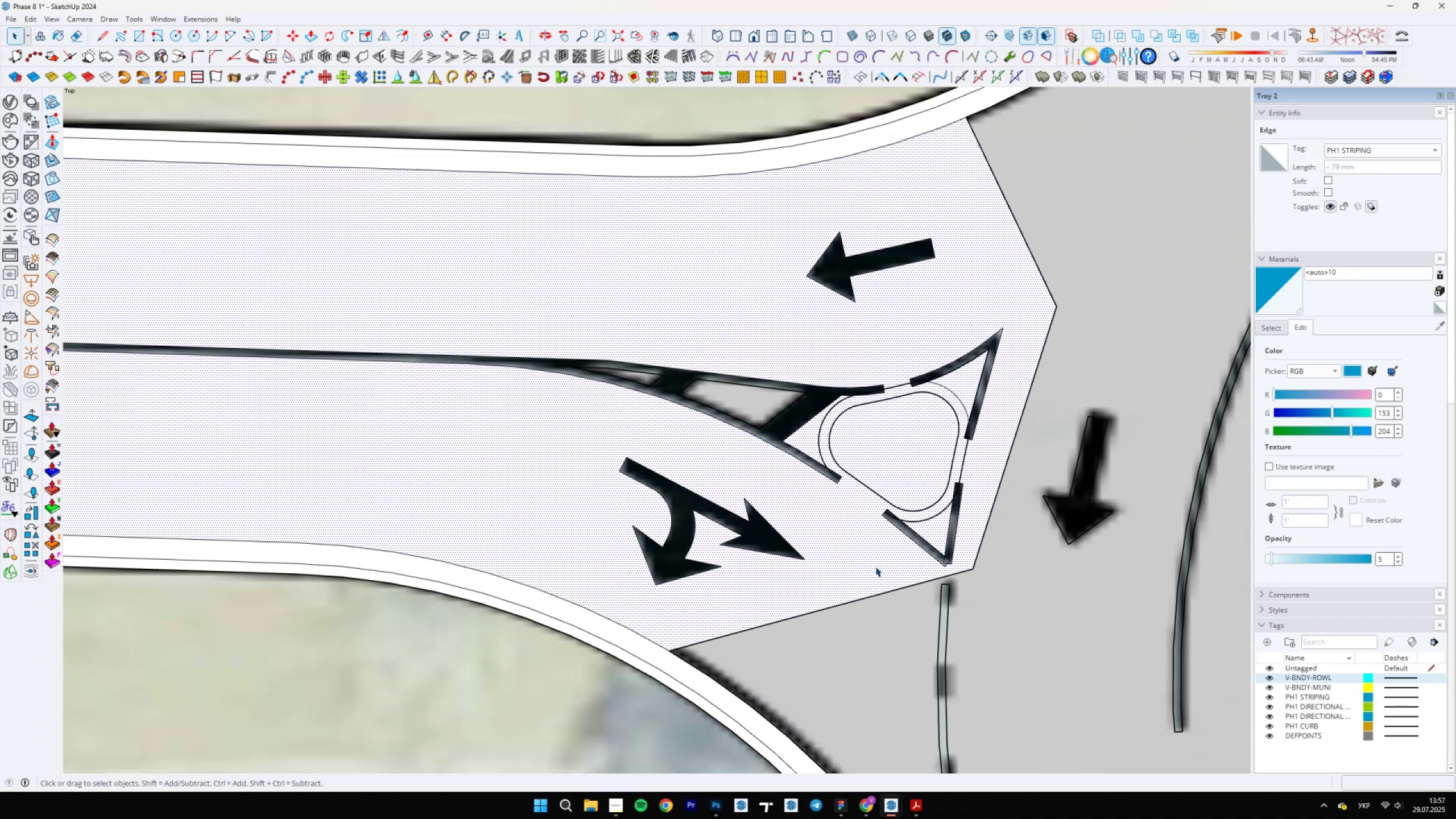 
key(Delete)
 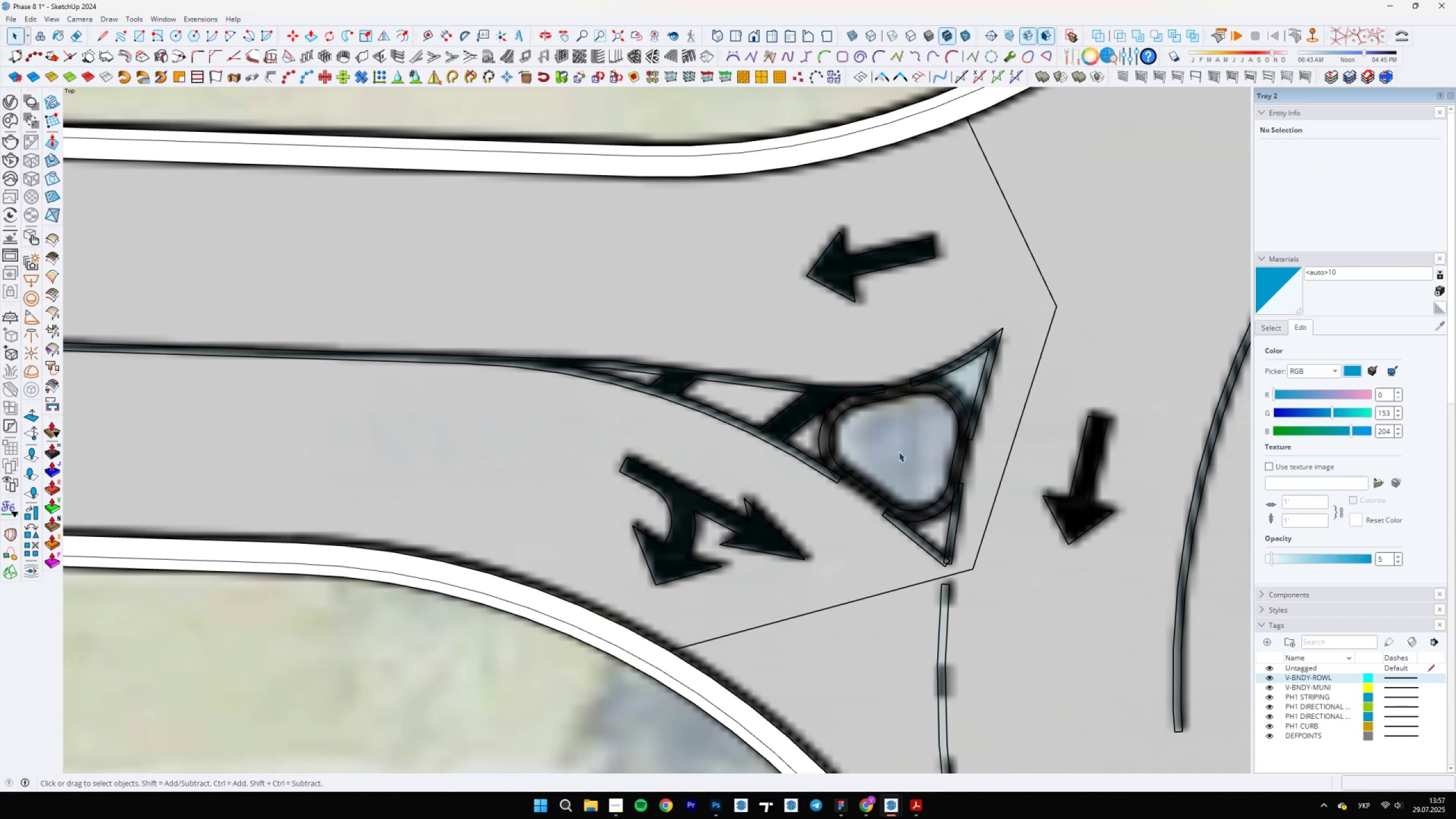 
scroll: coordinate [893, 384], scroll_direction: up, amount: 9.0
 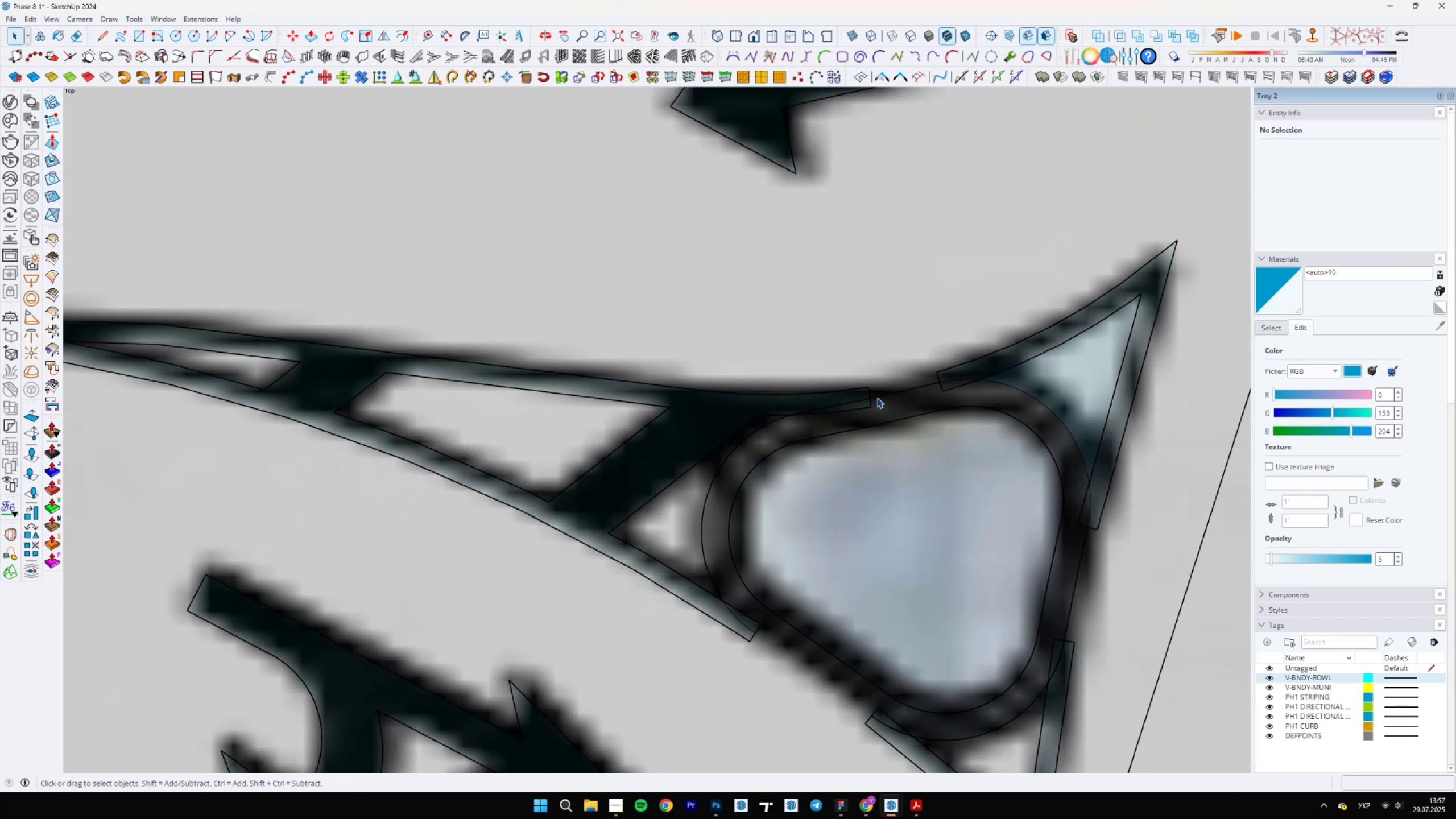 
scroll: coordinate [962, 451], scroll_direction: down, amount: 23.0
 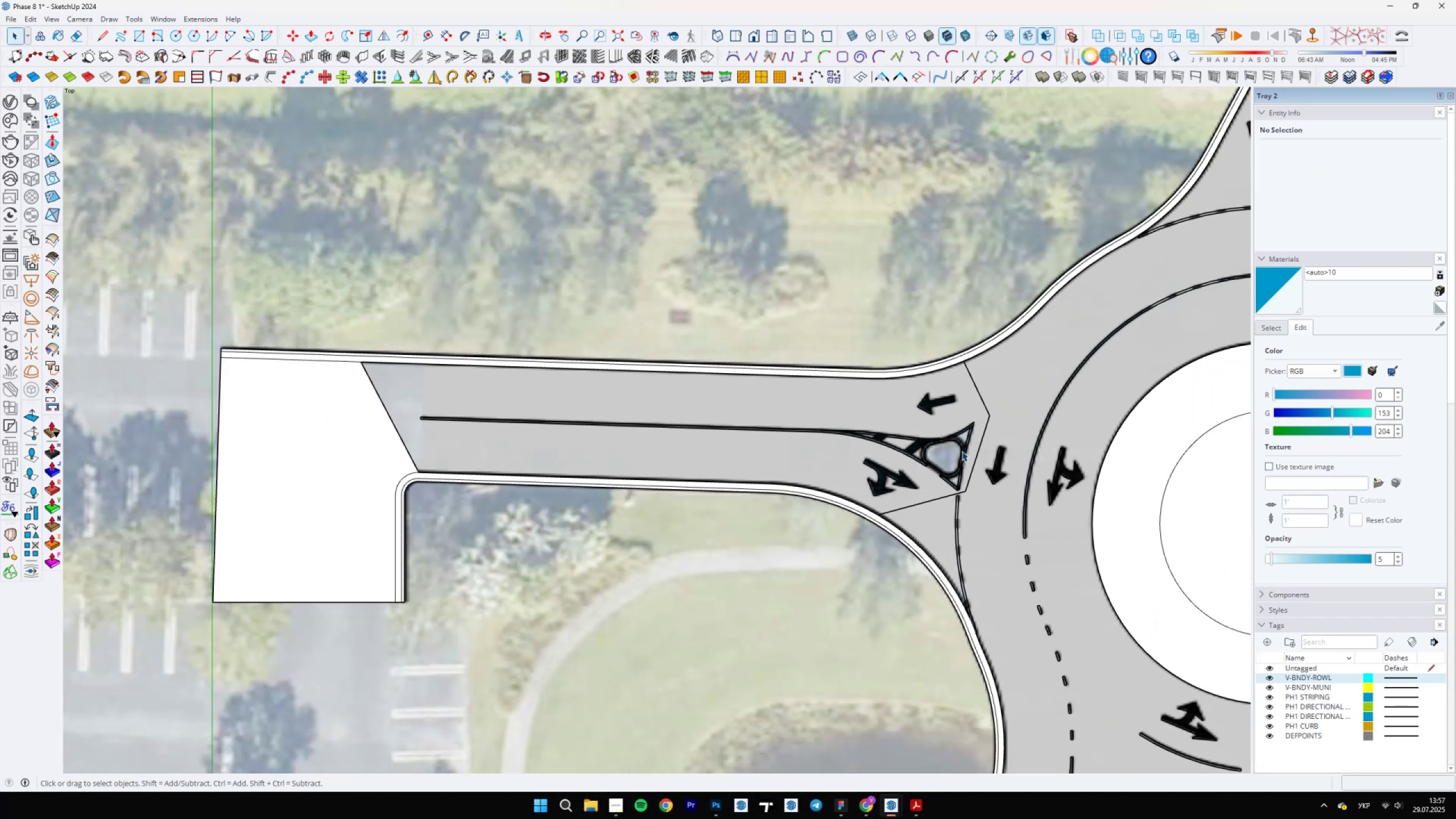 
key(Control+Z)
 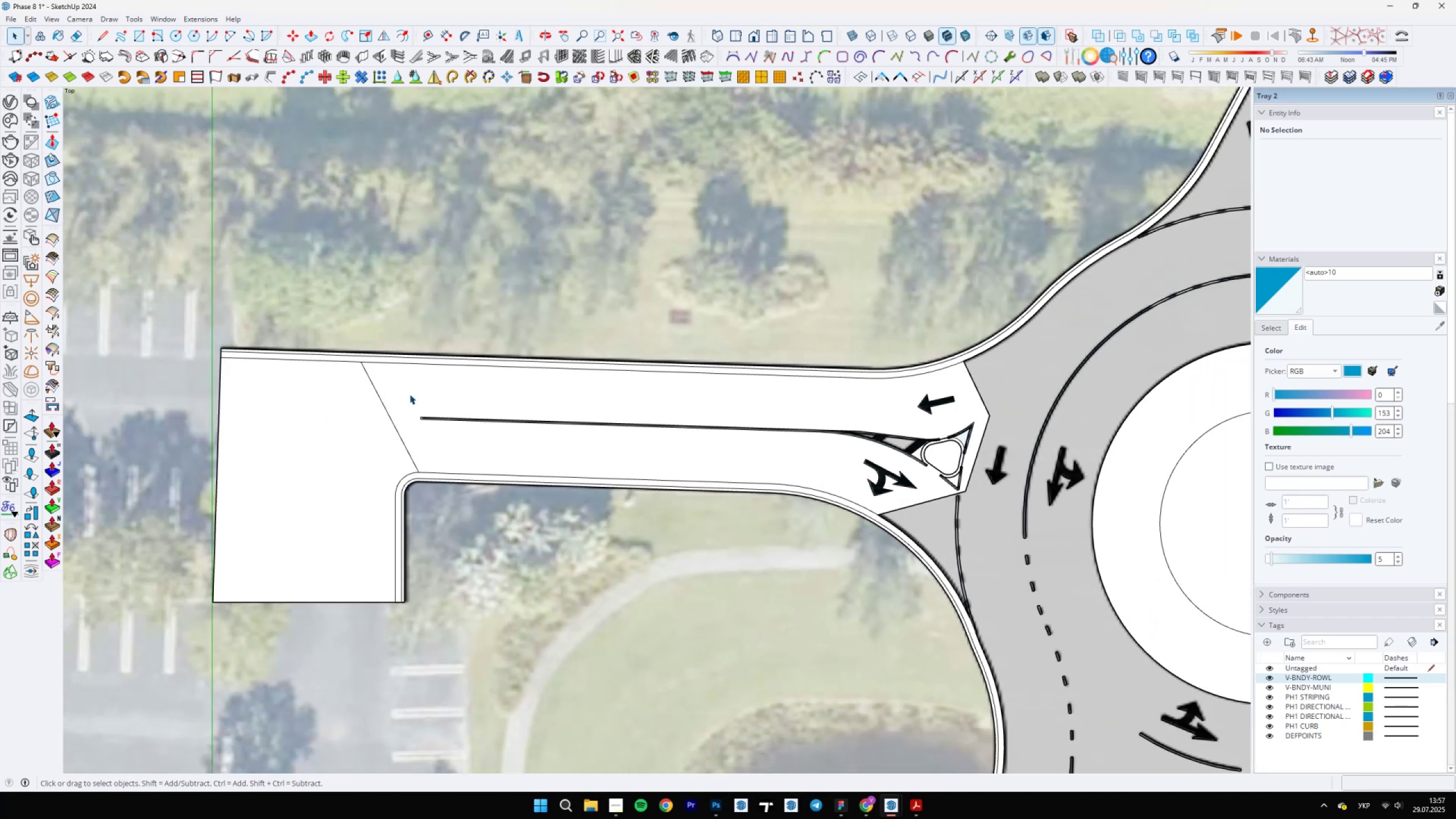 
key(E)
 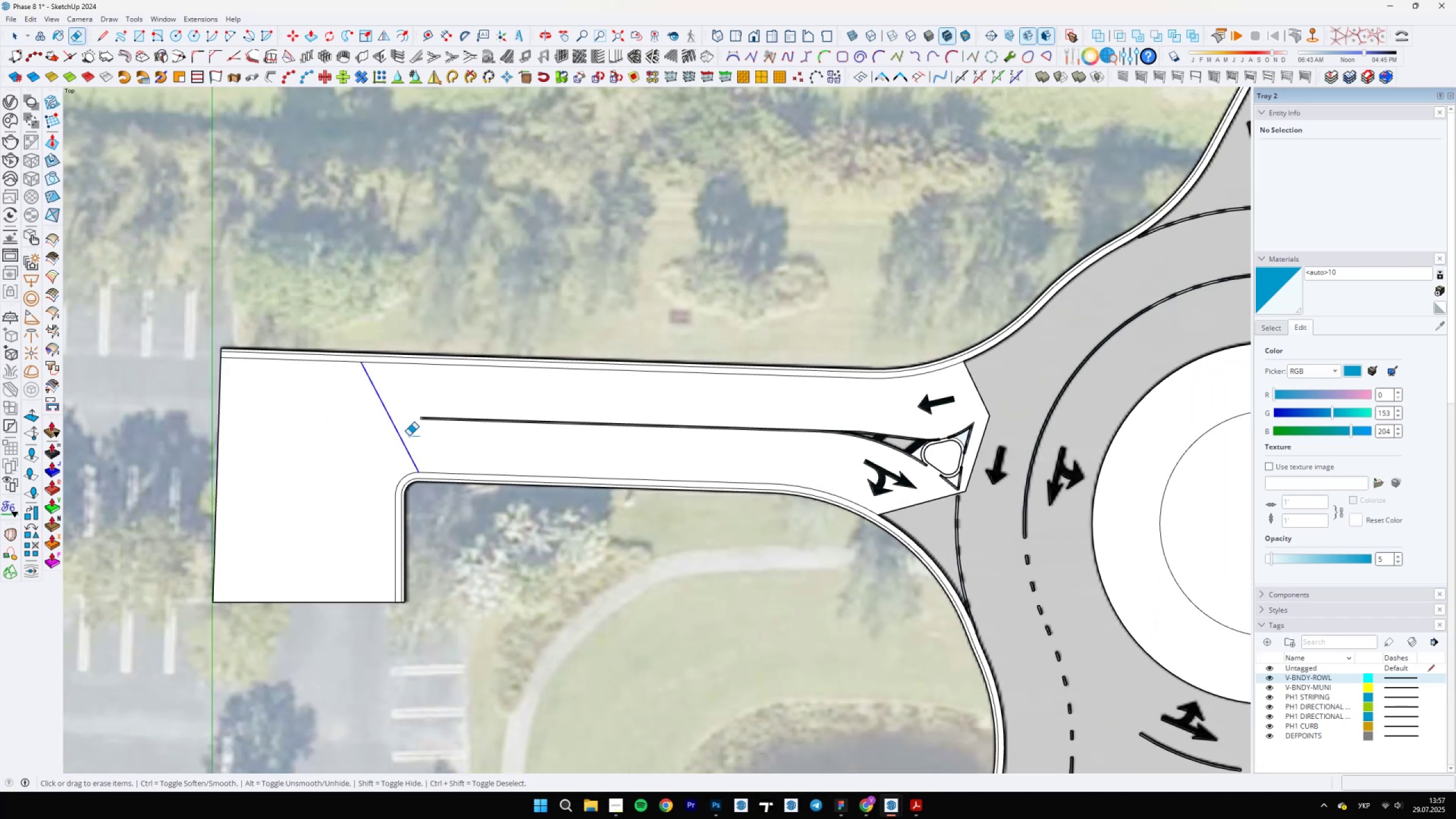 
scroll: coordinate [921, 441], scroll_direction: up, amount: 13.0
 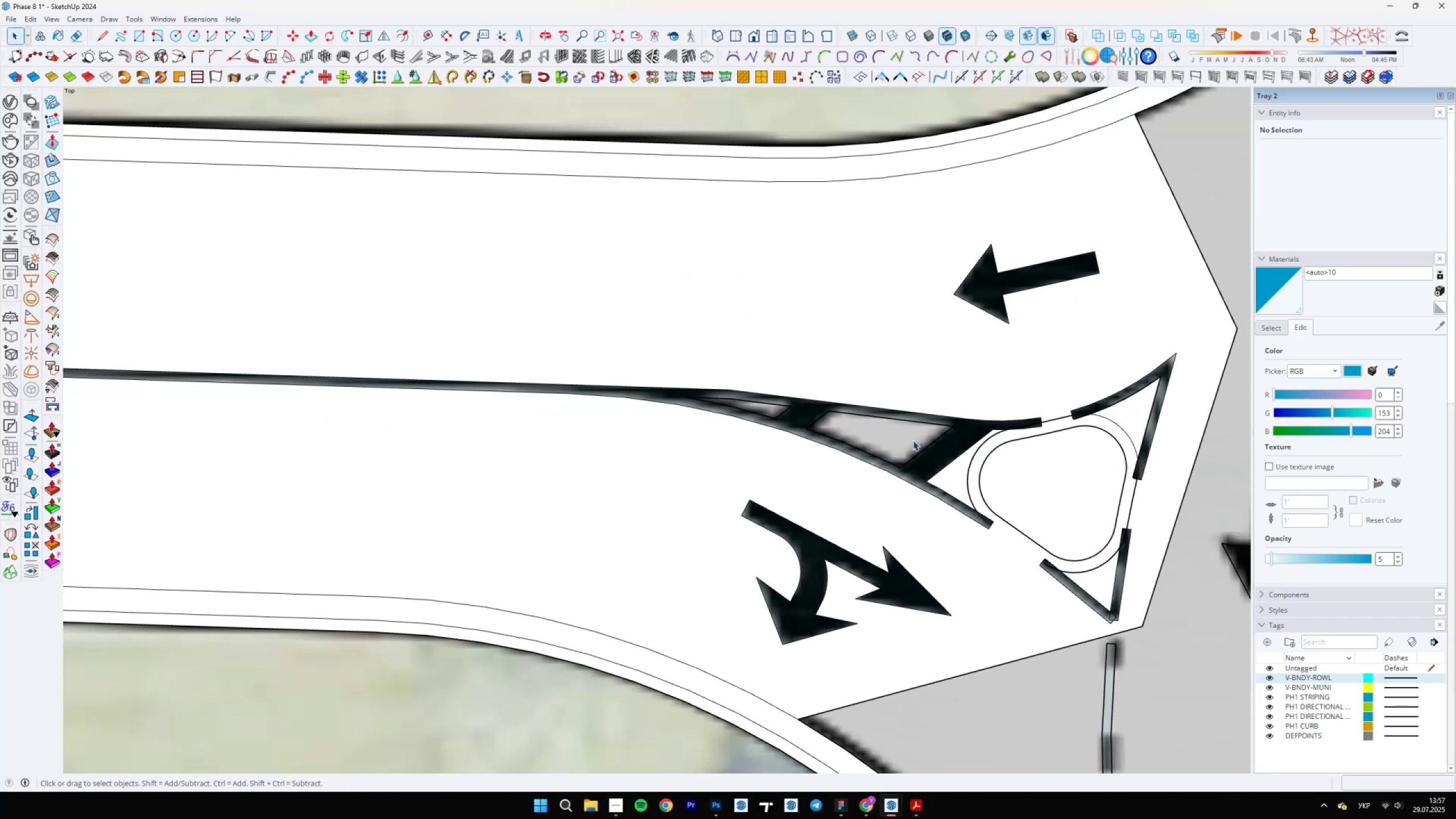 
key(Space)
 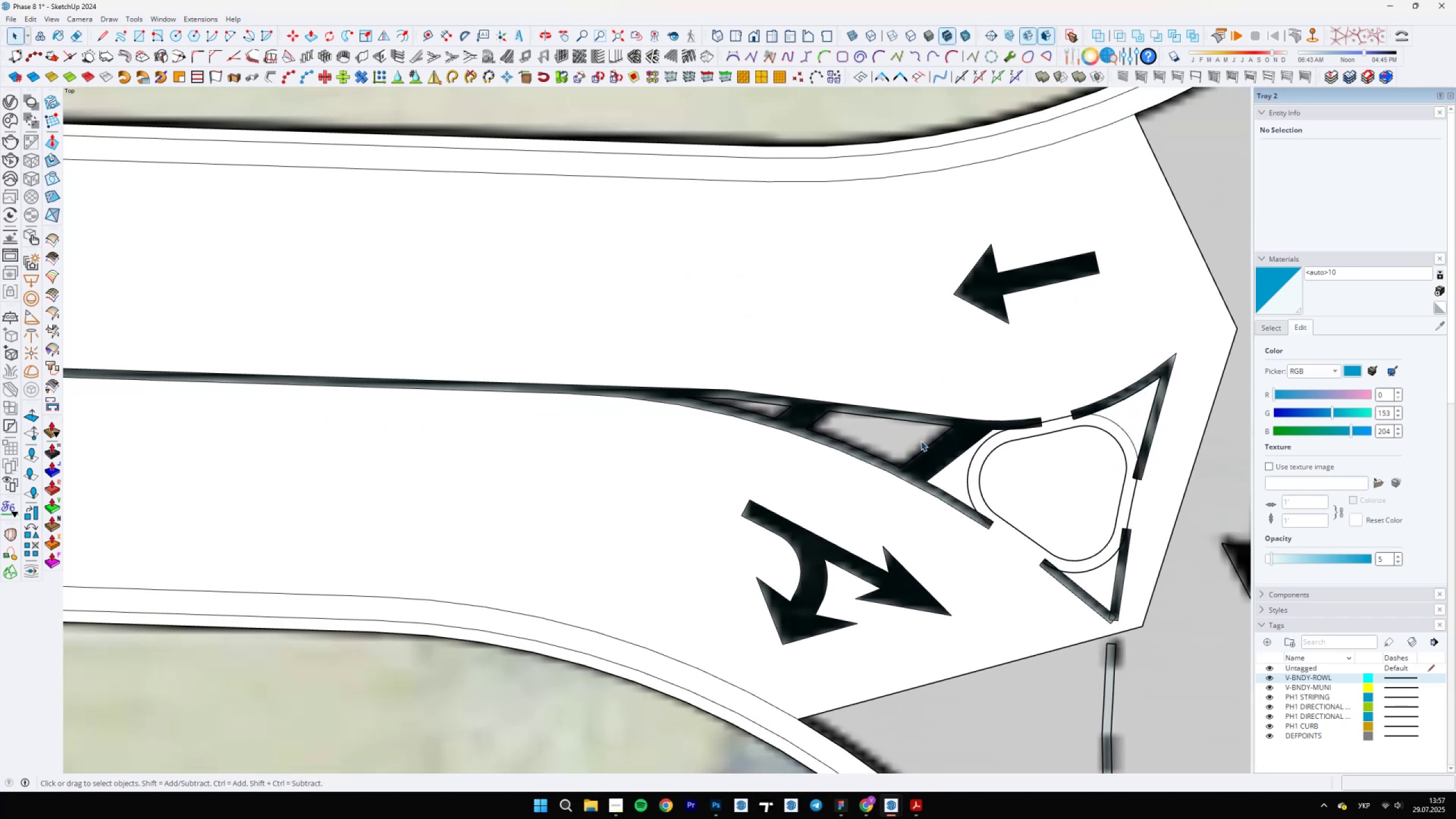 
left_click([913, 440])
 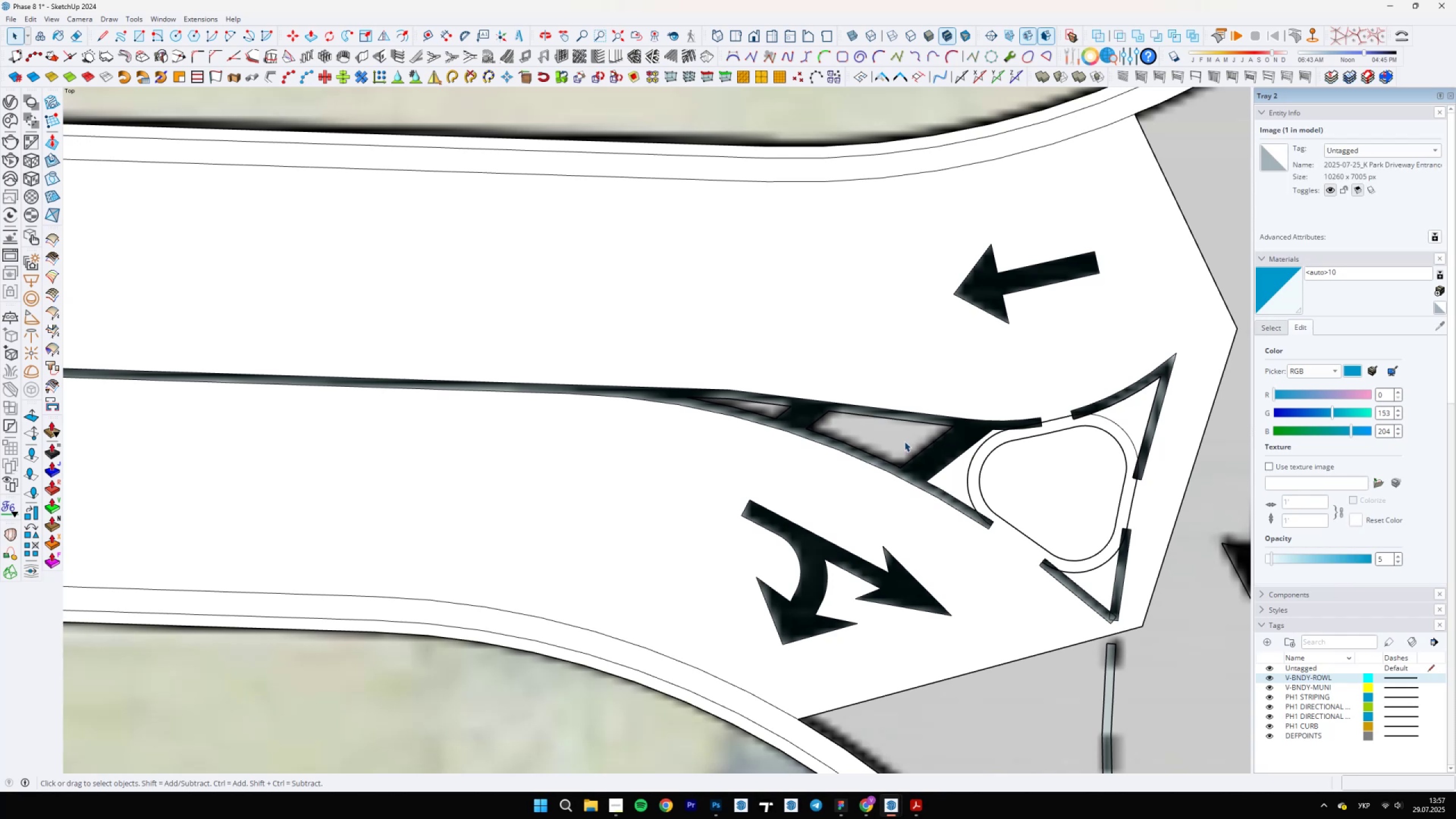 
key(L)
 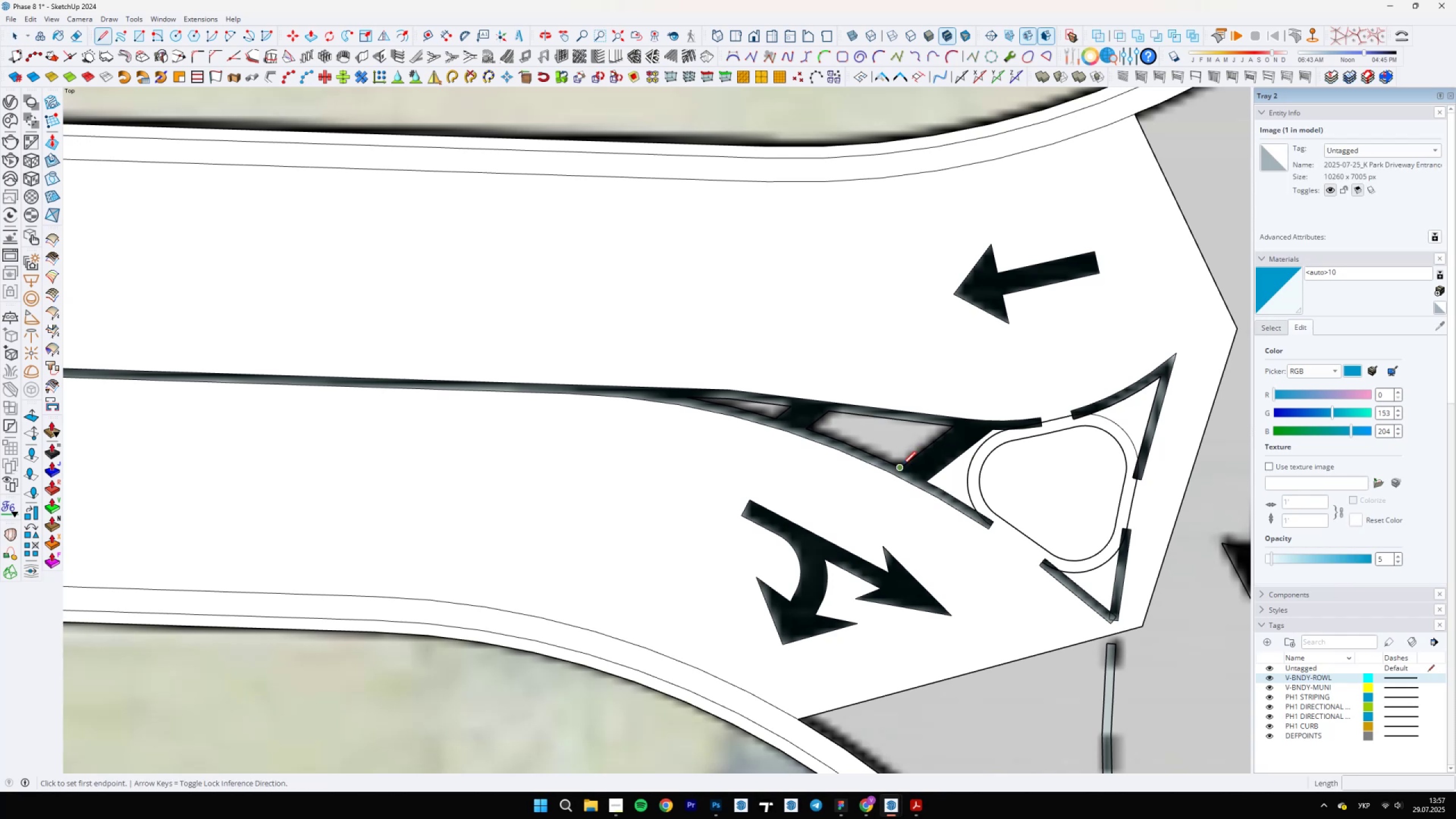 
left_click([902, 465])
 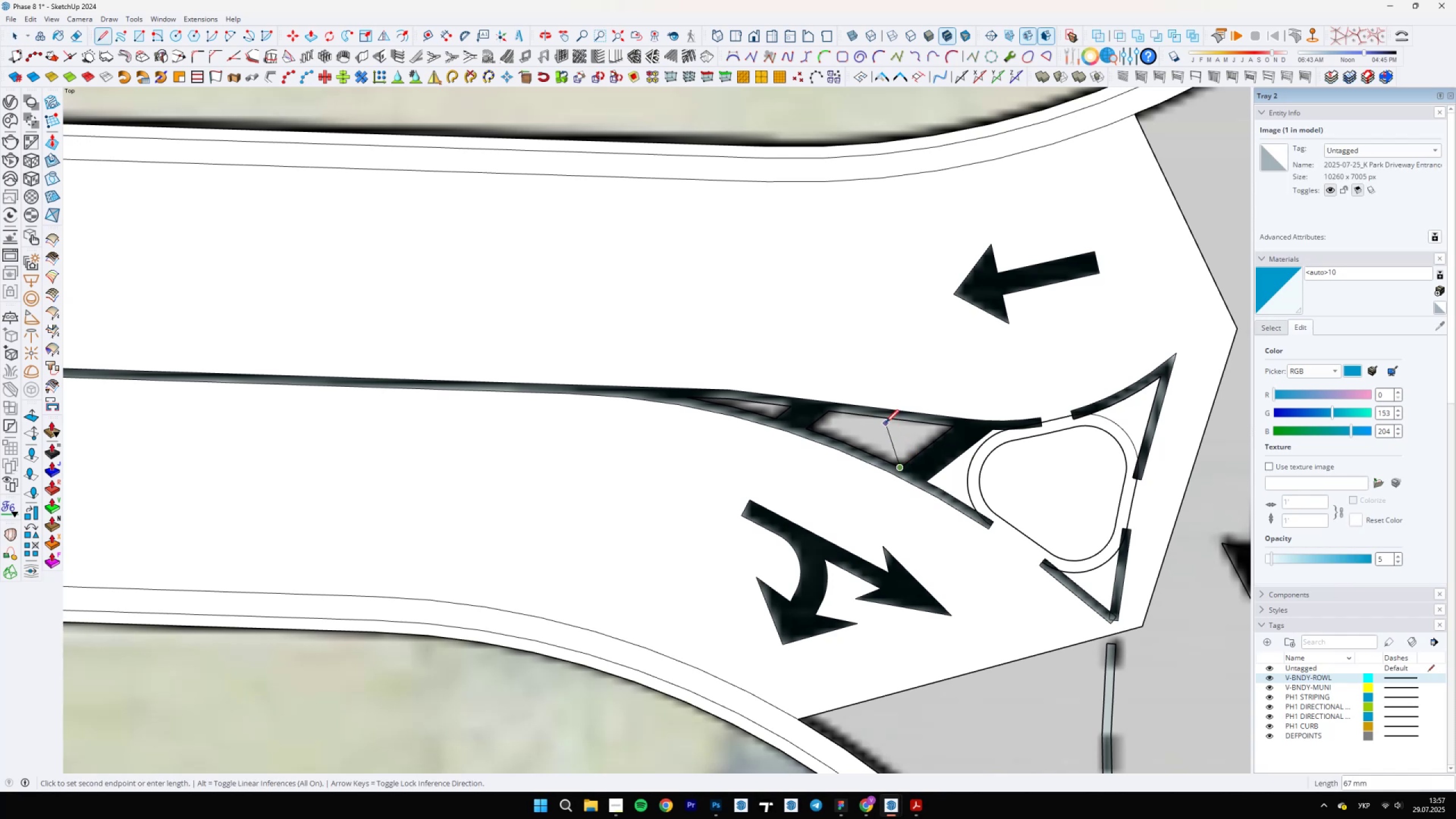 
left_click([884, 419])
 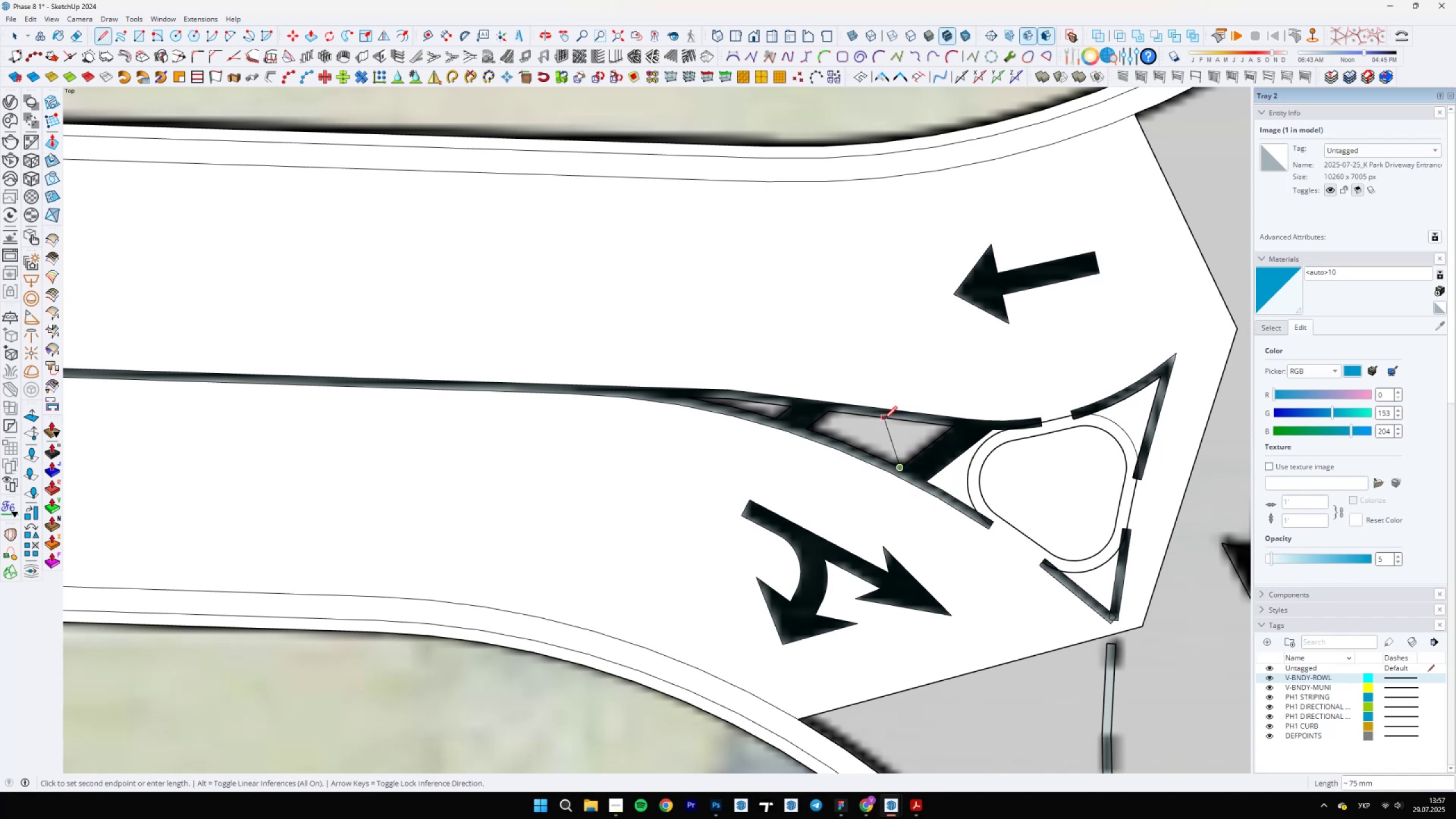 
key(E)
 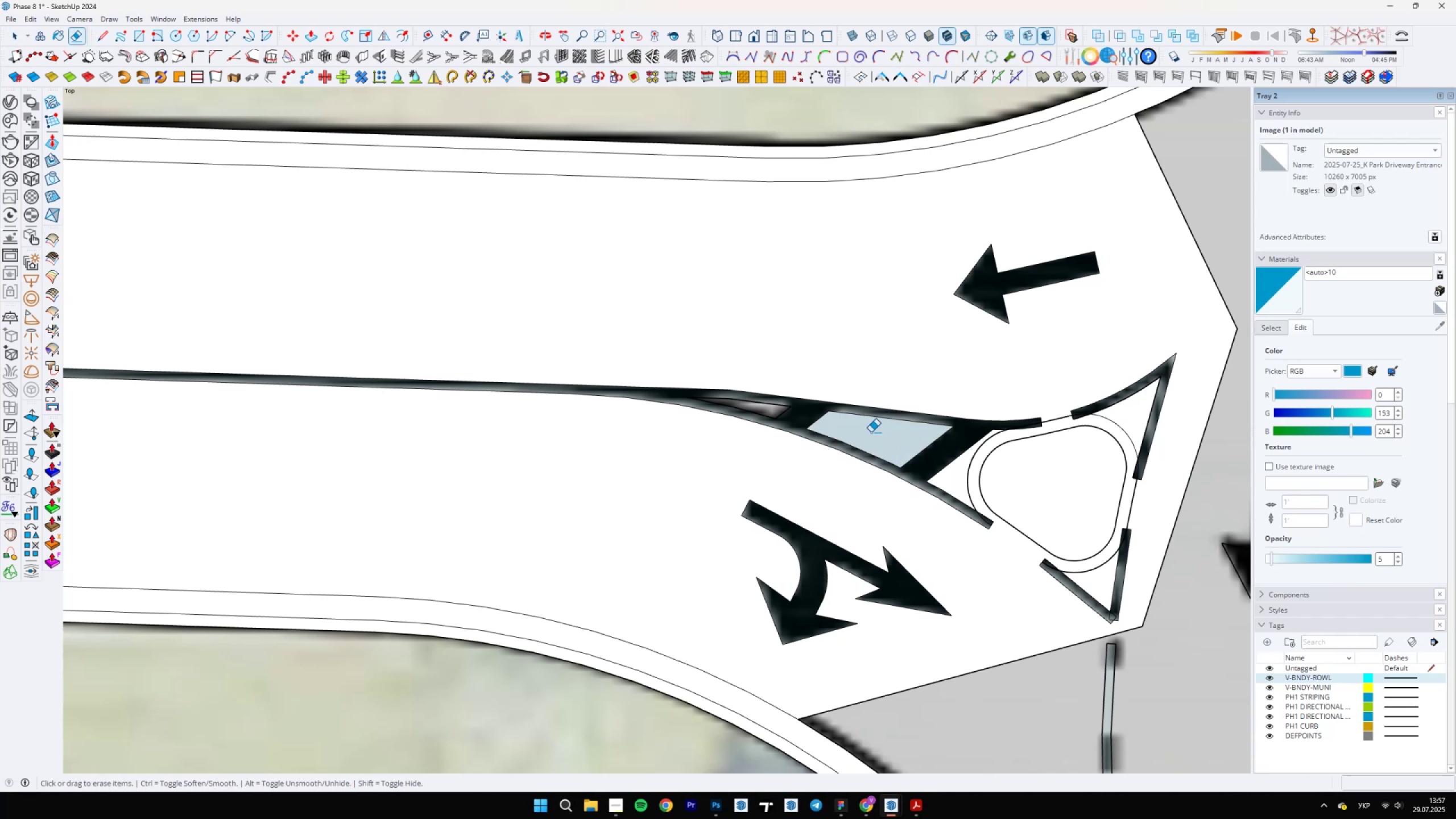 
key(Space)
 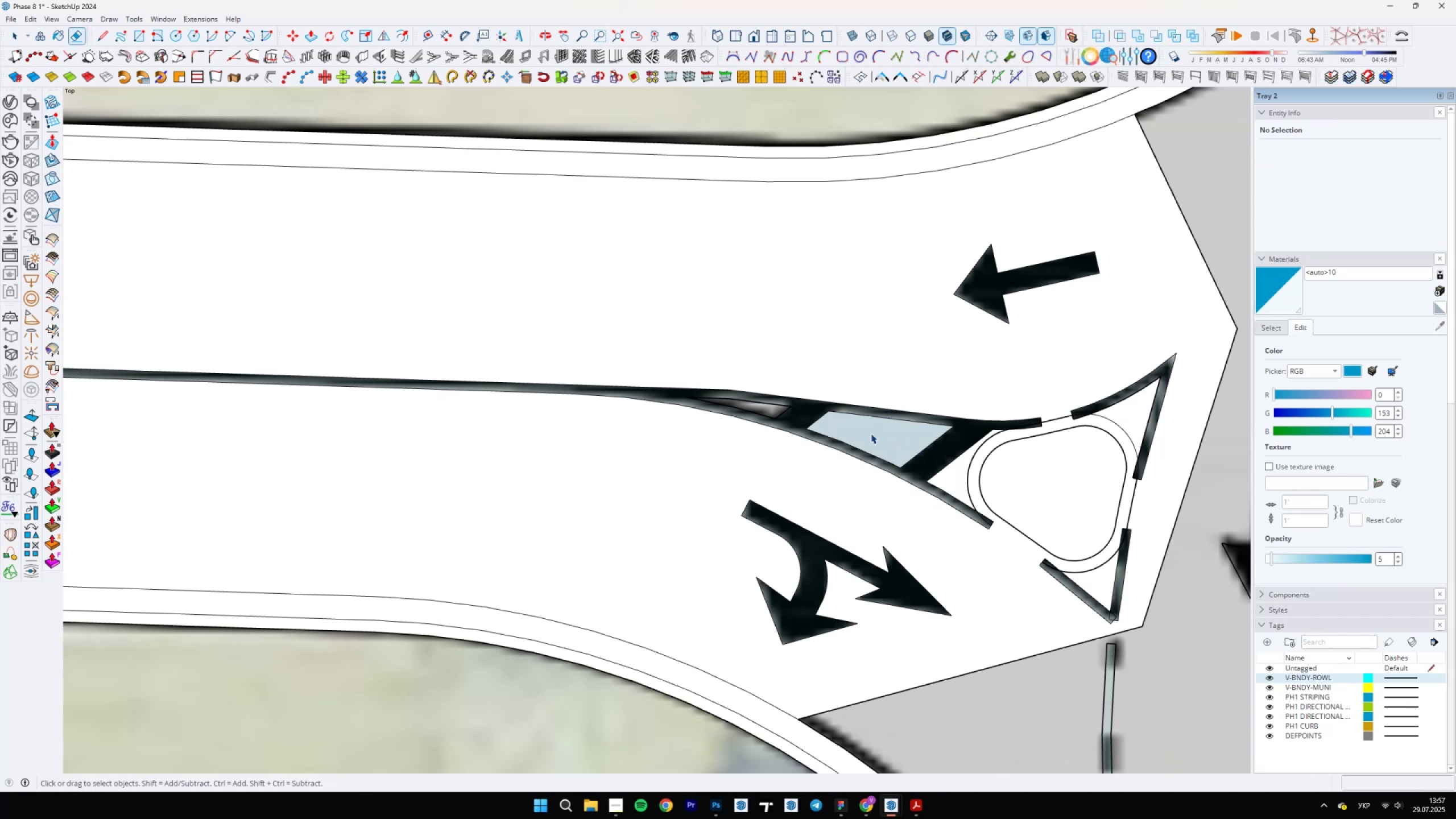 
right_click([871, 433])
 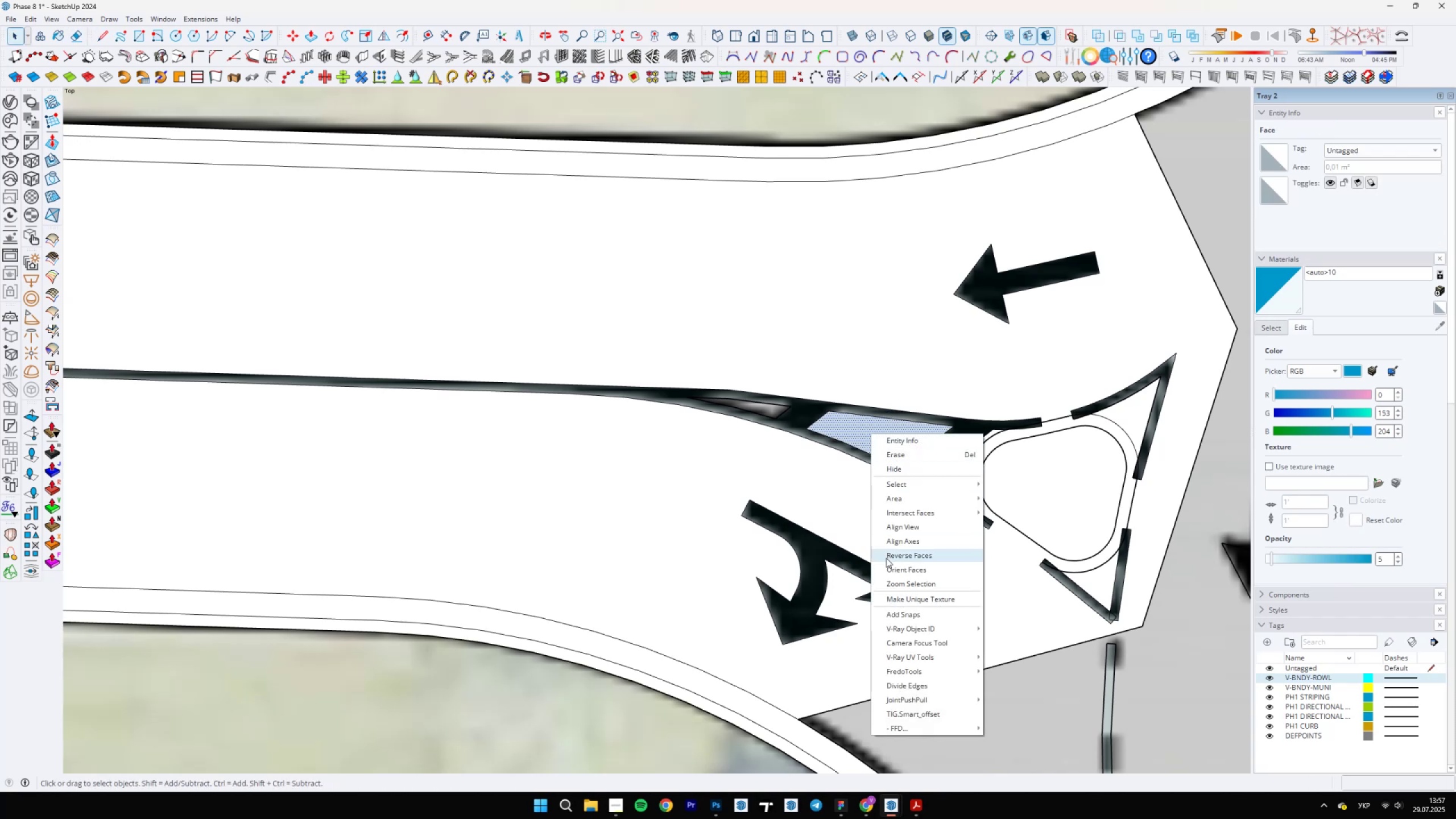 
left_click([891, 552])
 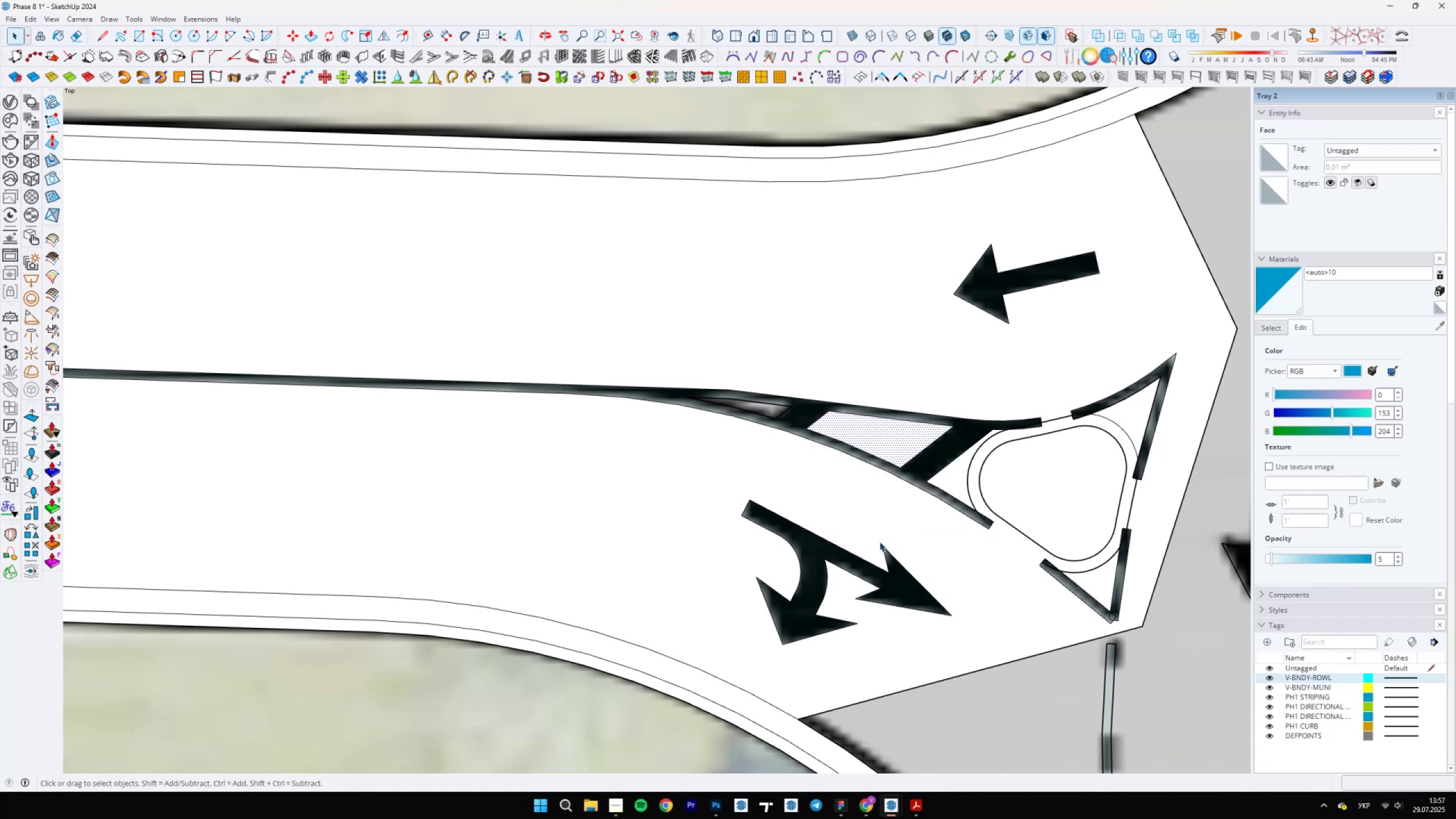 
scroll: coordinate [787, 424], scroll_direction: up, amount: 5.0
 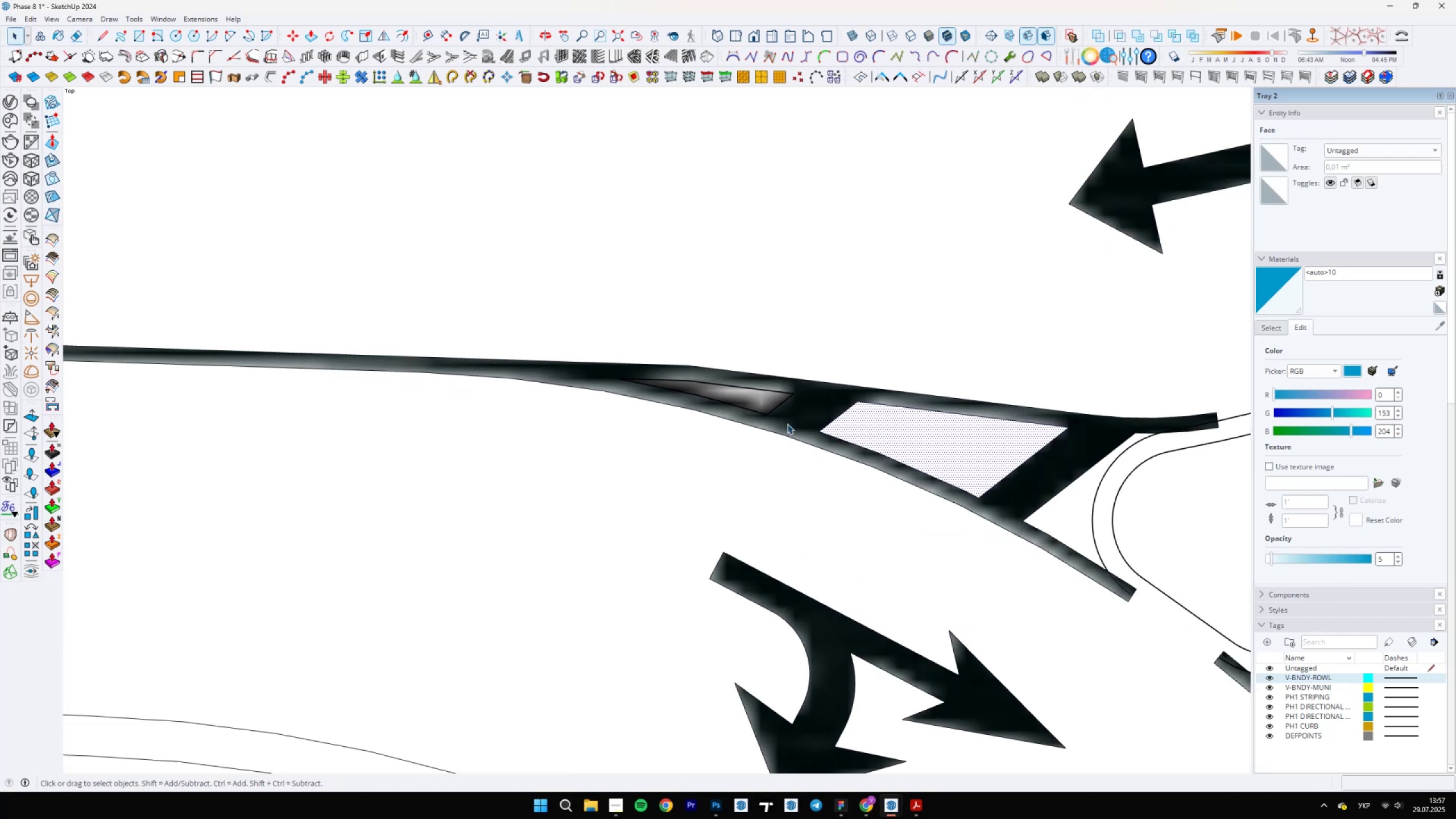 
key(L)
 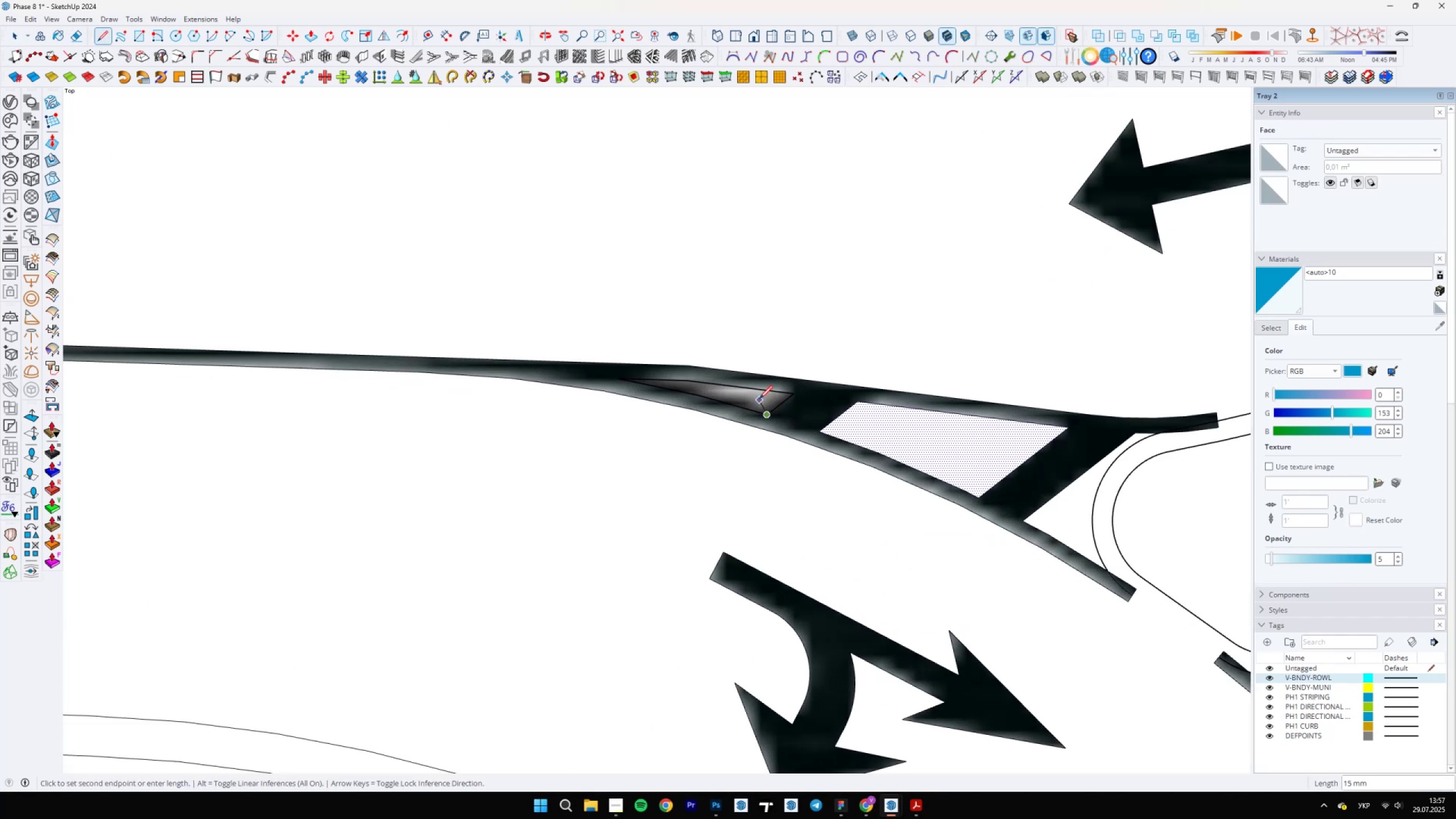 
left_click([758, 391])
 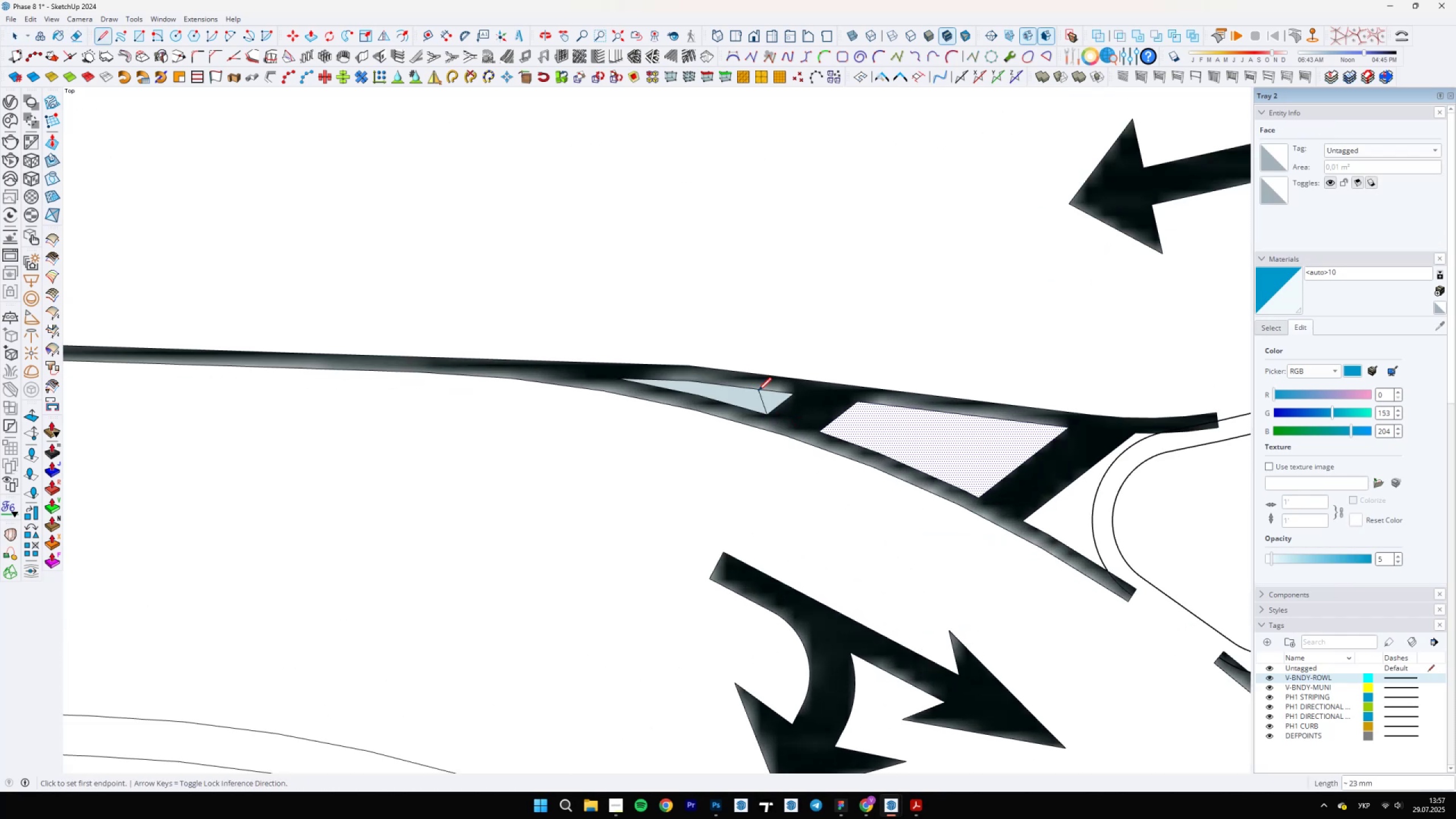 
key(E)
 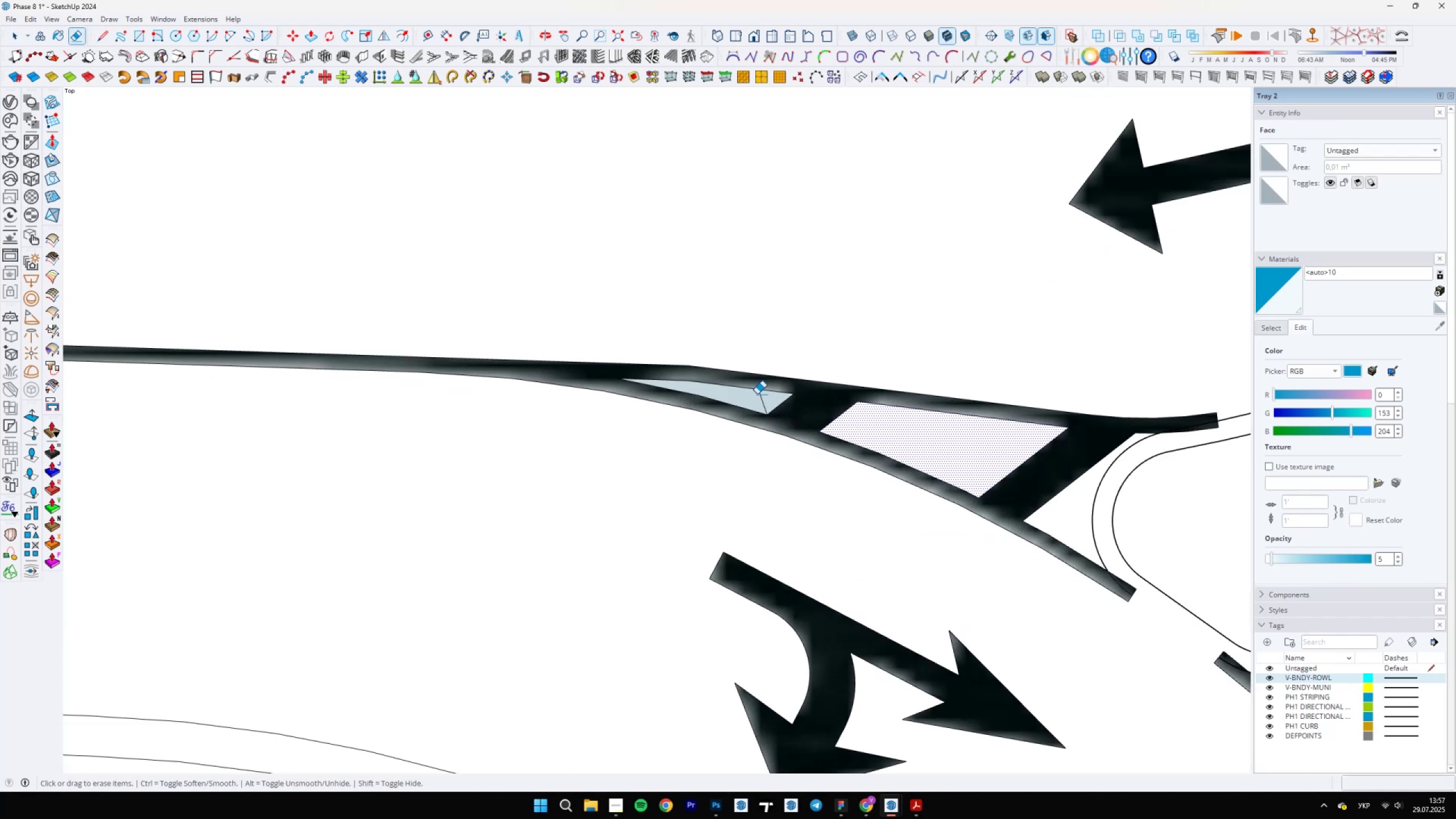 
key(Space)
 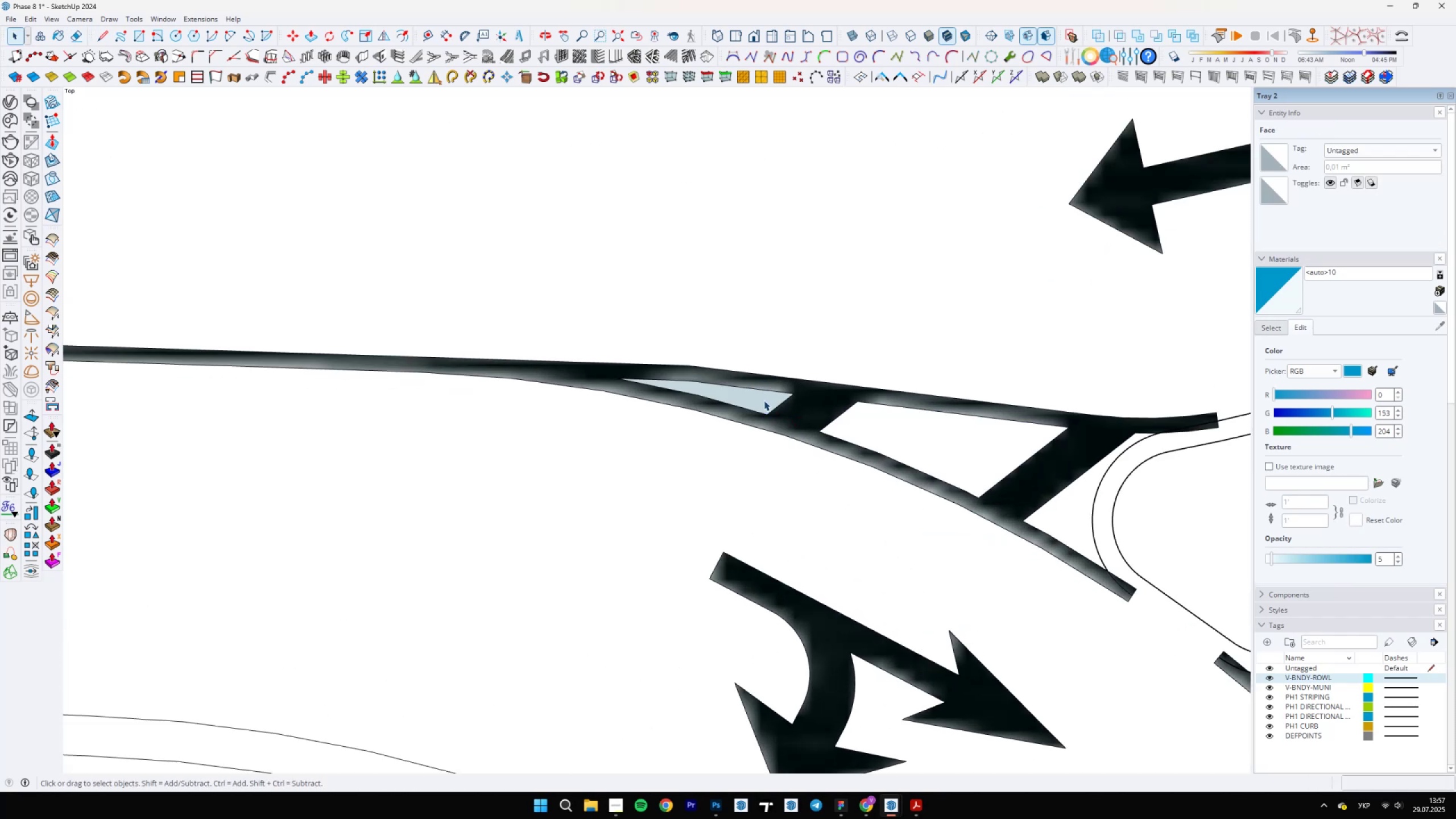 
right_click([764, 400])
 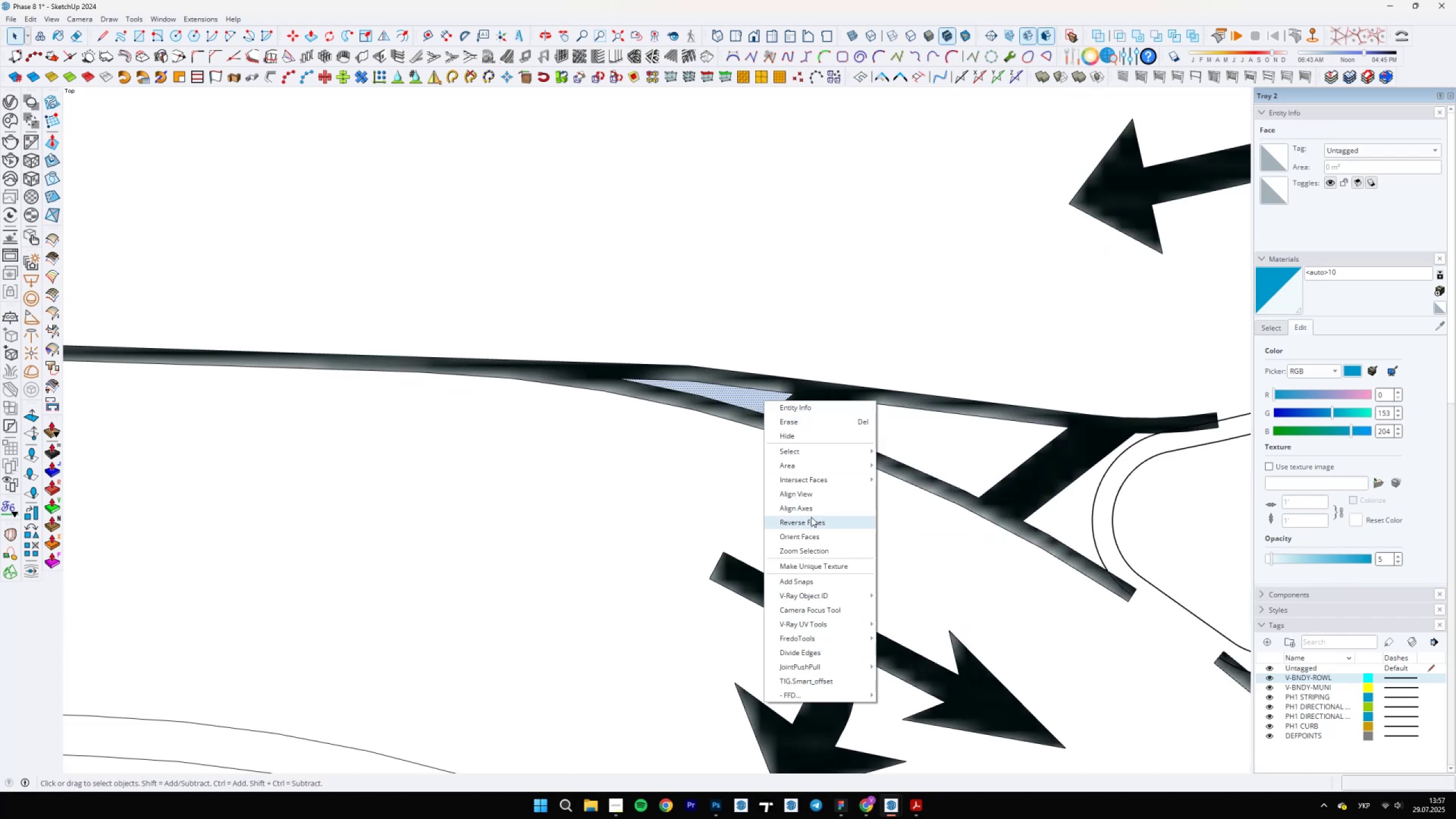 
scroll: coordinate [905, 584], scroll_direction: up, amount: 8.0
 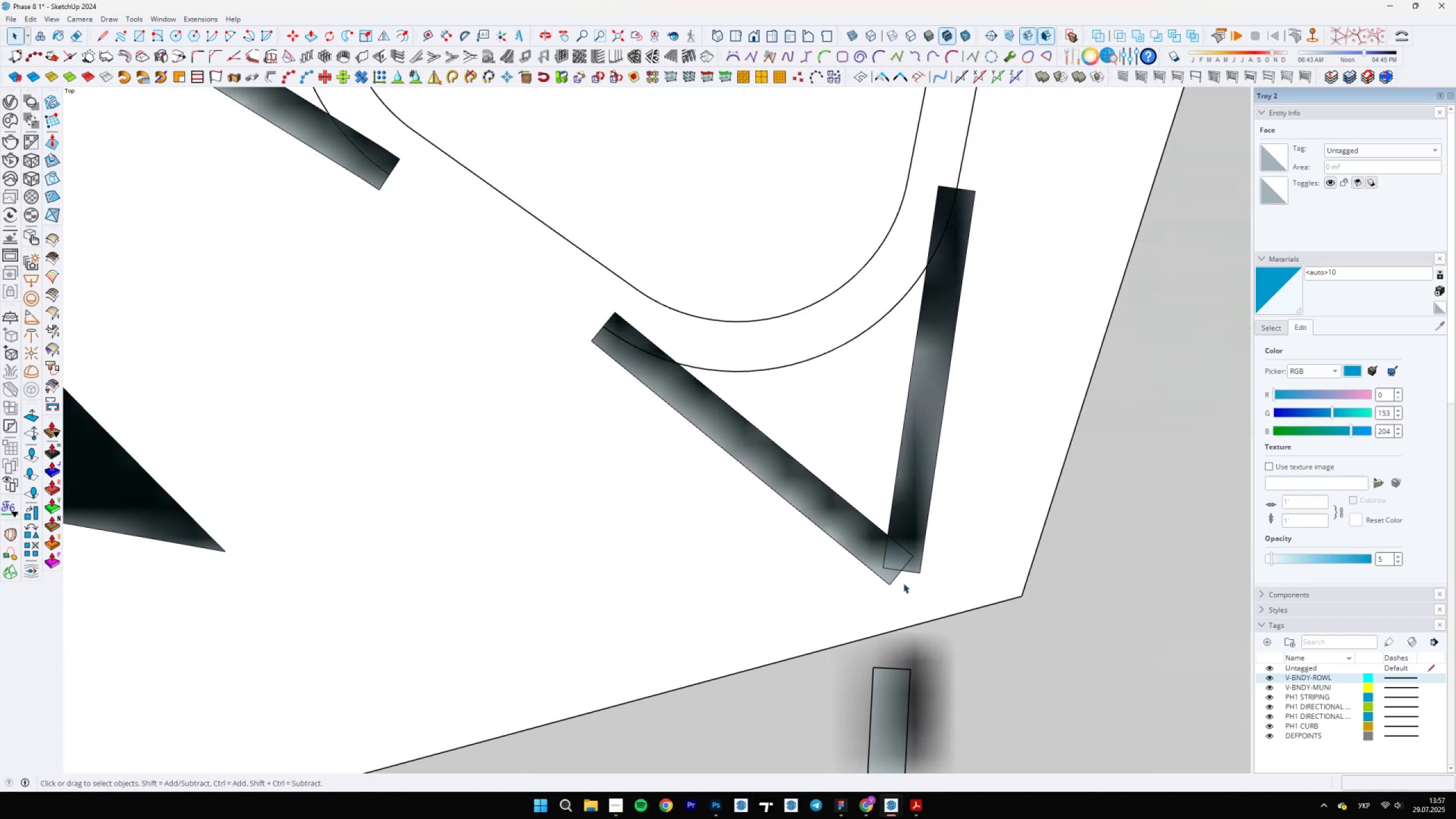 
key(L)
 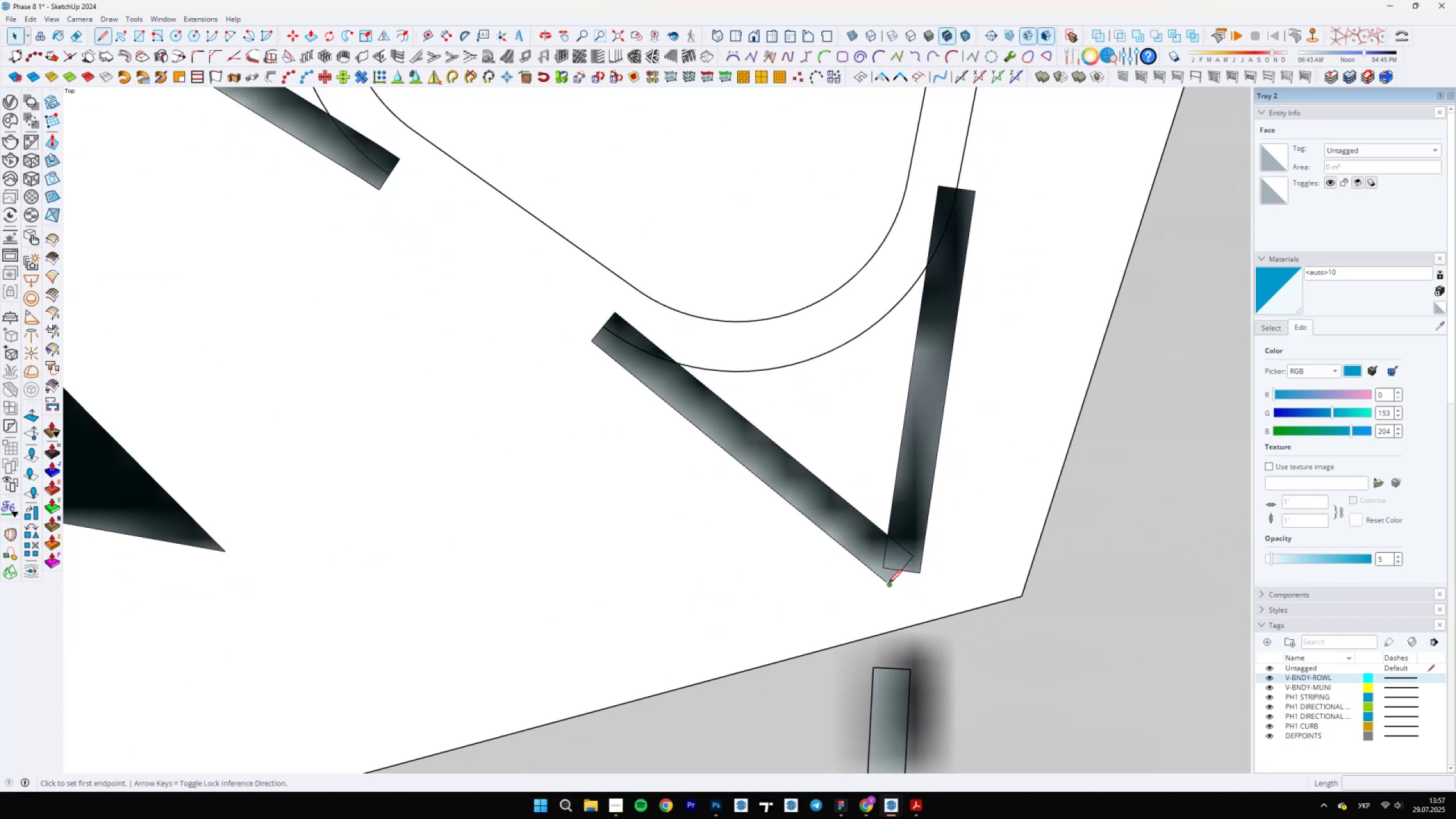 
left_click([888, 583])
 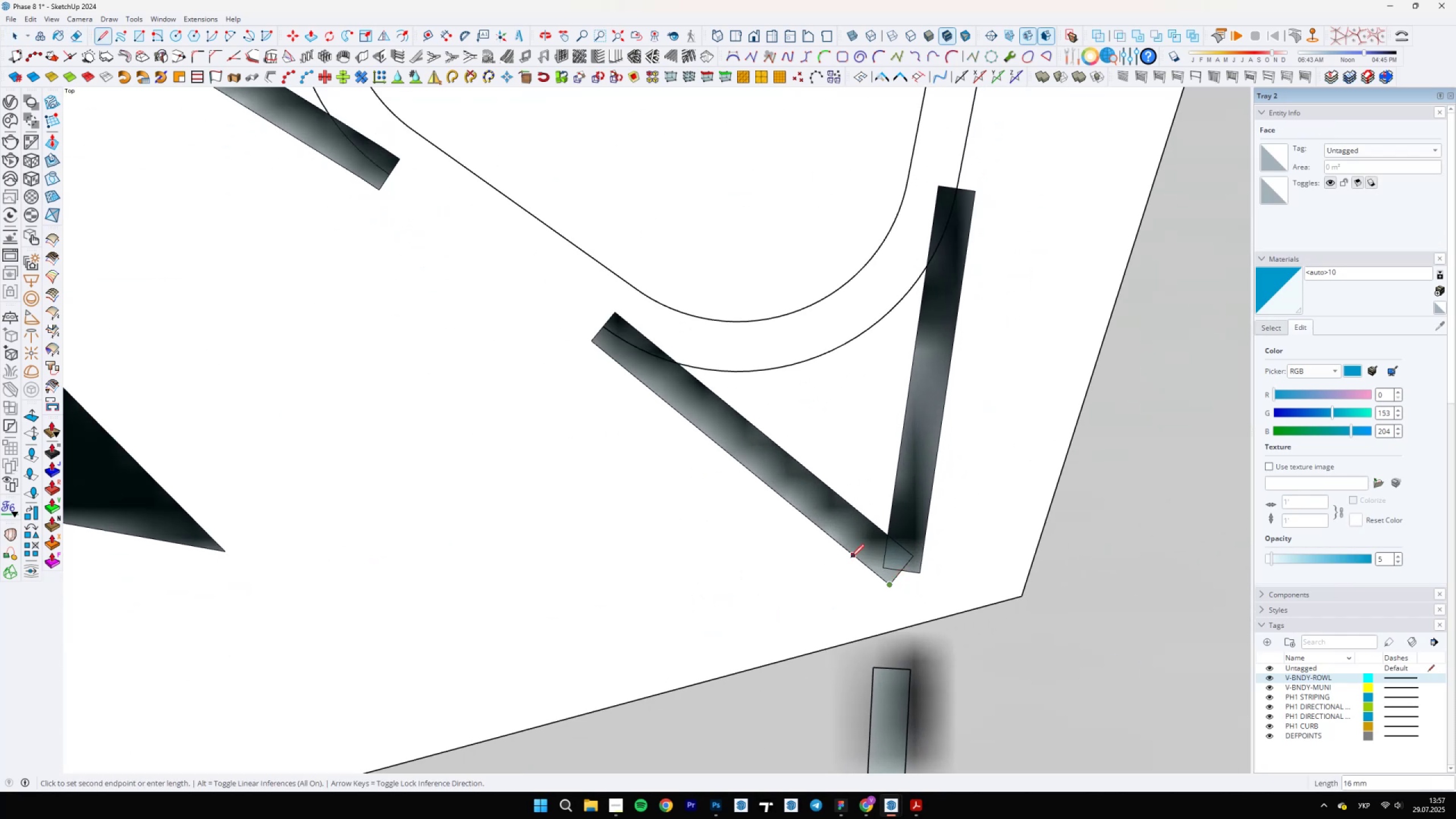 
hold_key(key=ShiftLeft, duration=0.96)
left_click([929, 605])
 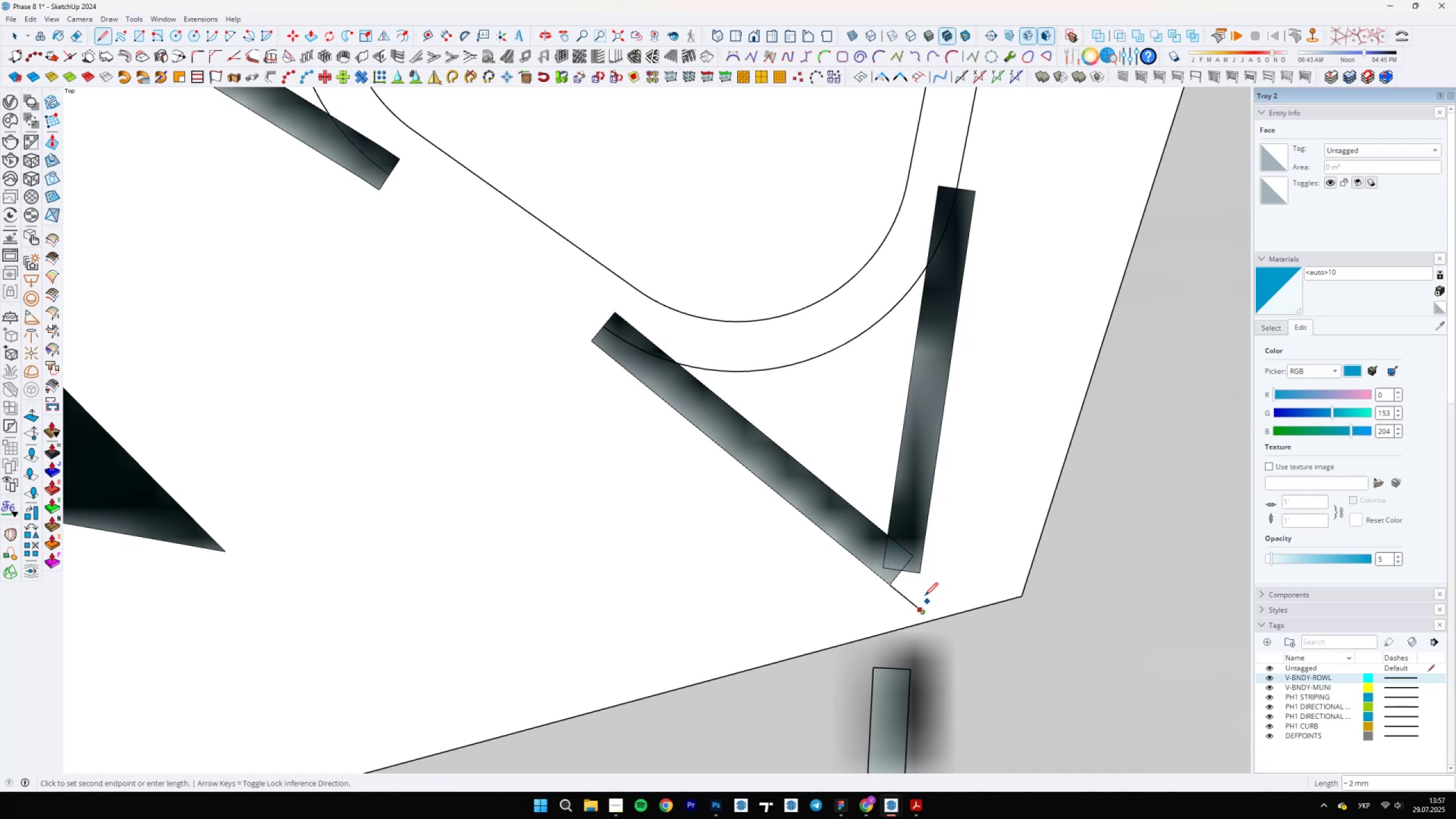 
key(Escape)
 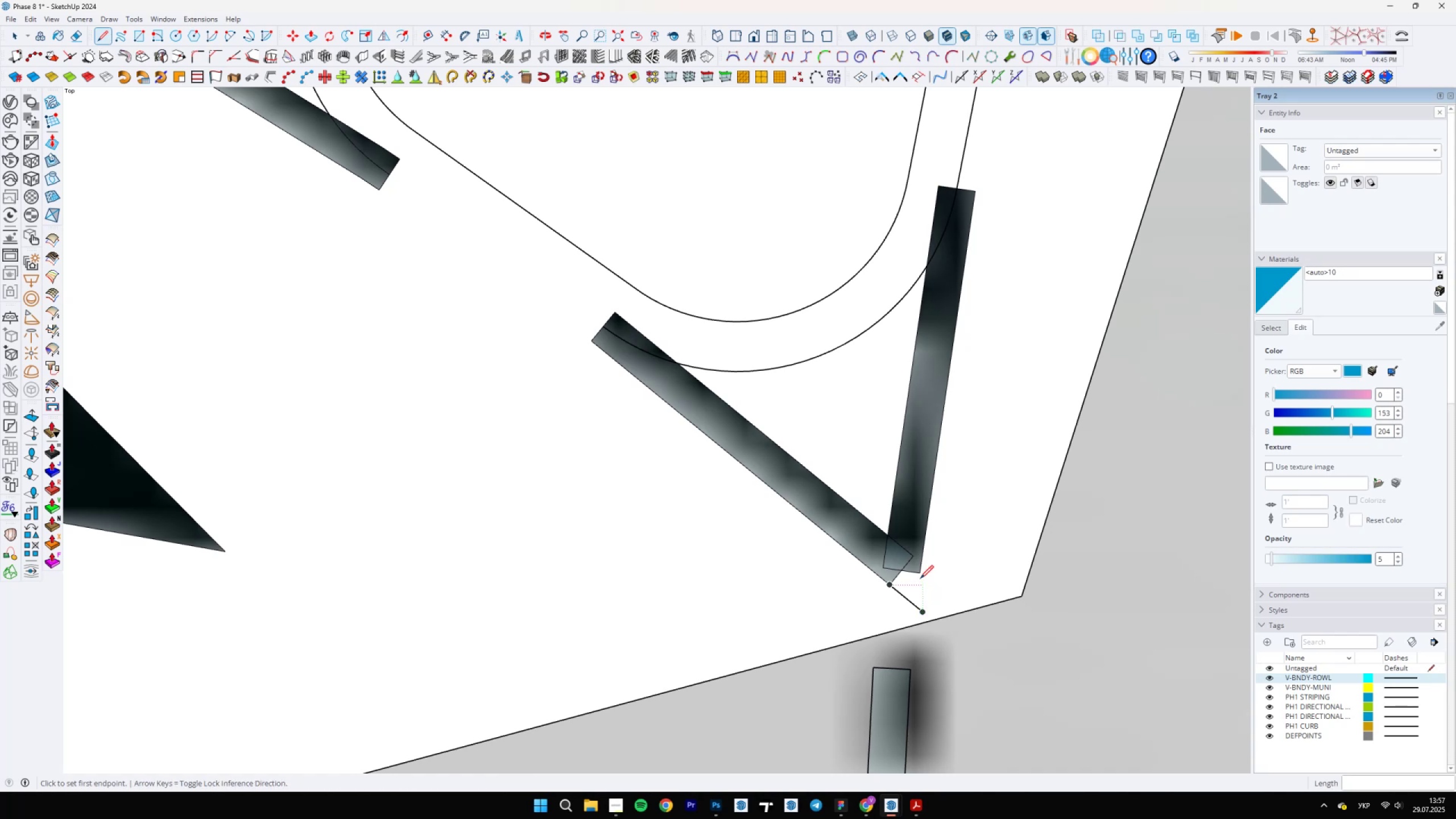 
left_click([919, 574])
 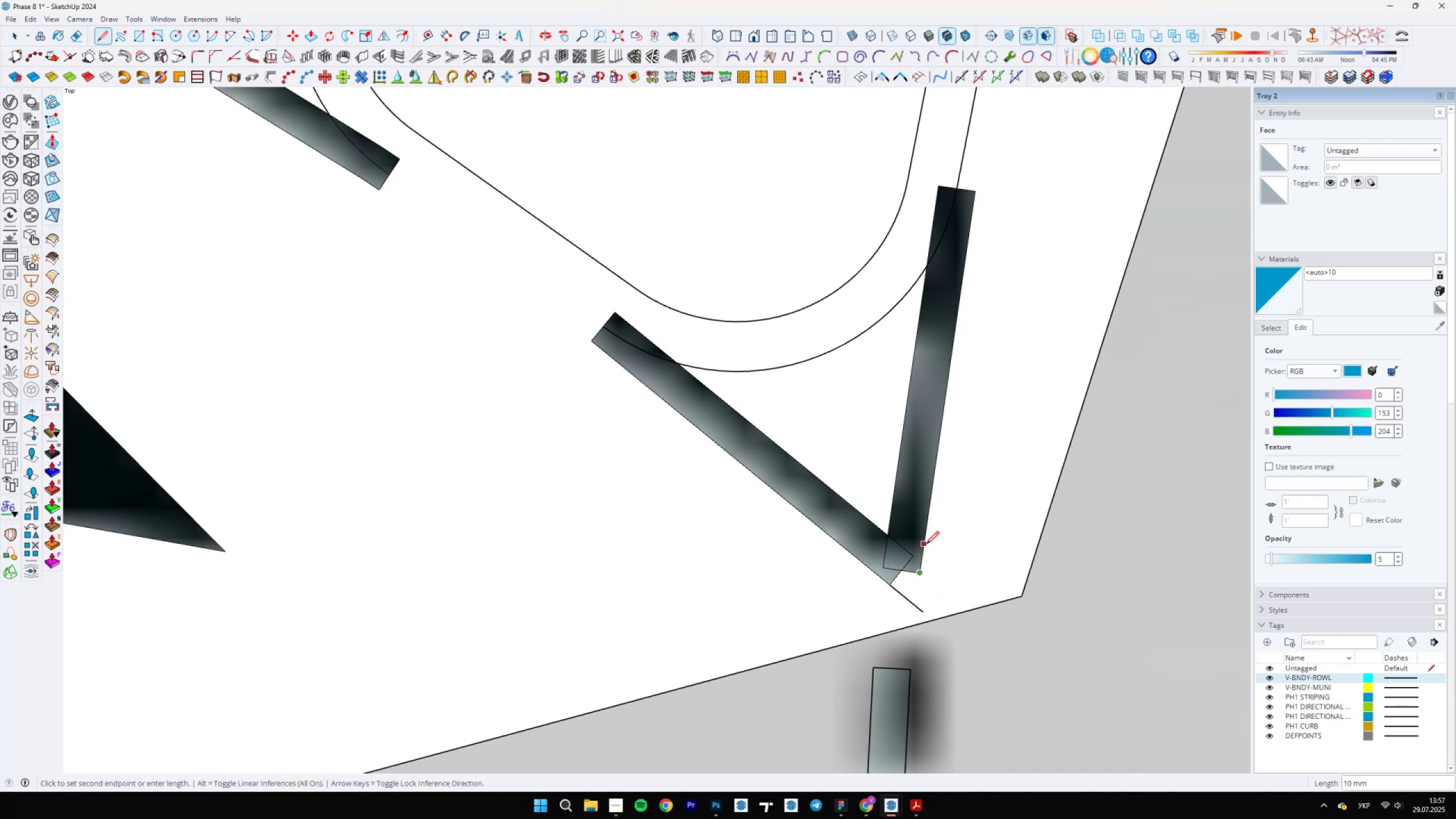 
hold_key(key=ShiftLeft, duration=0.98)
left_click([907, 613])
 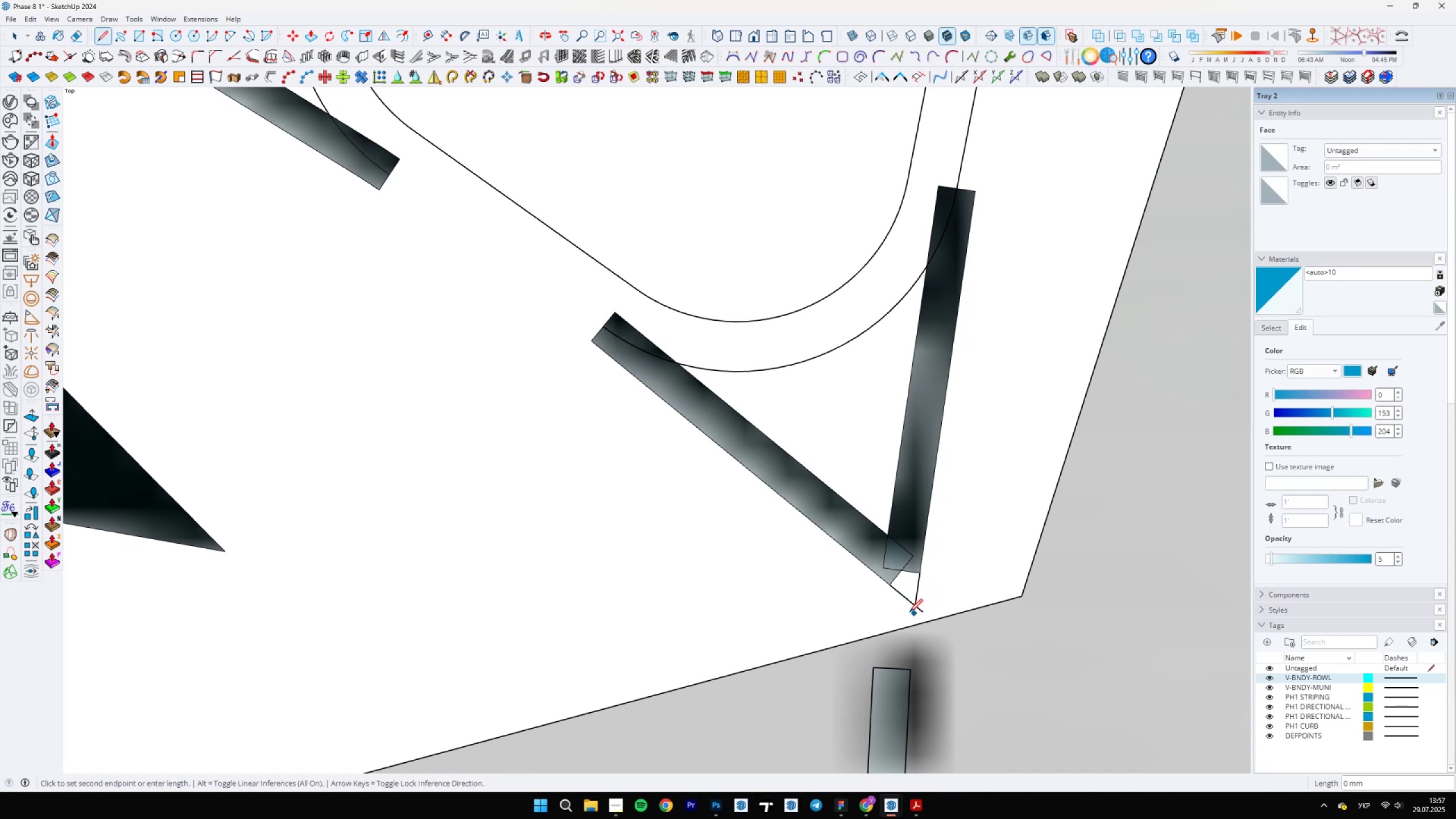 
type(el)
 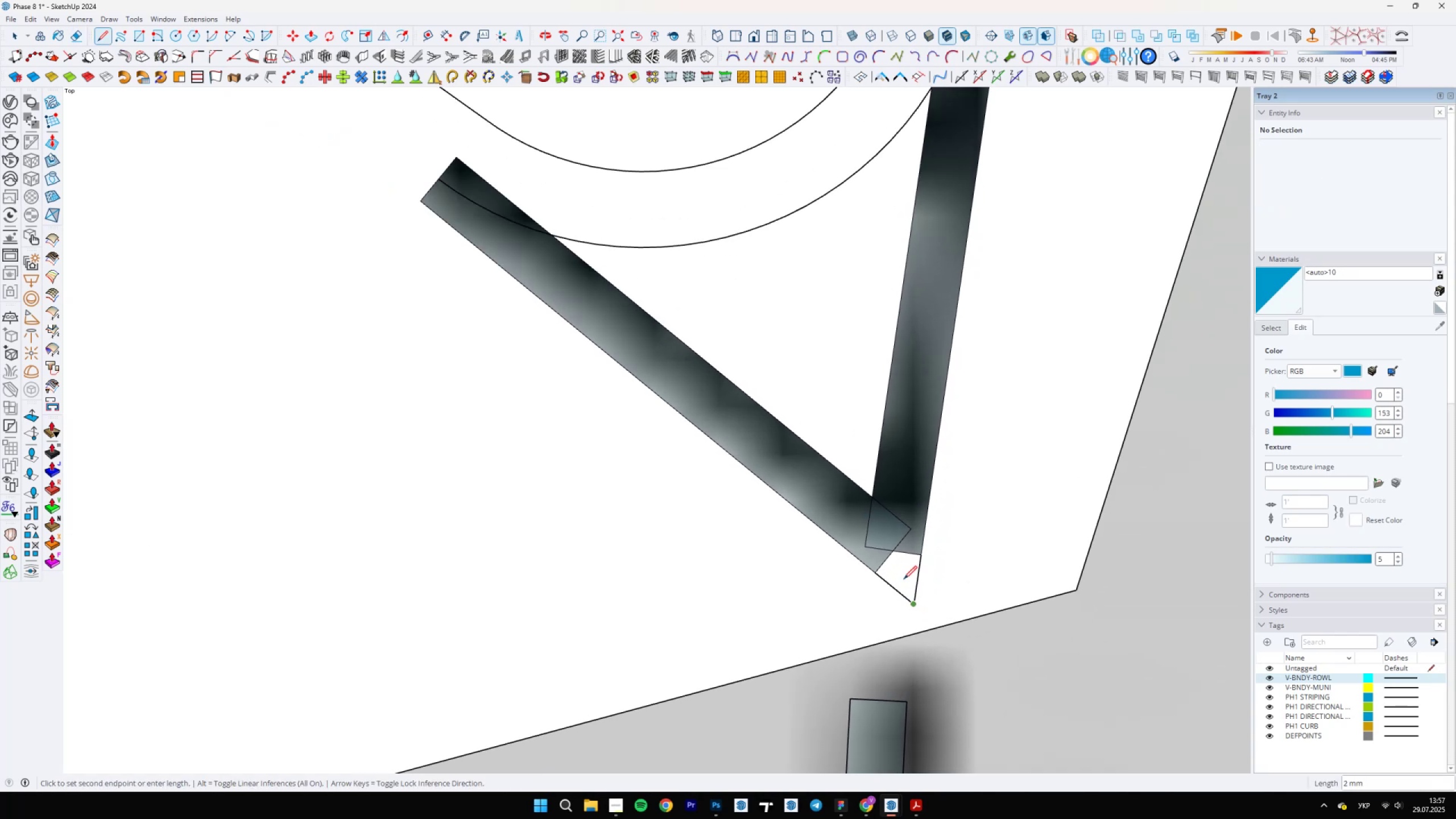 
scroll: coordinate [917, 608], scroll_direction: up, amount: 4.0
 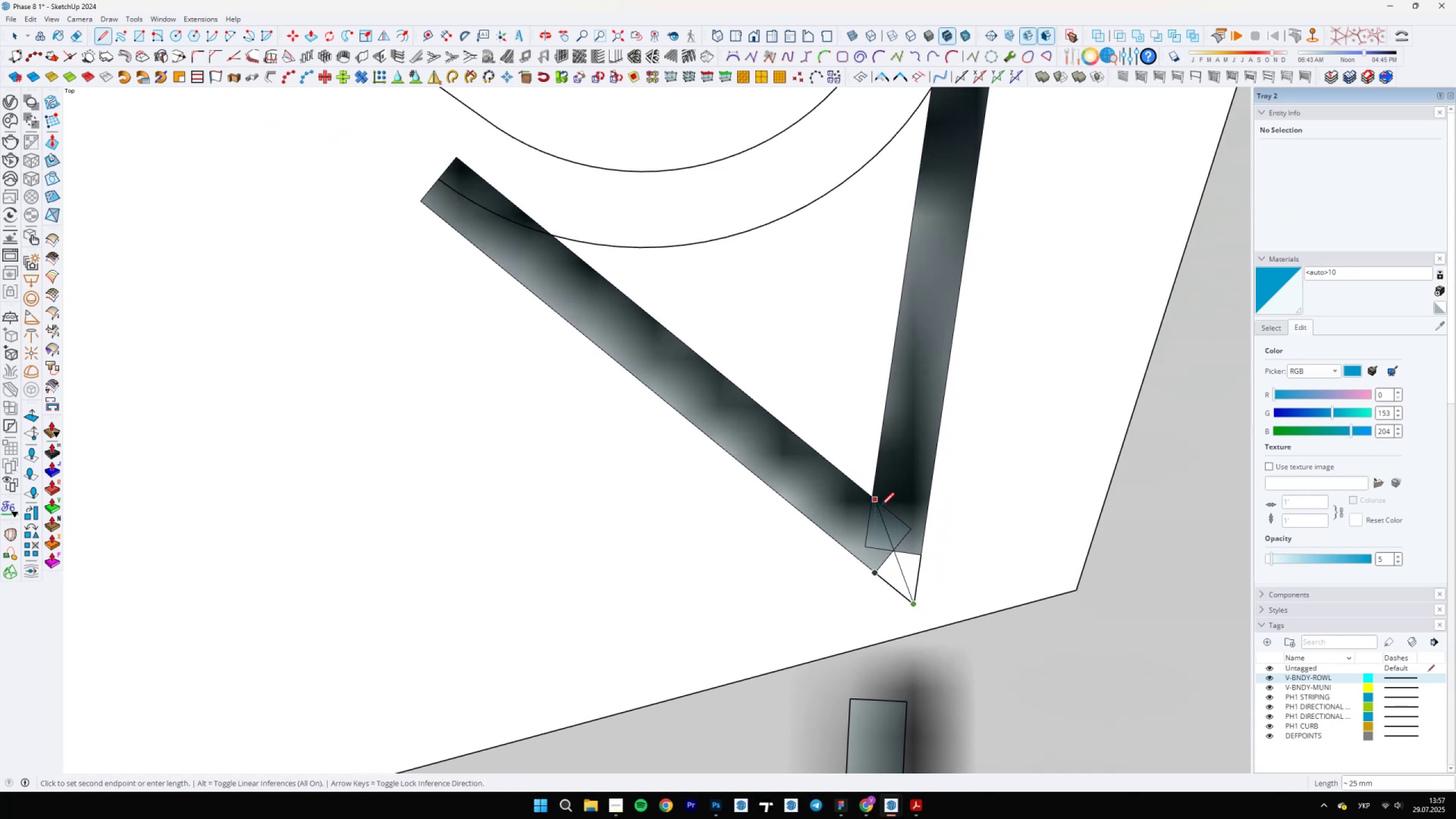 
left_click([875, 502])
 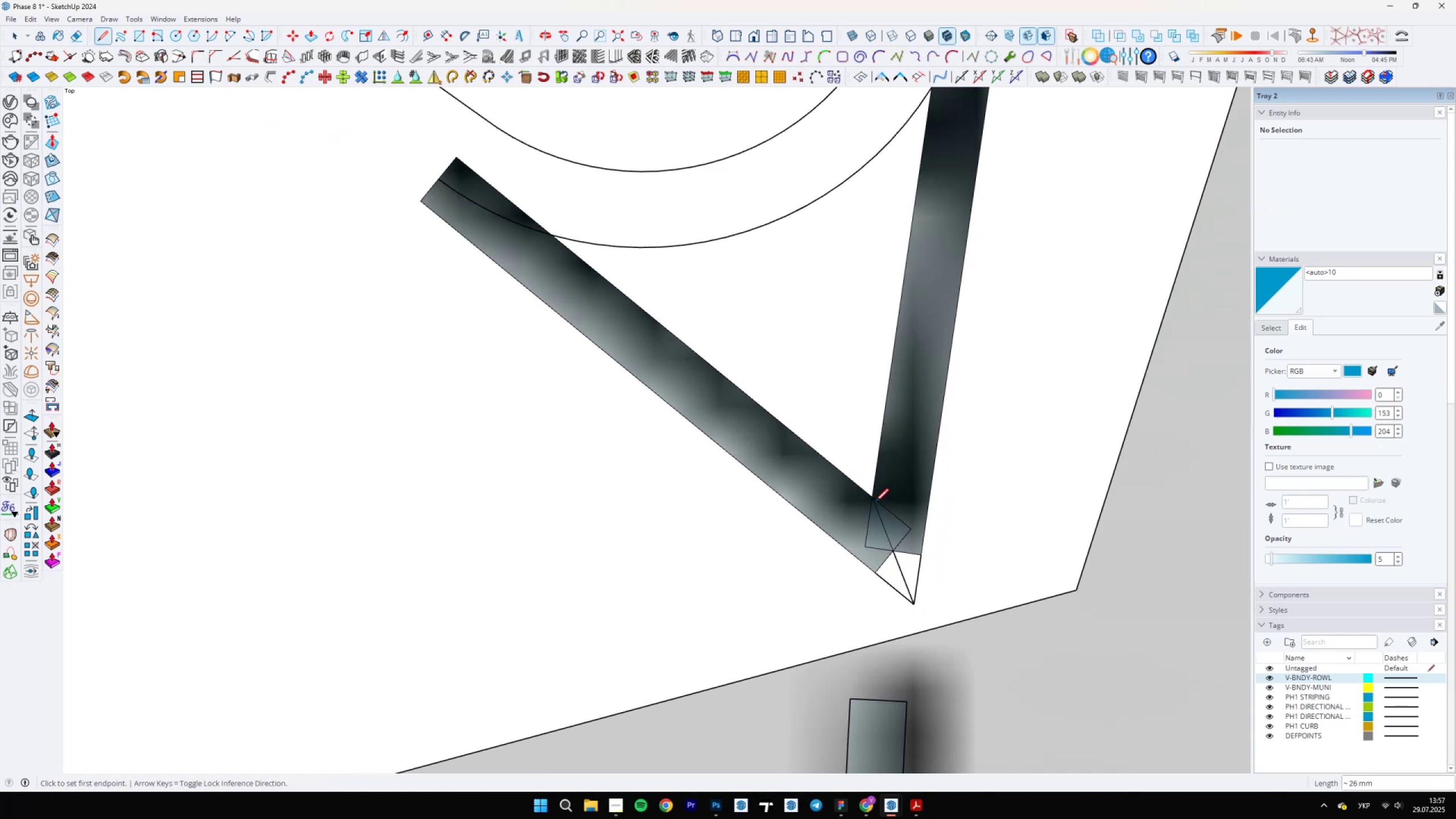 
key(E)
 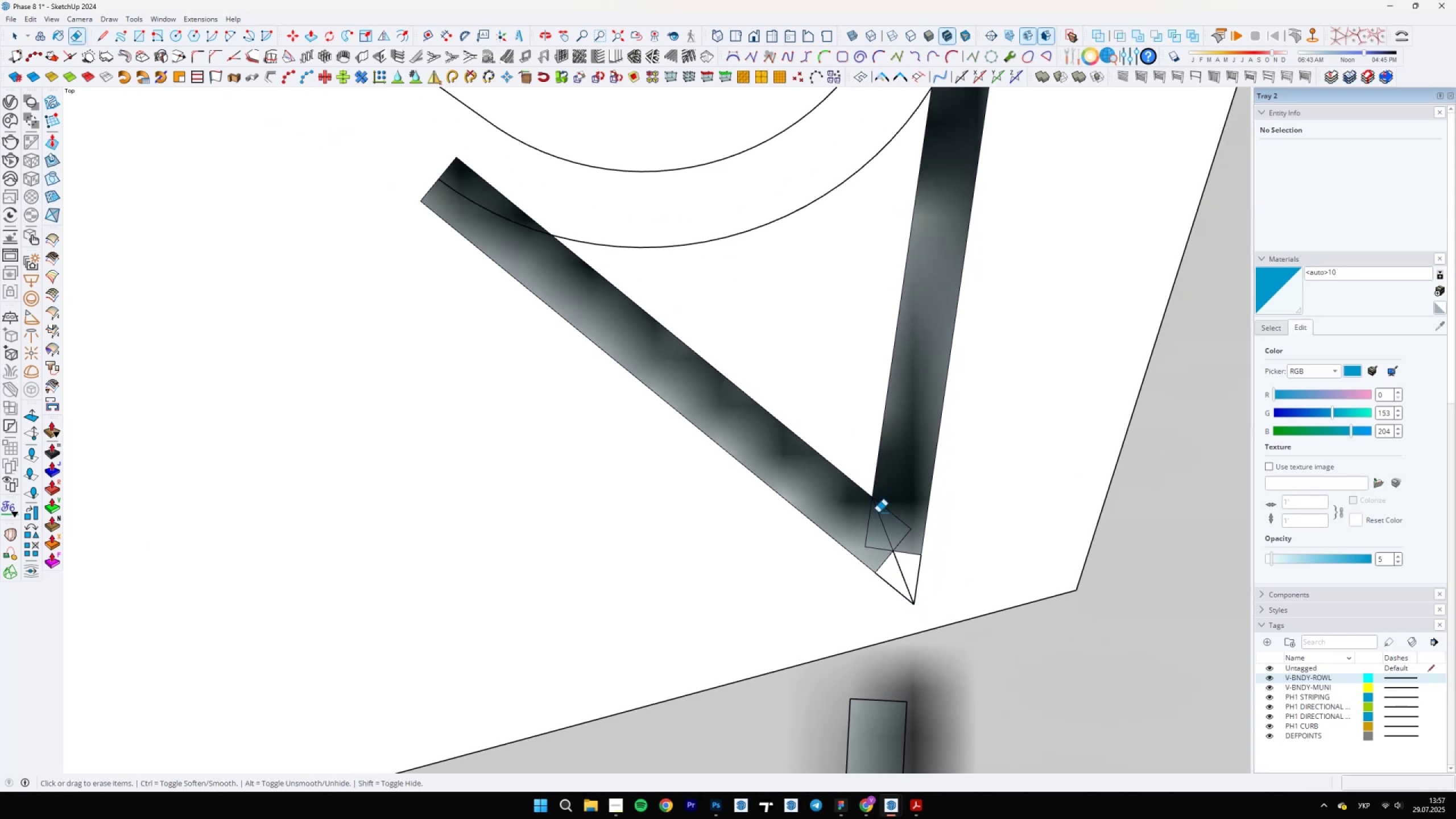 
scroll: coordinate [878, 514], scroll_direction: up, amount: 1.0
 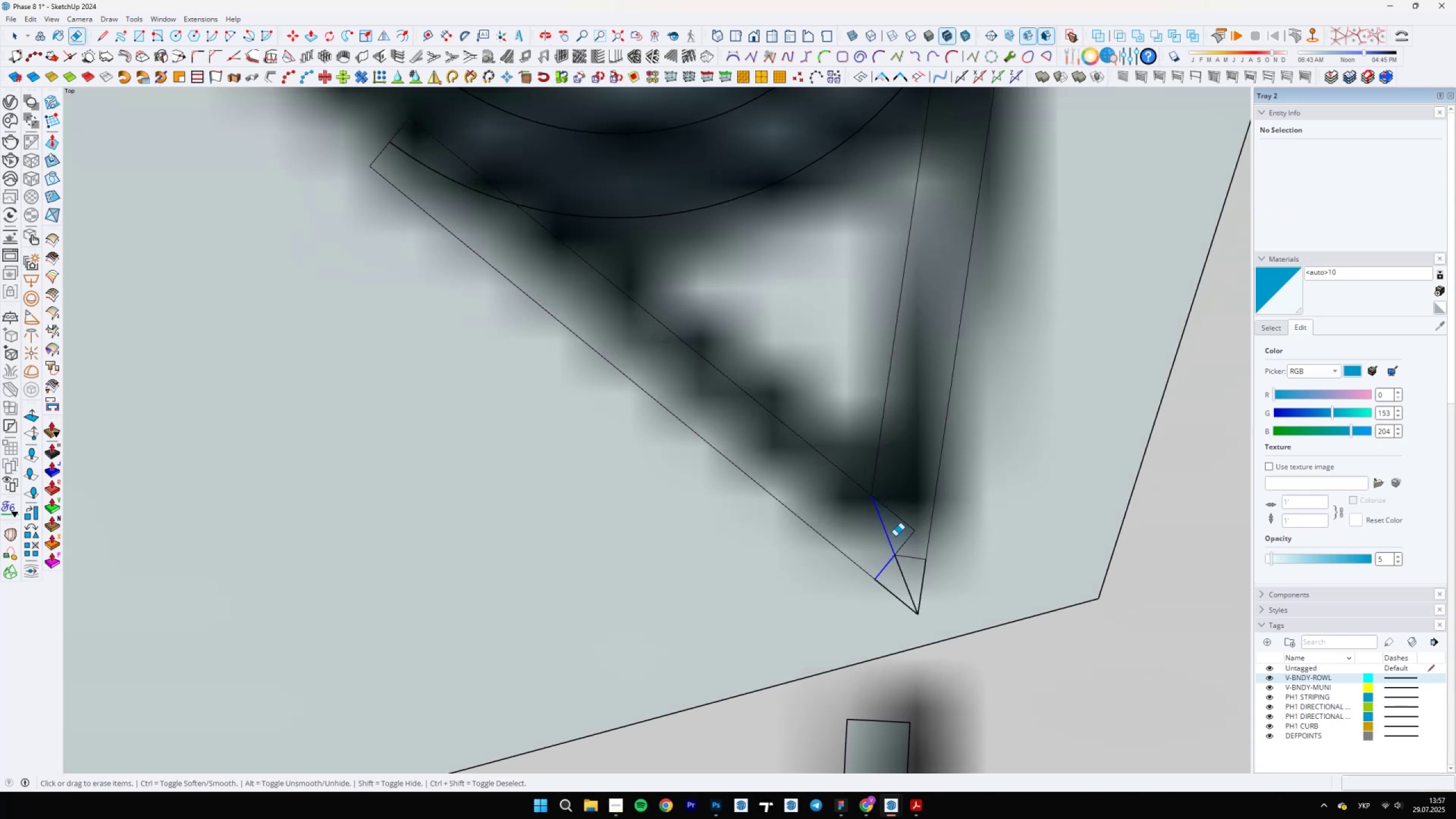 
key(Control+Z)
 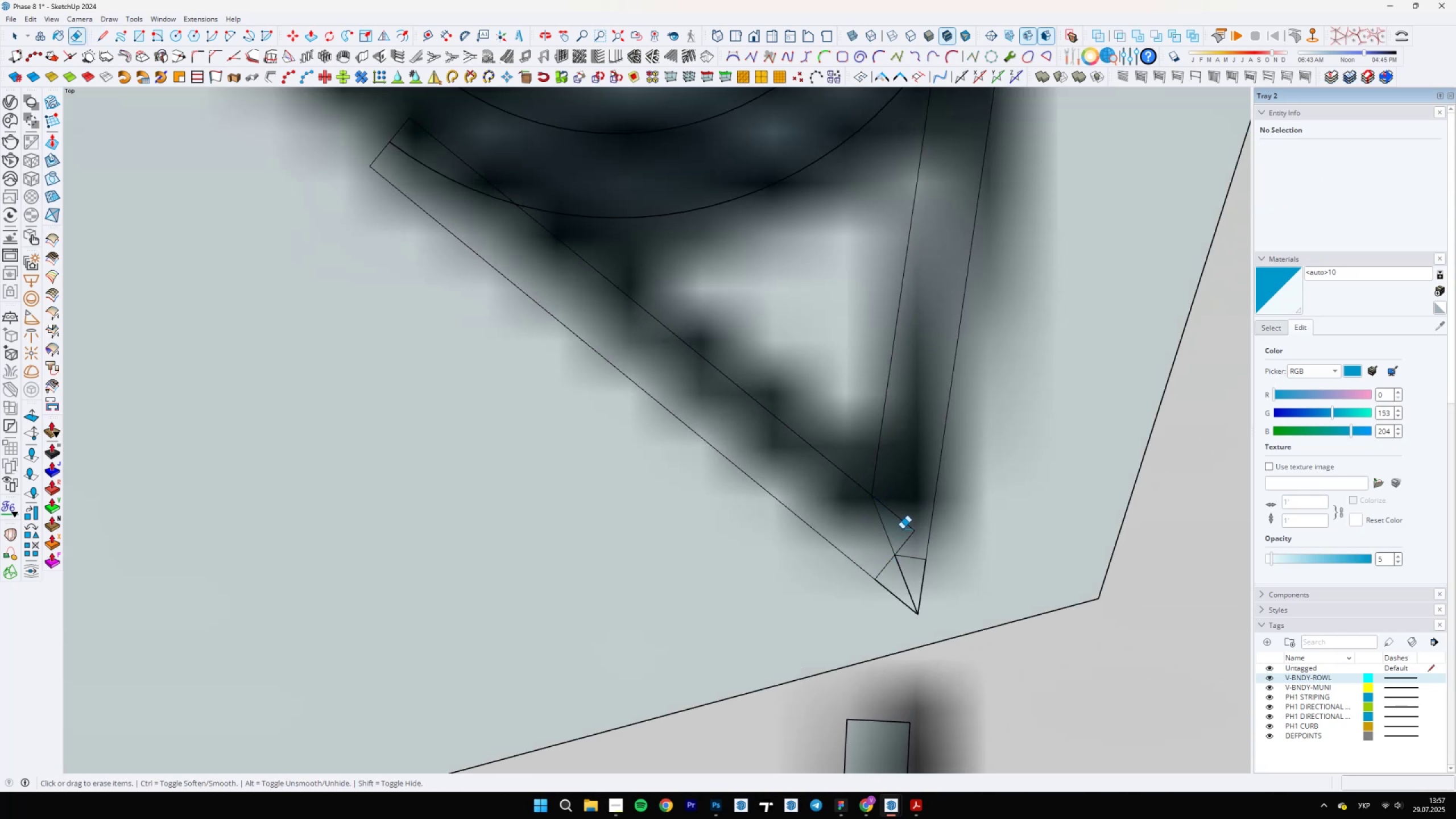 
key(Control+Z)
 